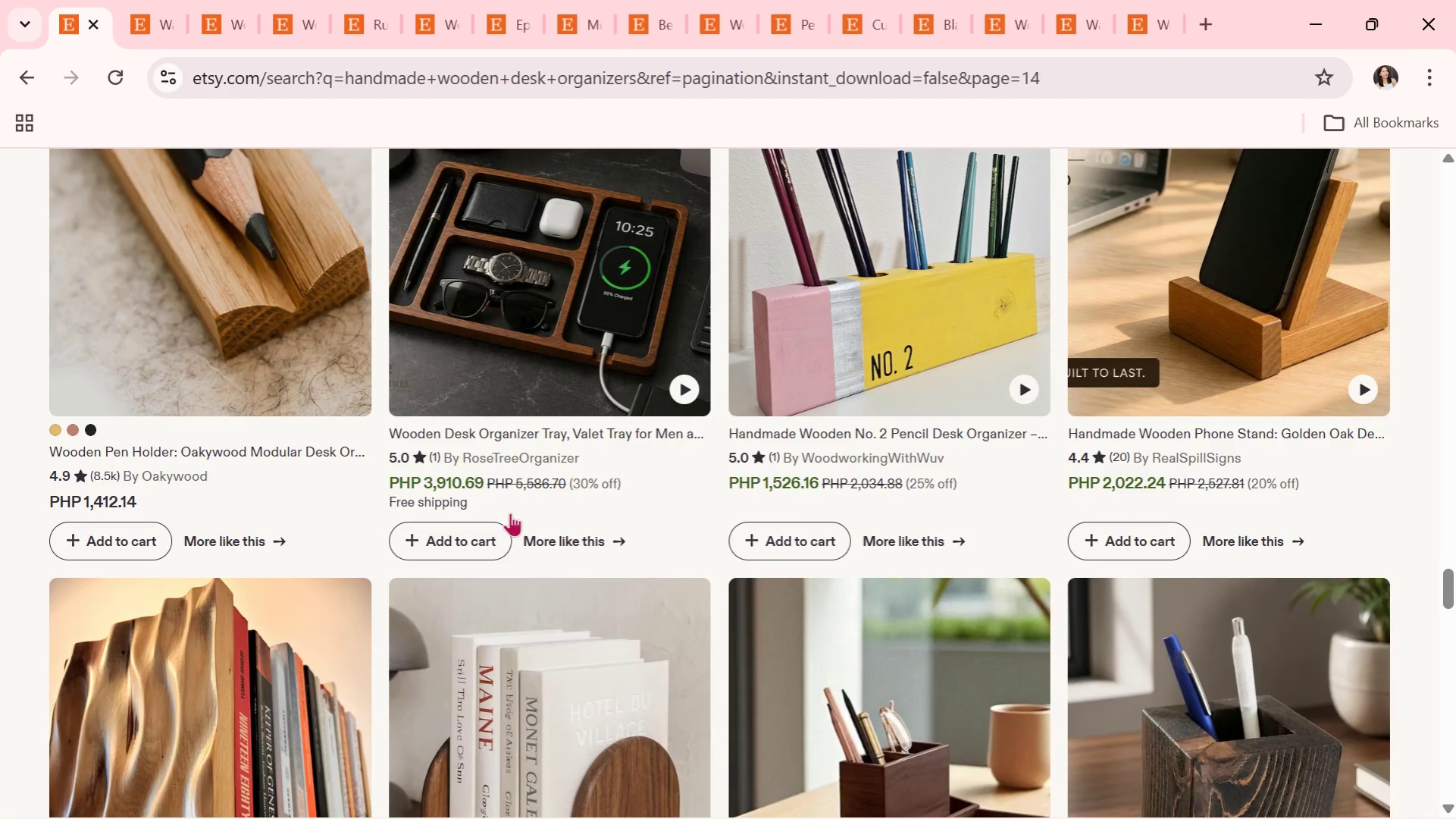 
scroll: coordinate [671, 504], scroll_direction: down, amount: 4.0
 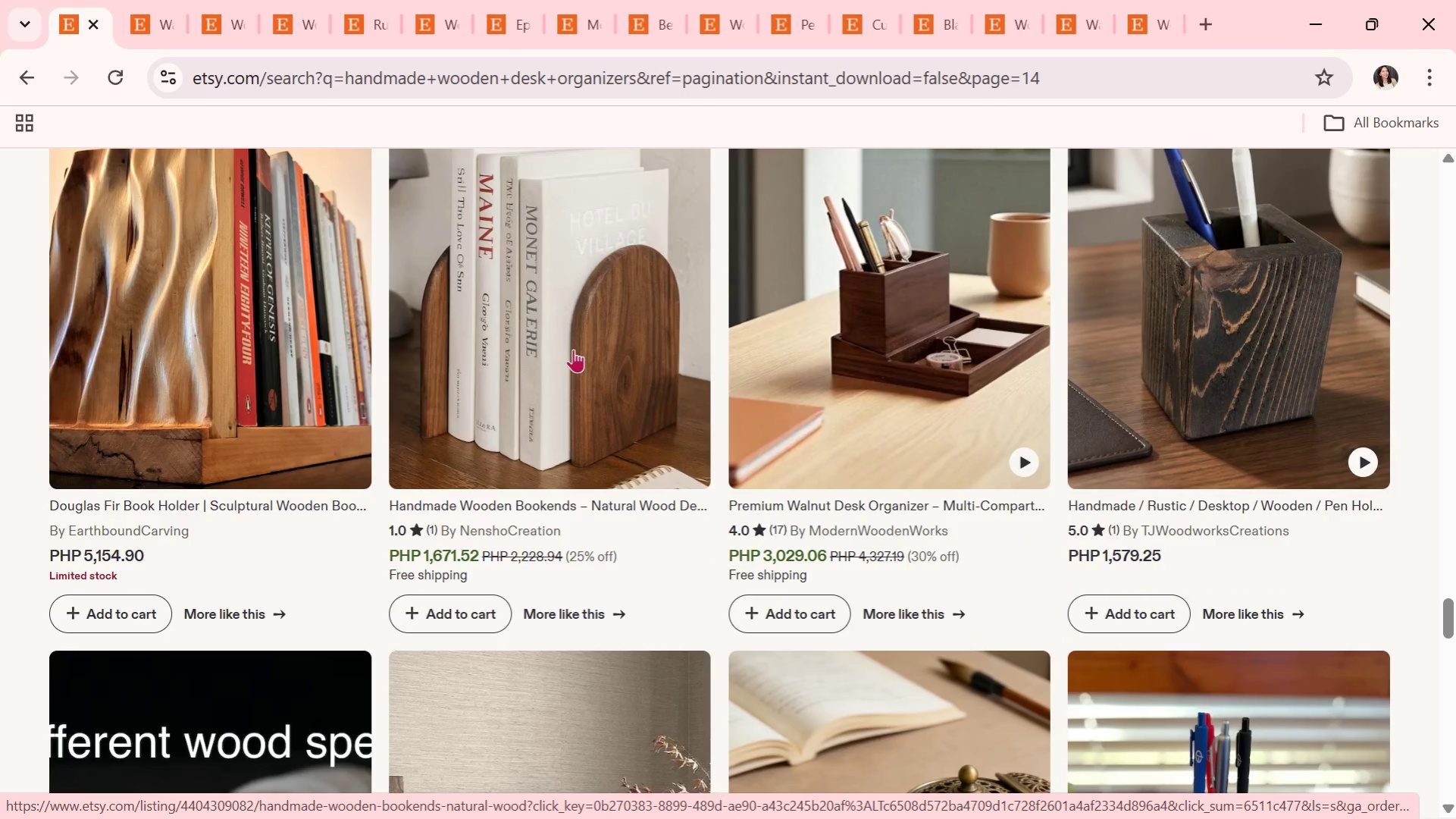 
left_click([573, 349])
 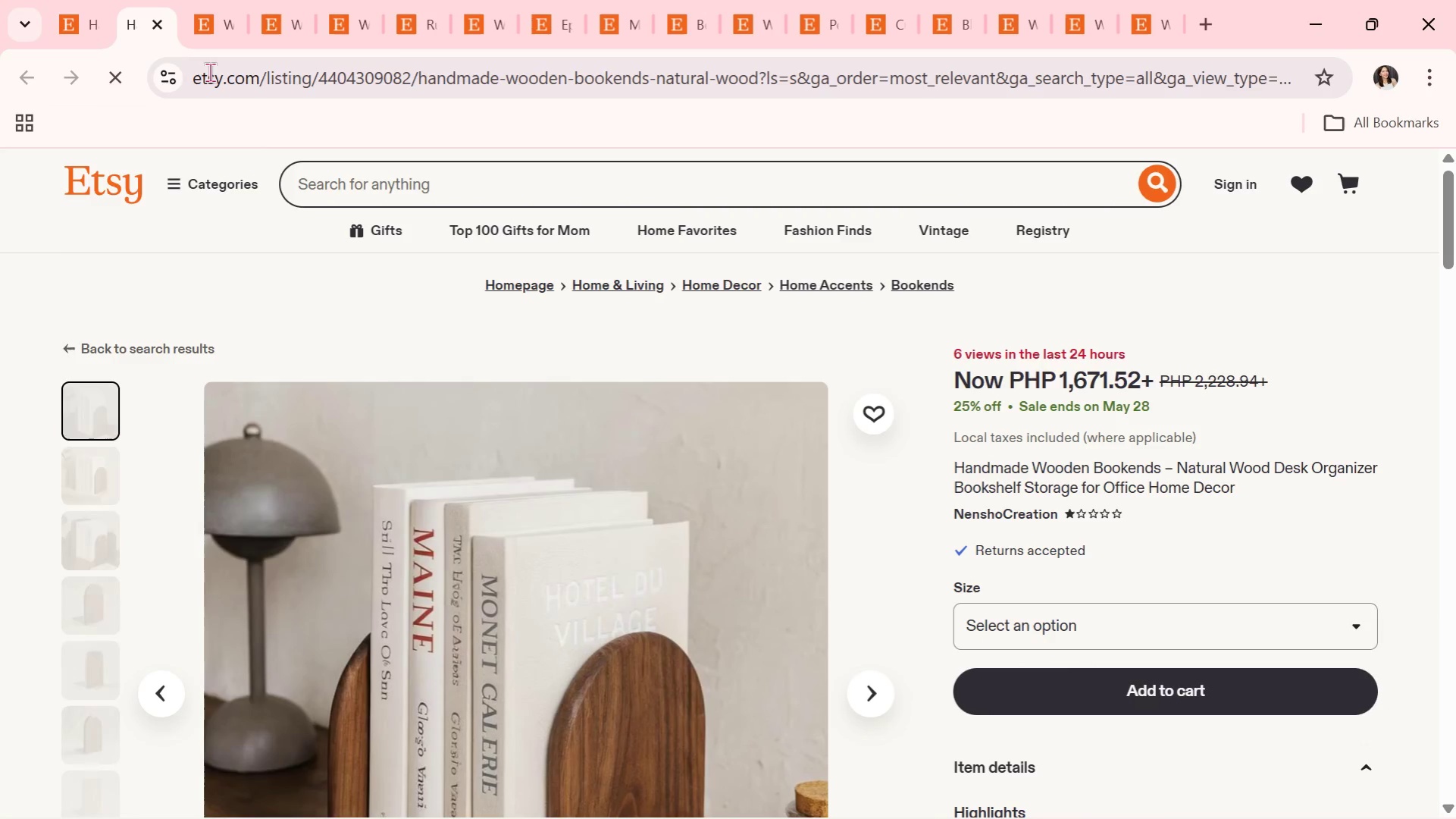 
scroll: coordinate [331, 490], scroll_direction: down, amount: 2.0
 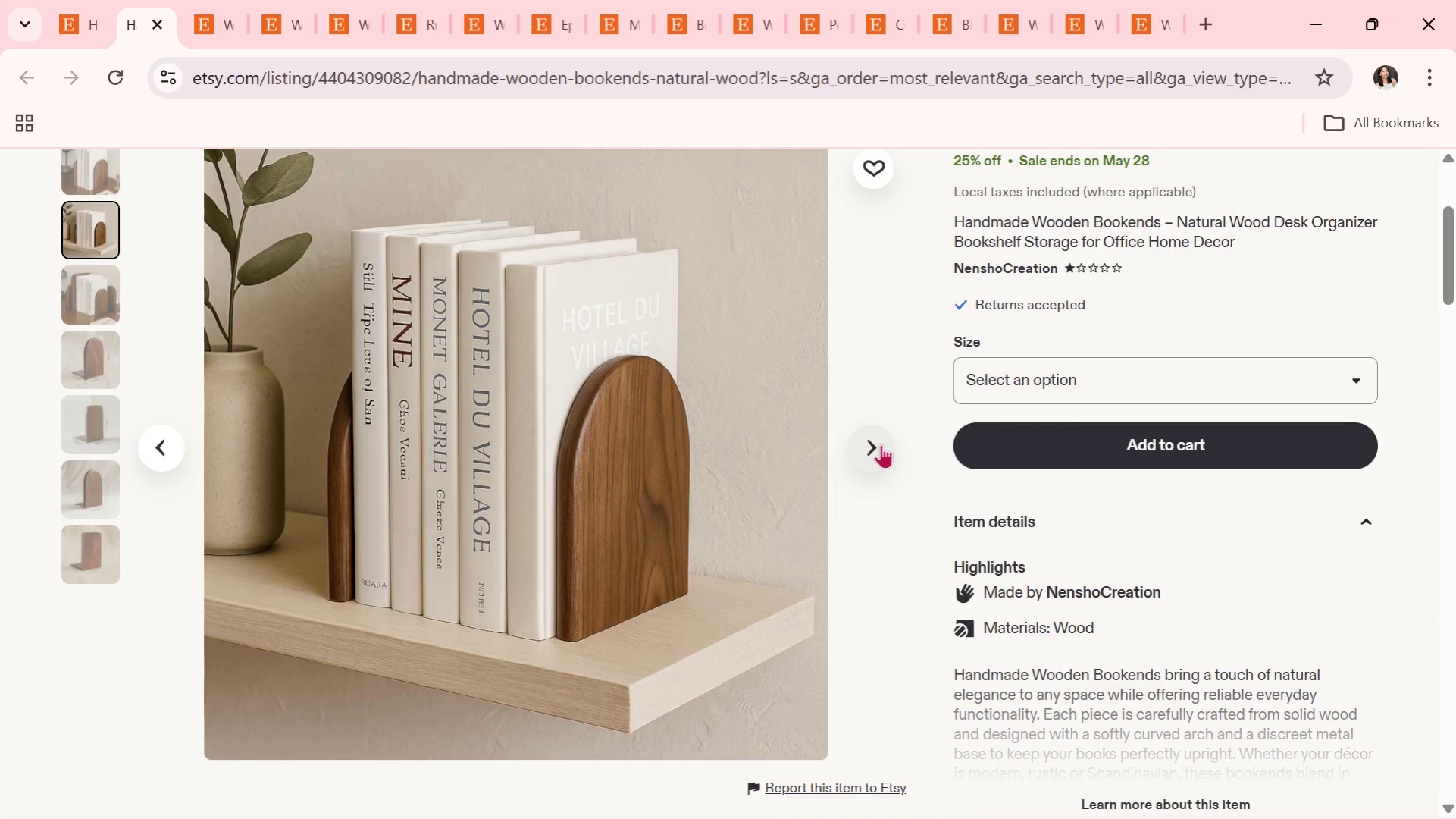 
wait(15.32)
 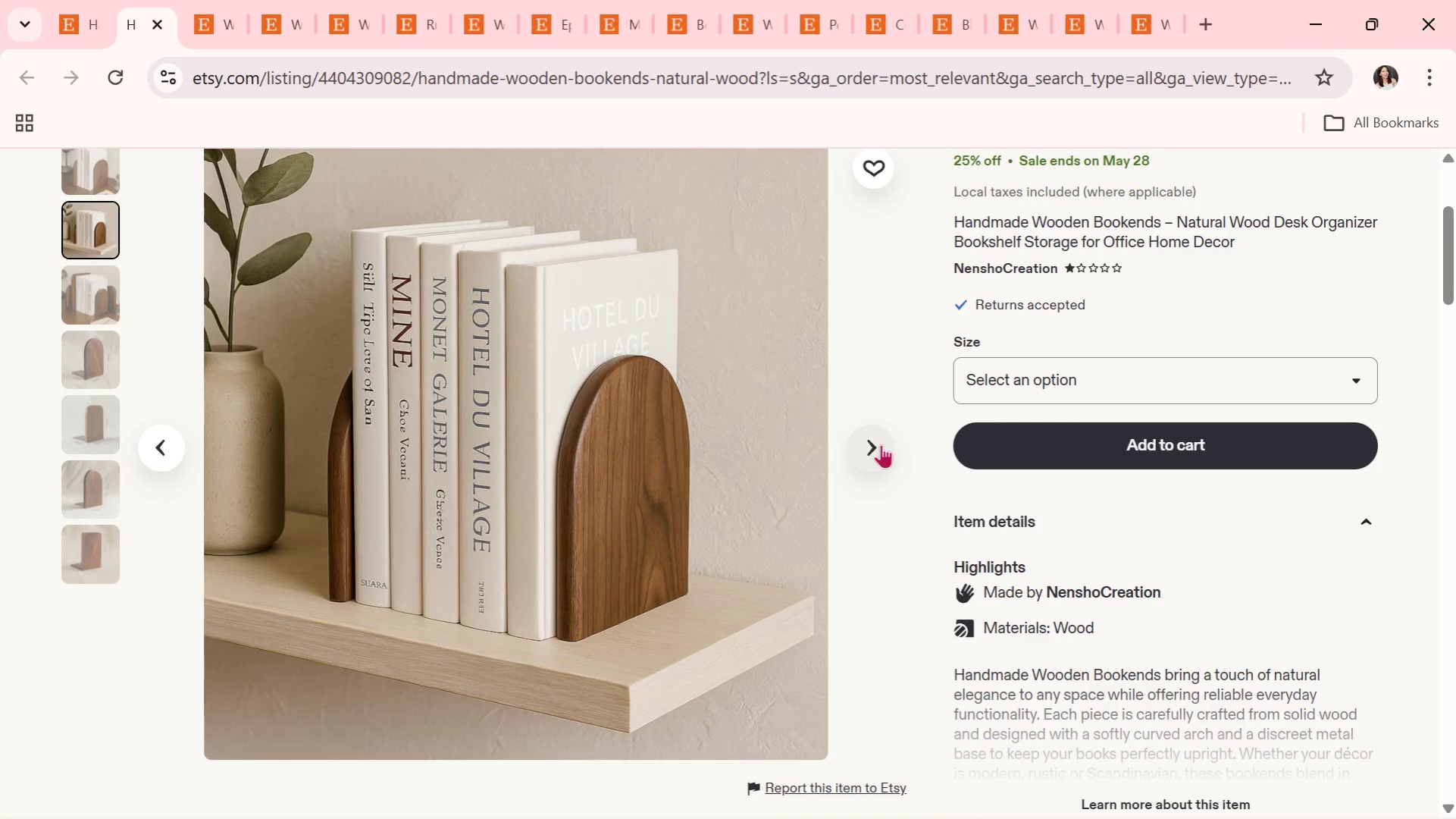 
double_click([881, 444])
 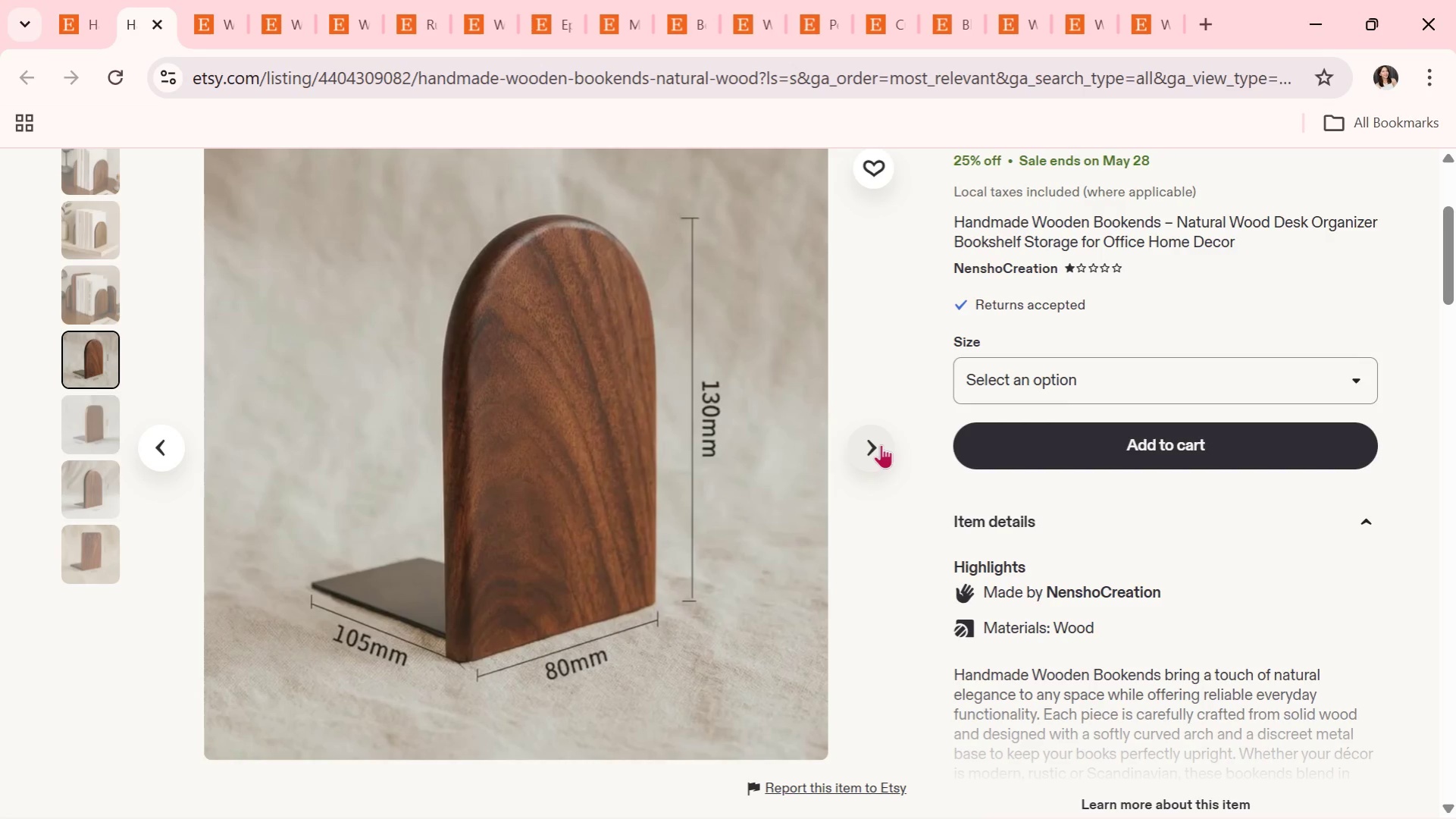 
left_click([881, 444])
 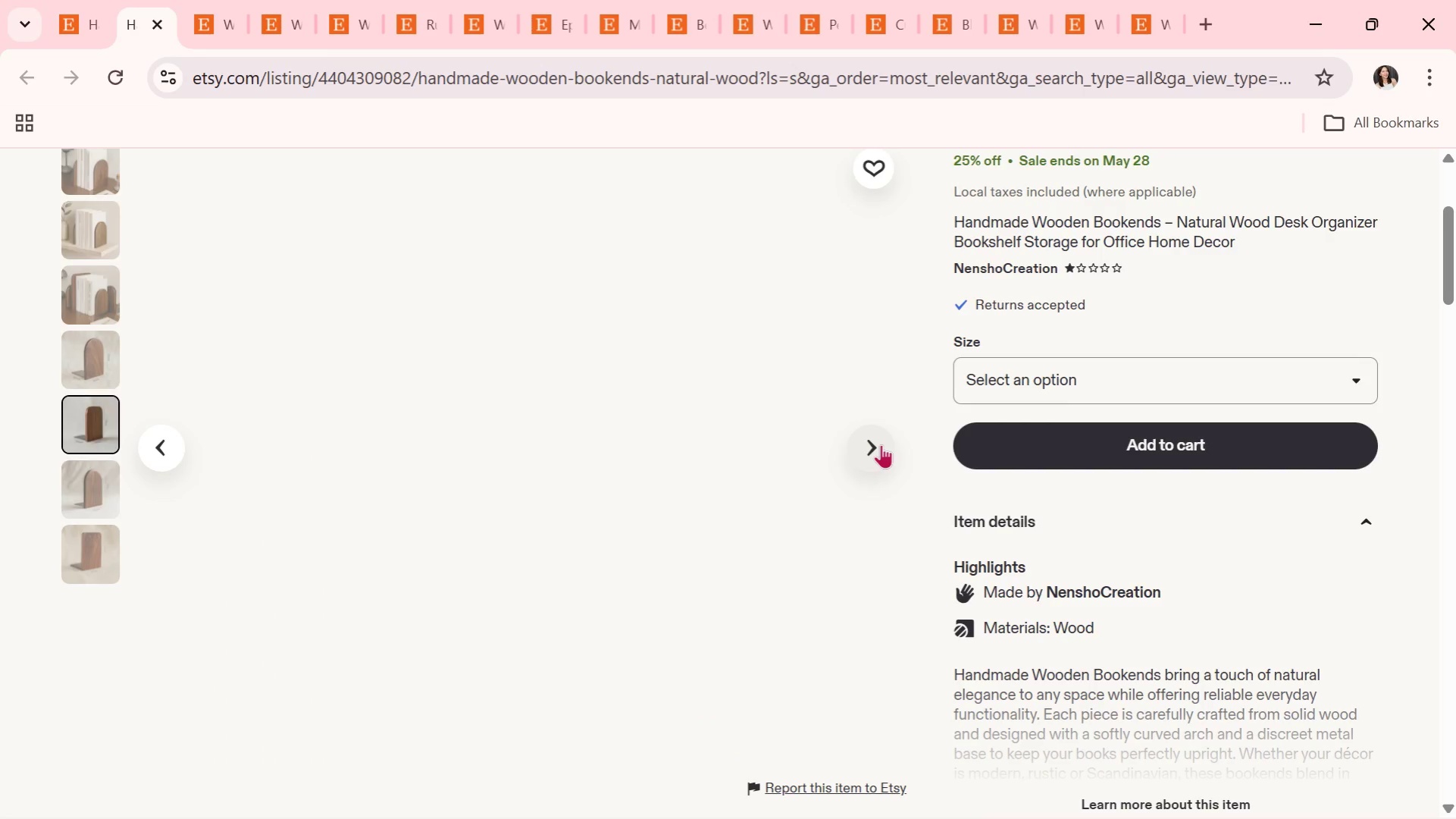 
double_click([881, 444])
 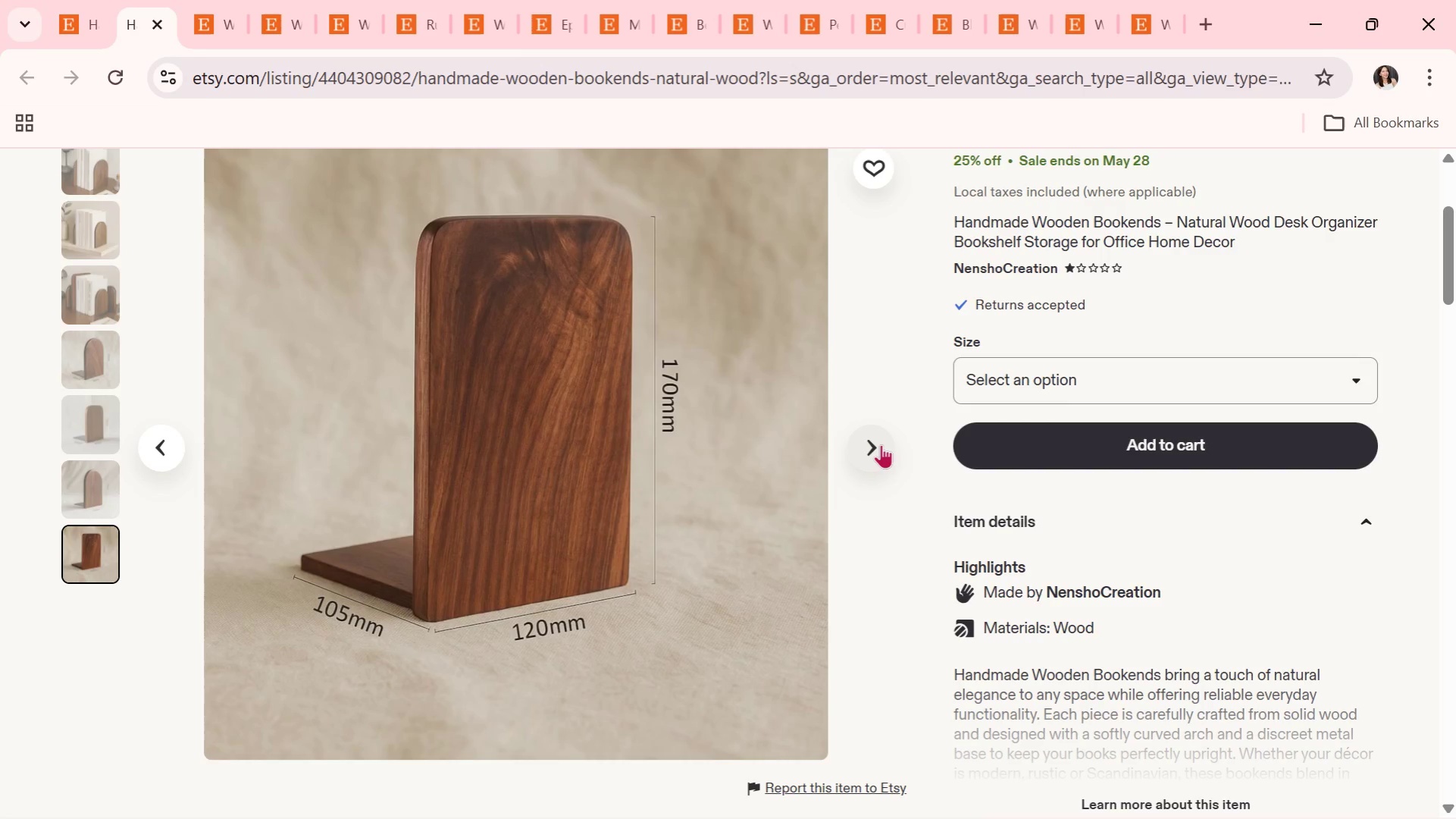 
wait(6.78)
 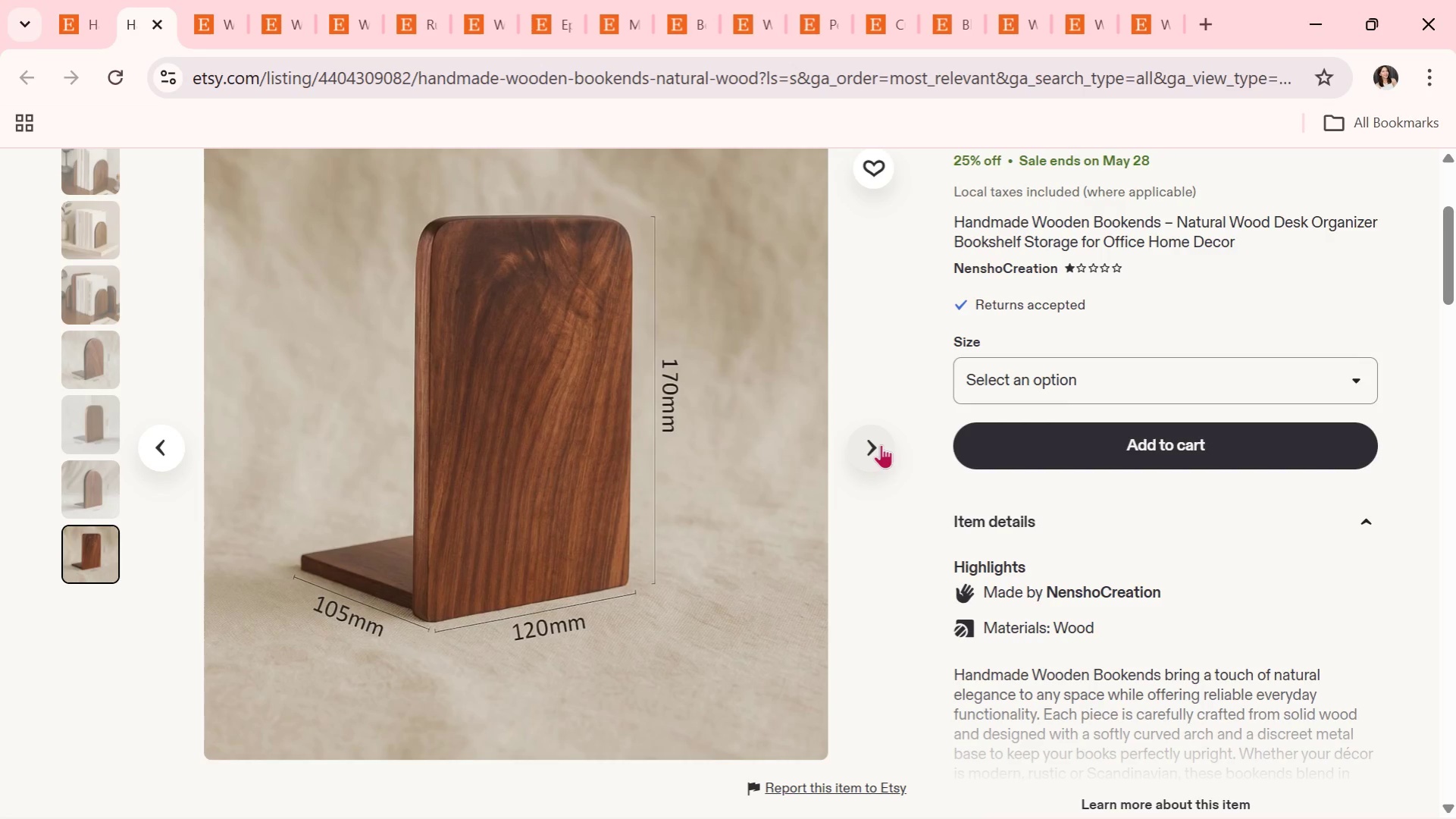 
double_click([881, 444])
 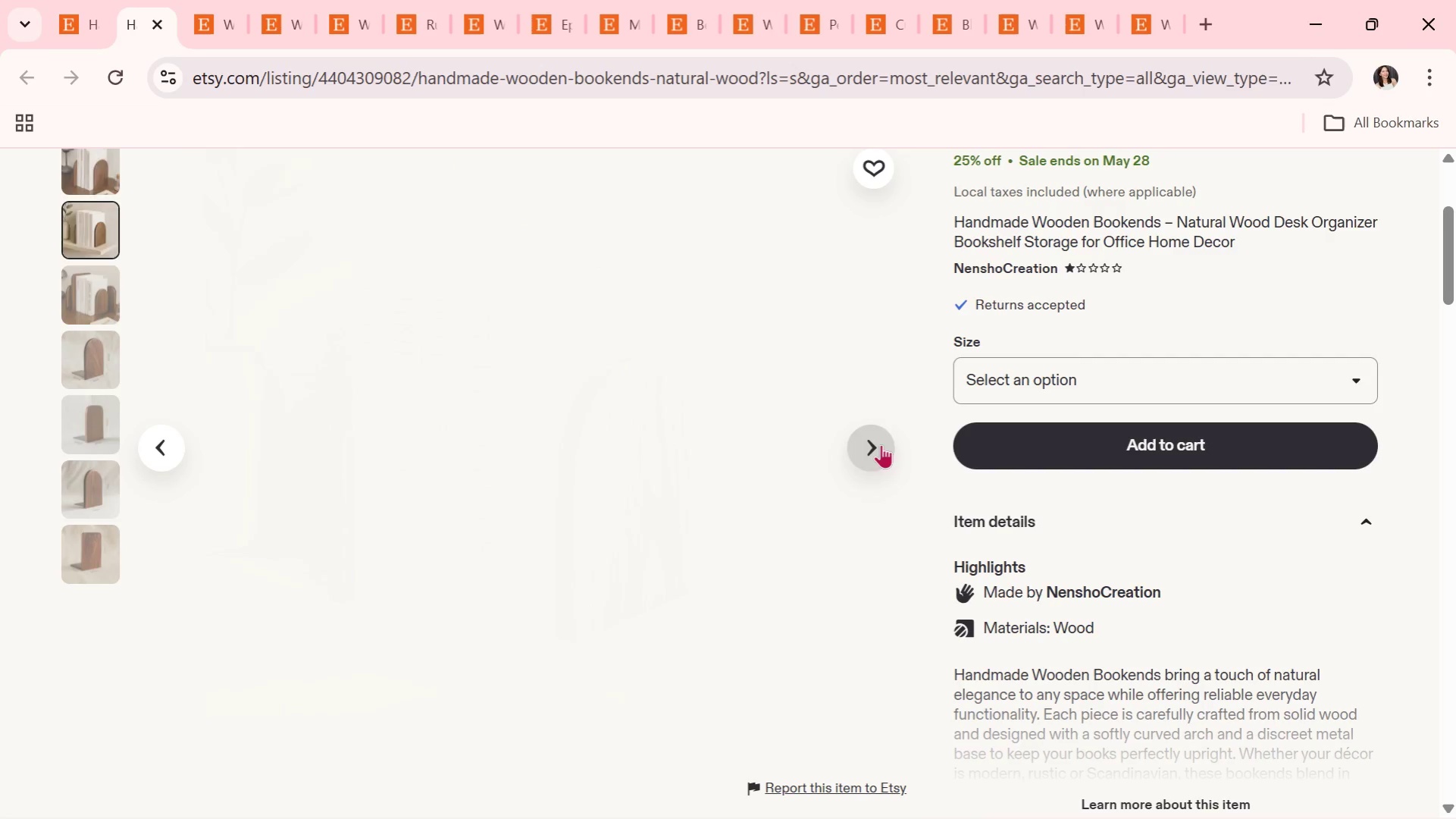 
triple_click([881, 444])
 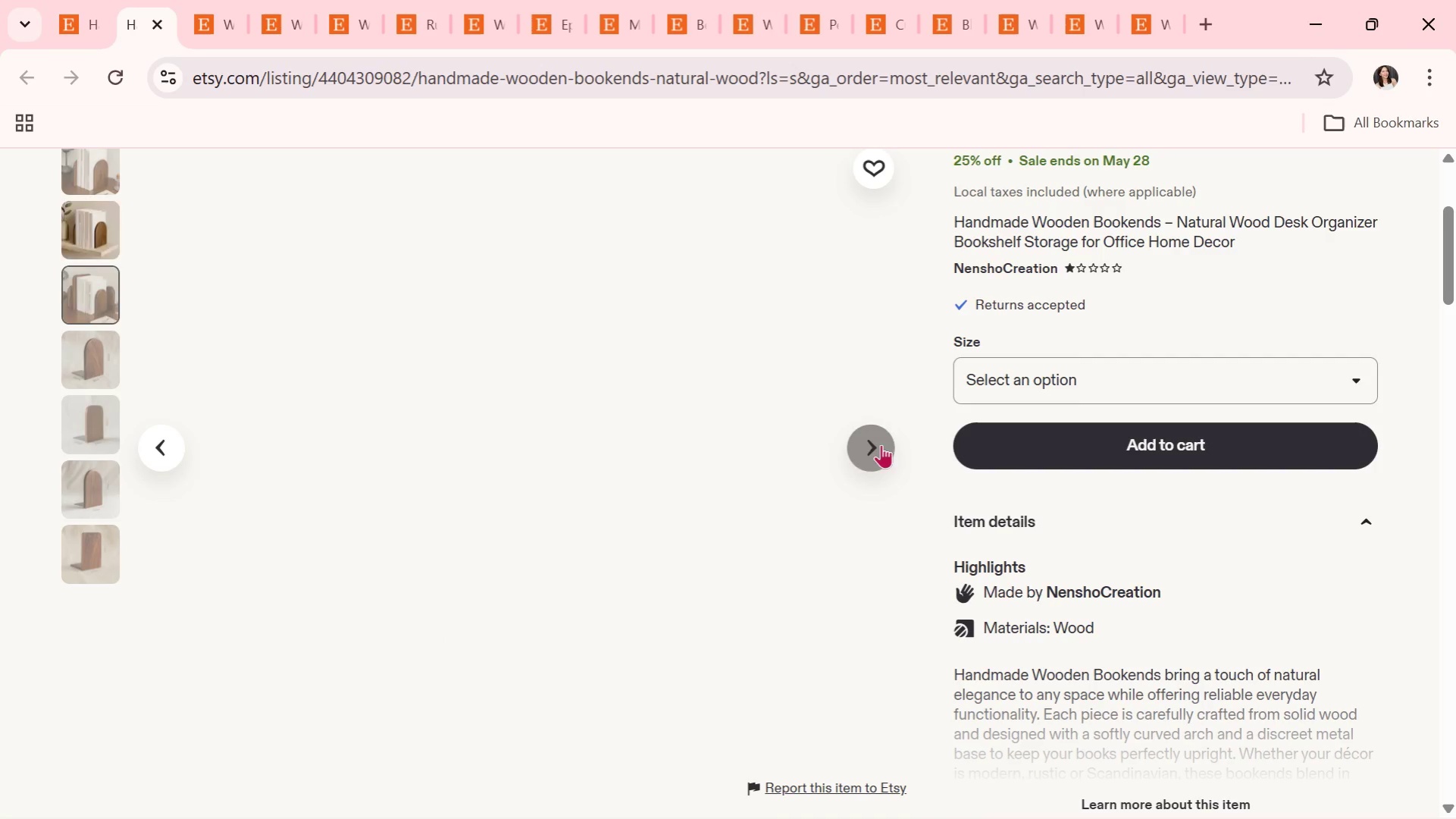 
triple_click([881, 444])
 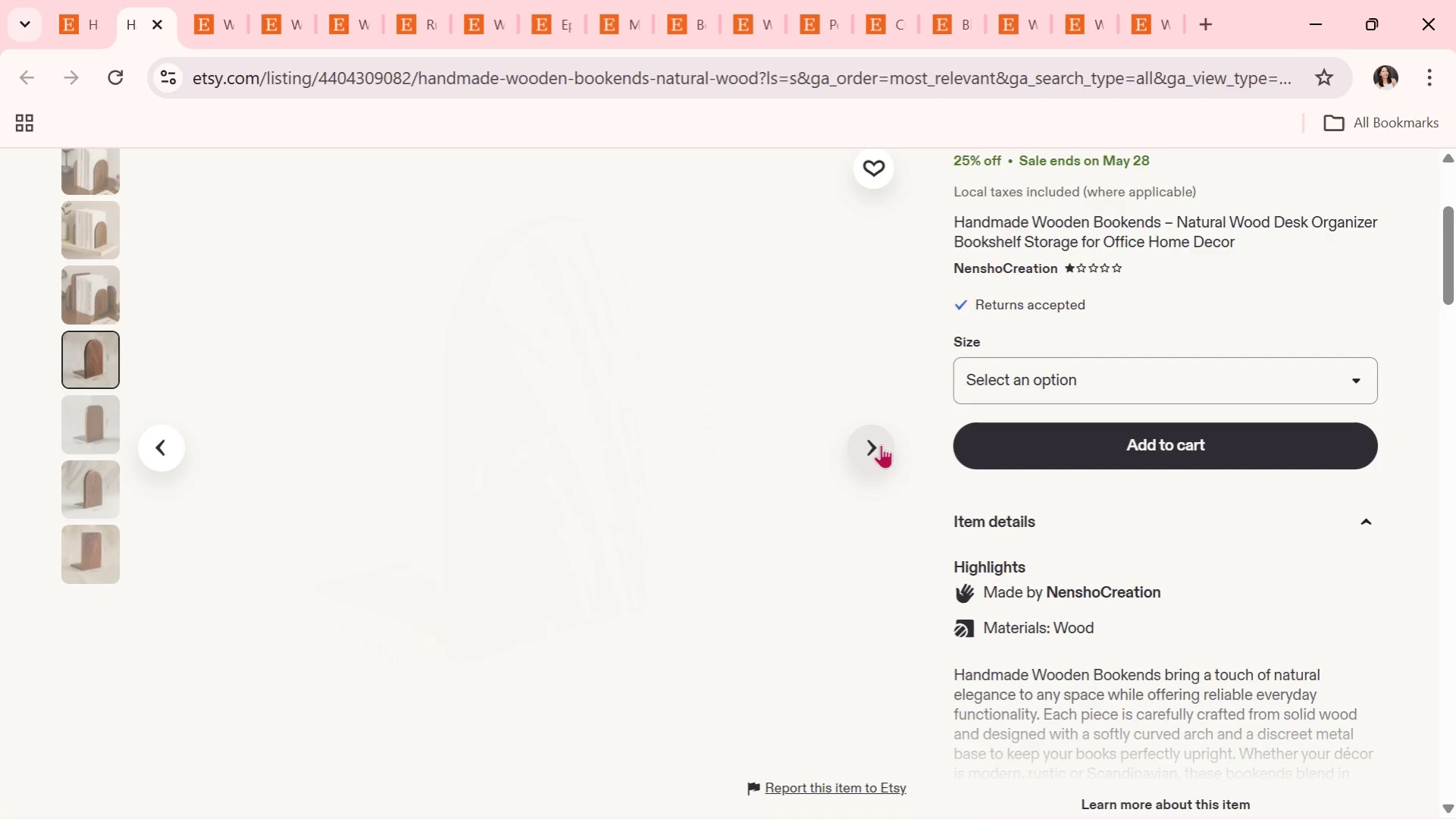 
triple_click([881, 444])
 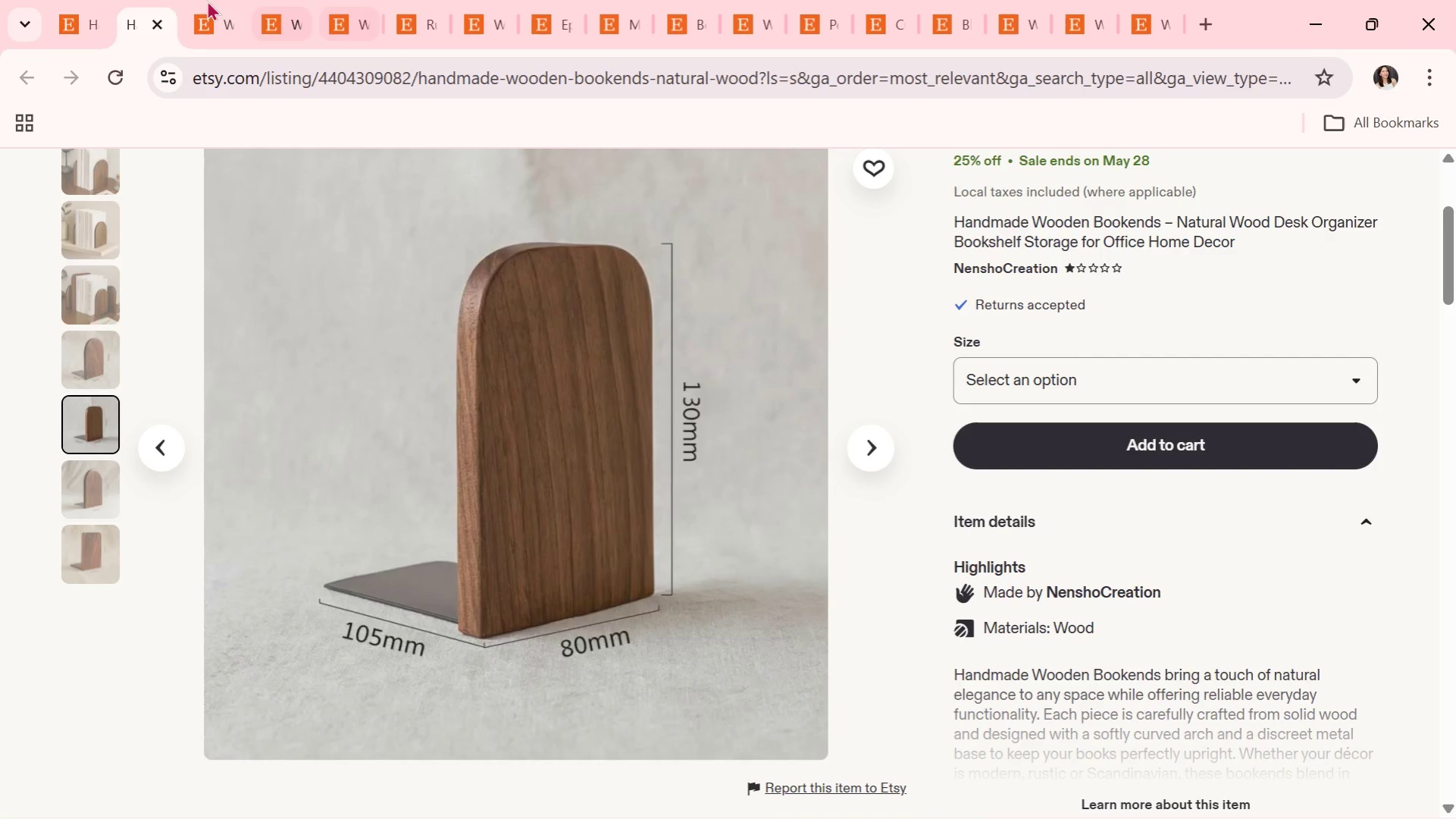 
left_click([74, 0])
 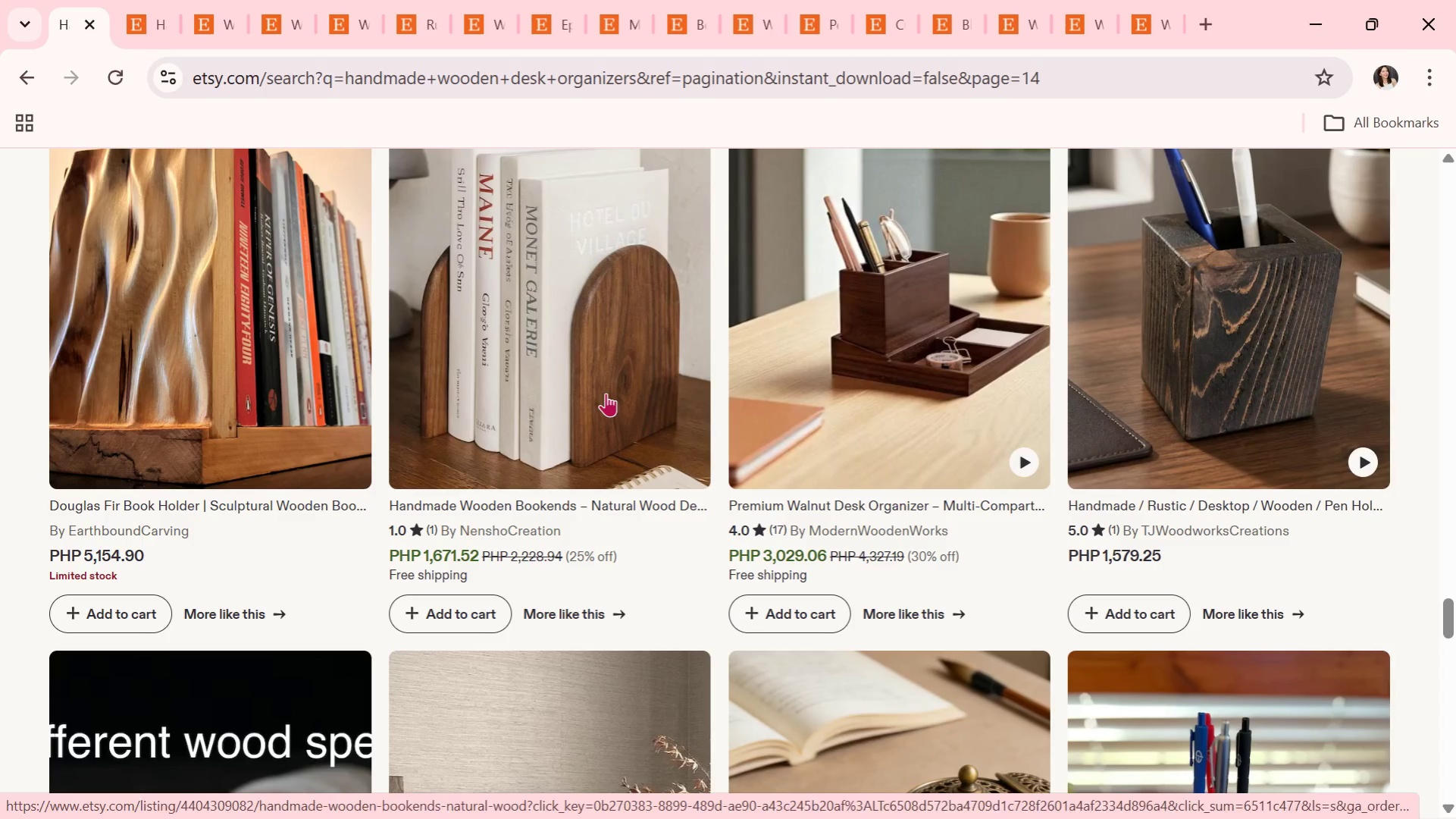 
scroll: coordinate [648, 416], scroll_direction: down, amount: 14.0
 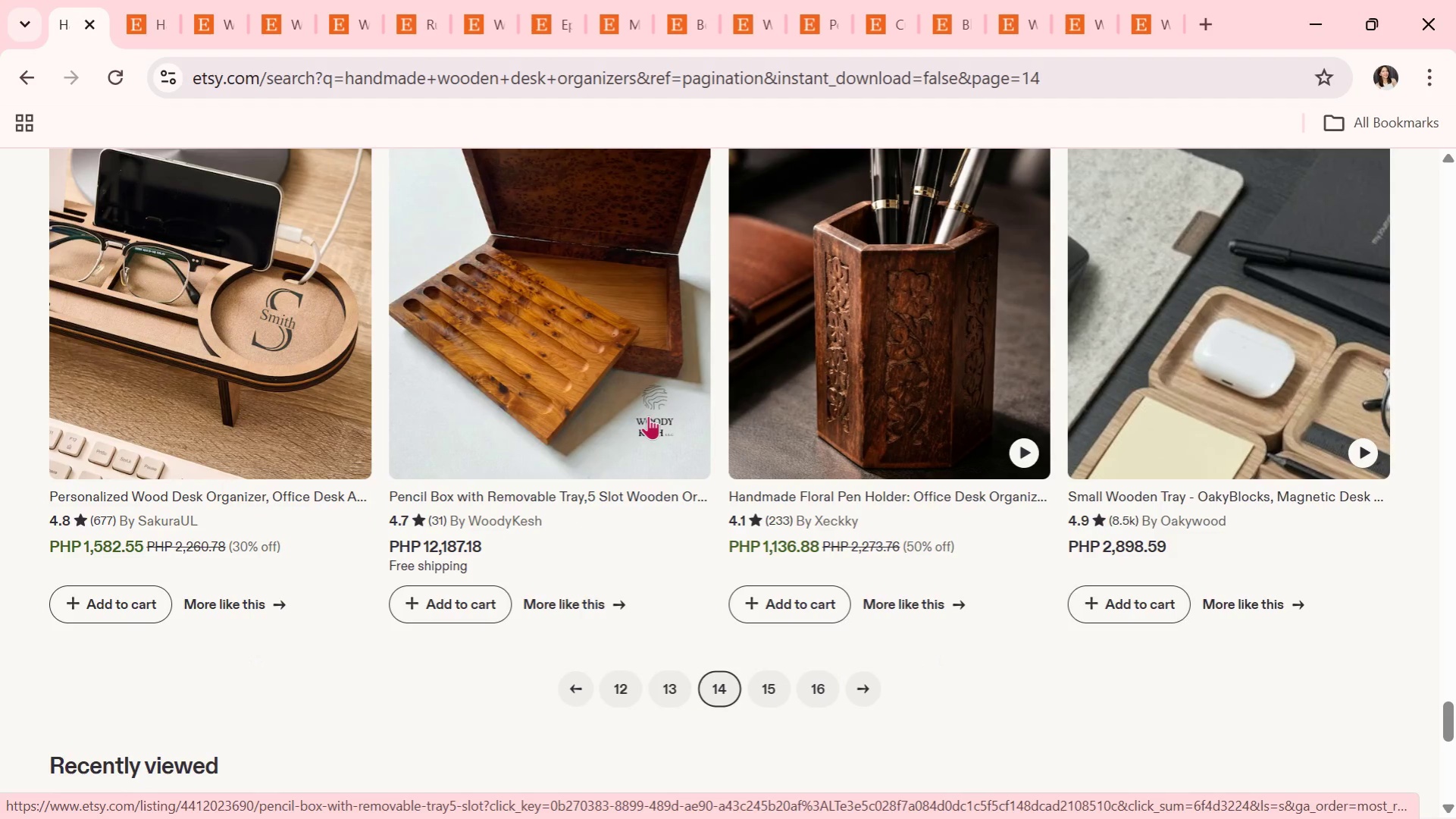 
mouse_move([869, 599])
 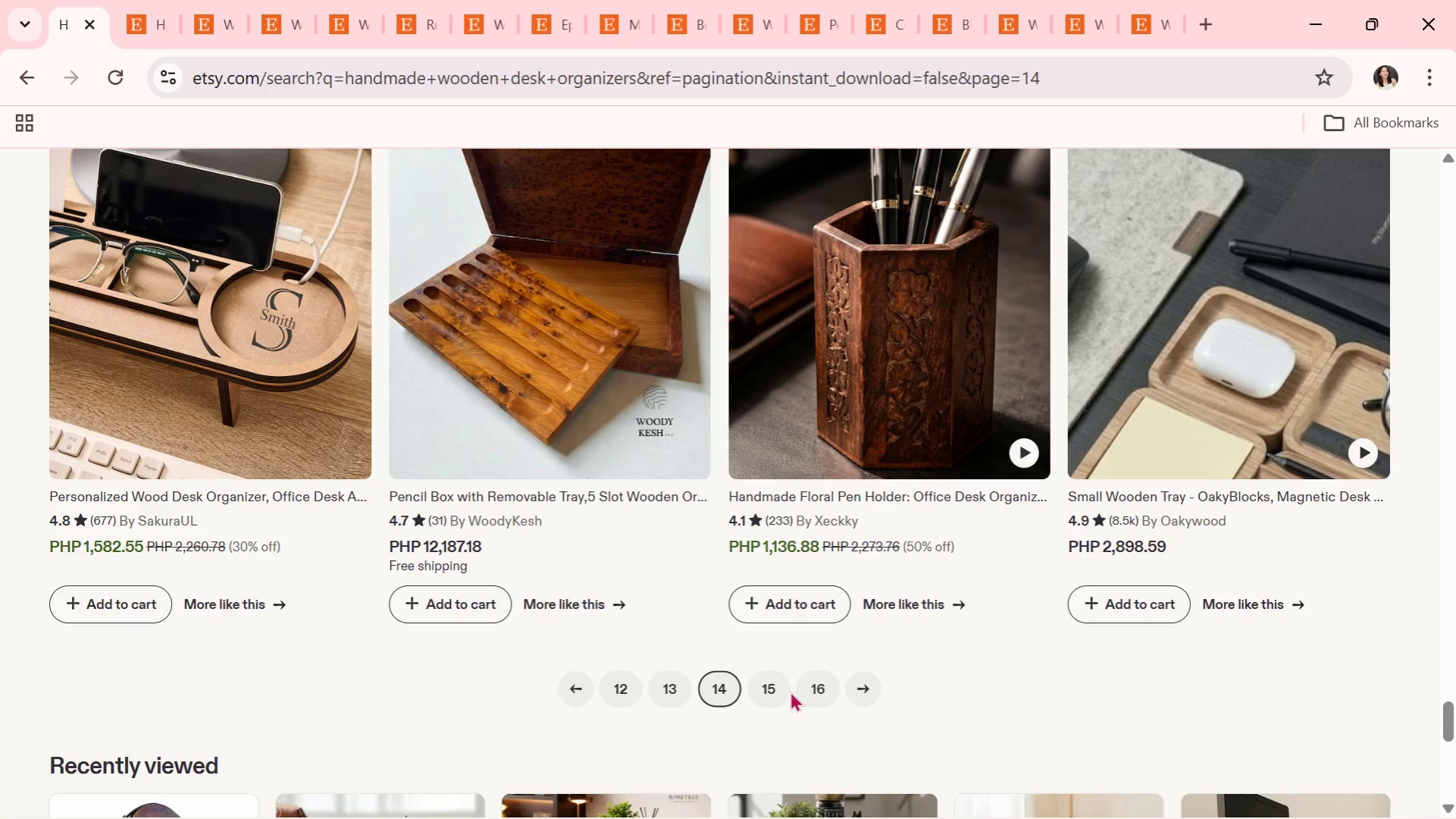 
left_click([777, 690])
 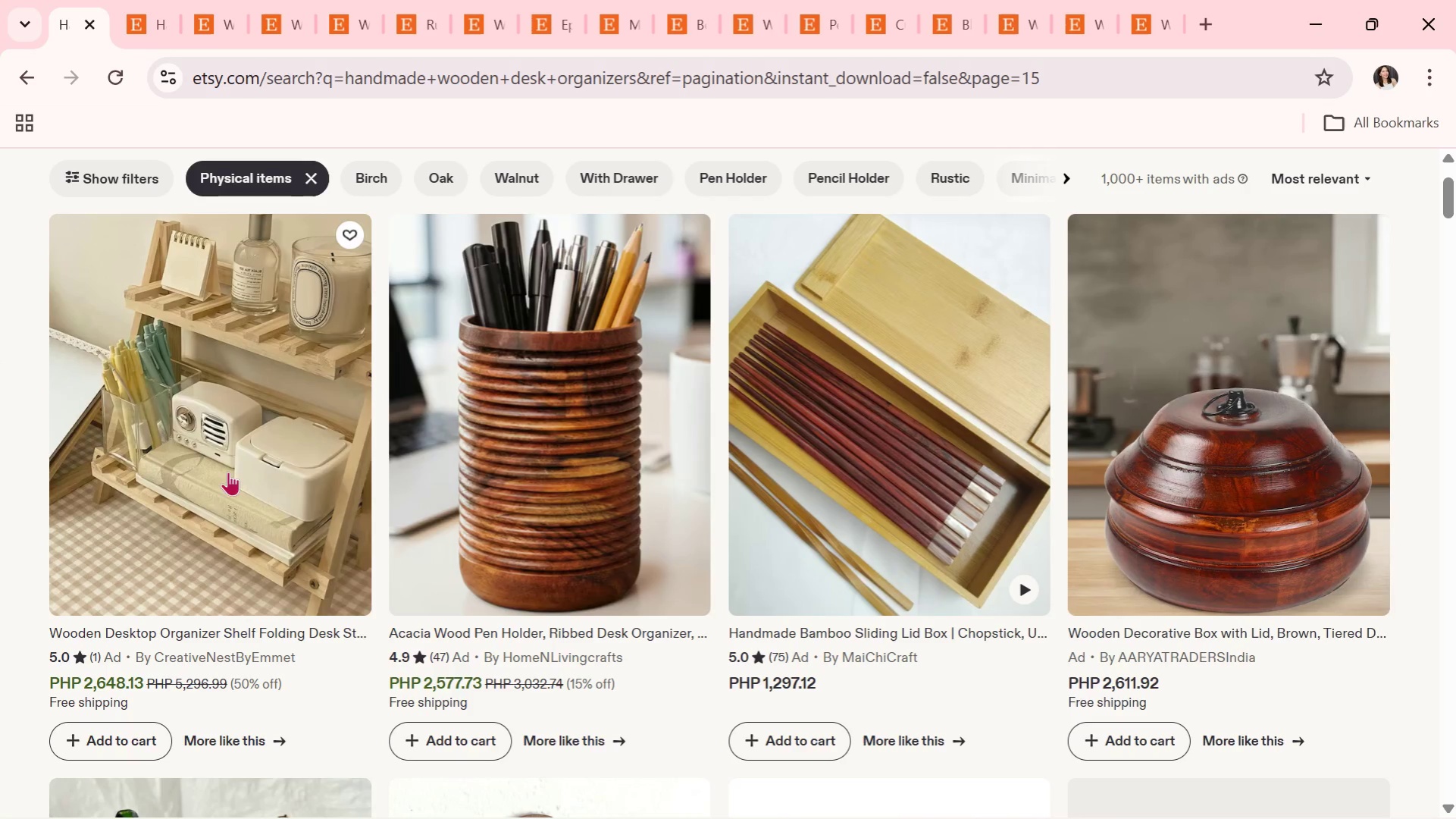 
scroll: coordinate [797, 557], scroll_direction: down, amount: 9.0
 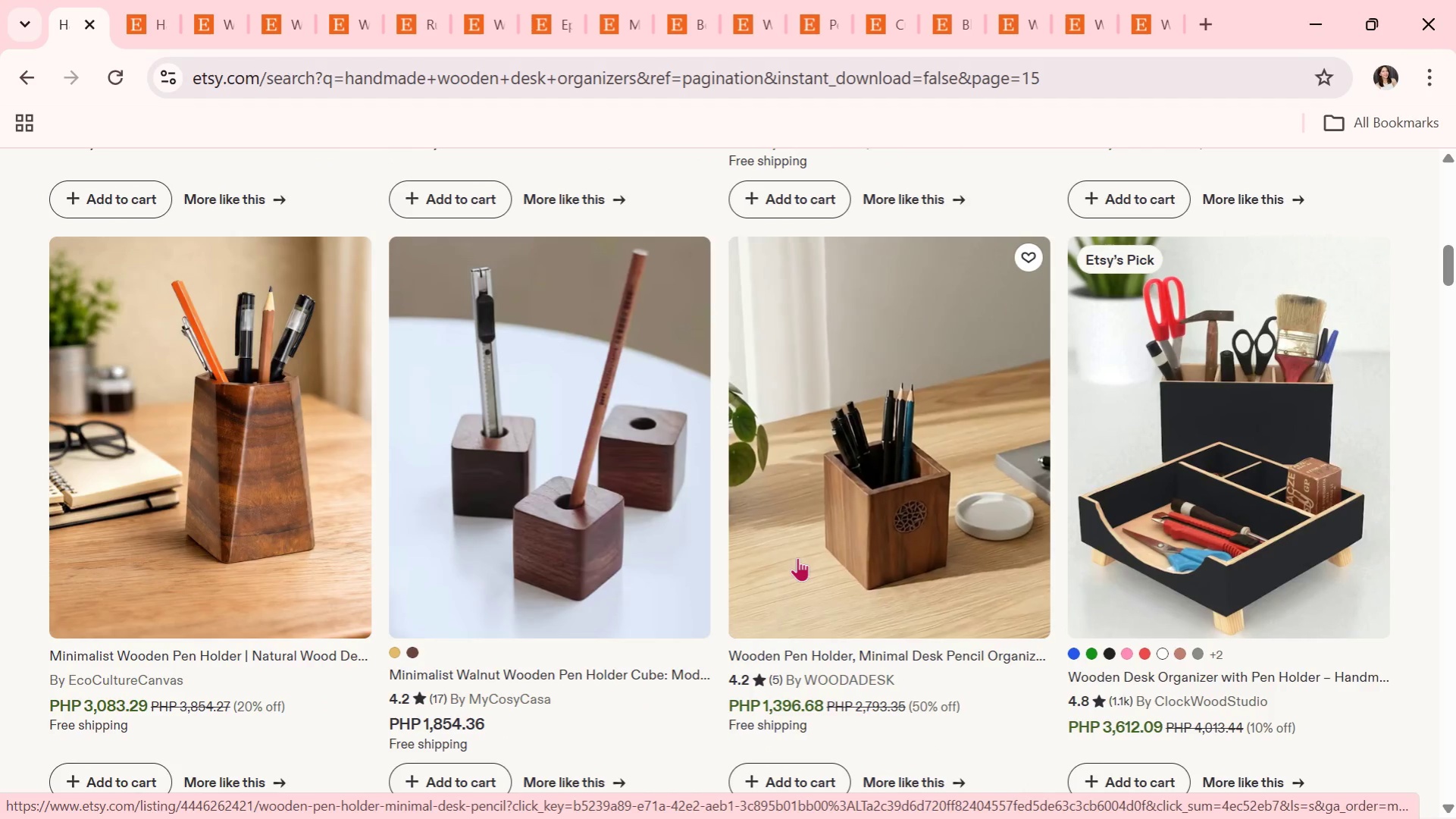 
scroll: coordinate [797, 557], scroll_direction: down, amount: 5.0
 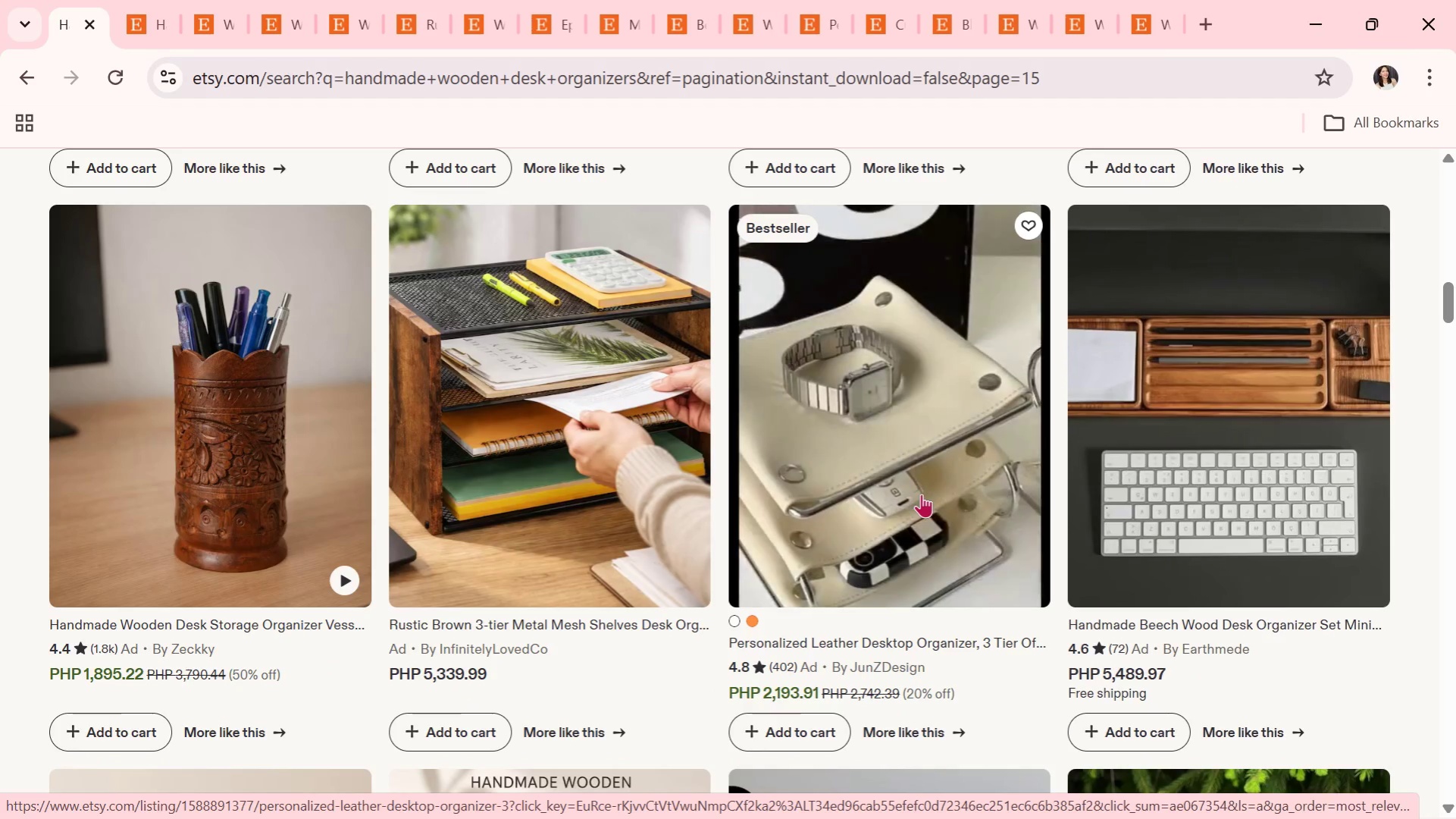 
scroll: coordinate [328, 556], scroll_direction: down, amount: 9.0
 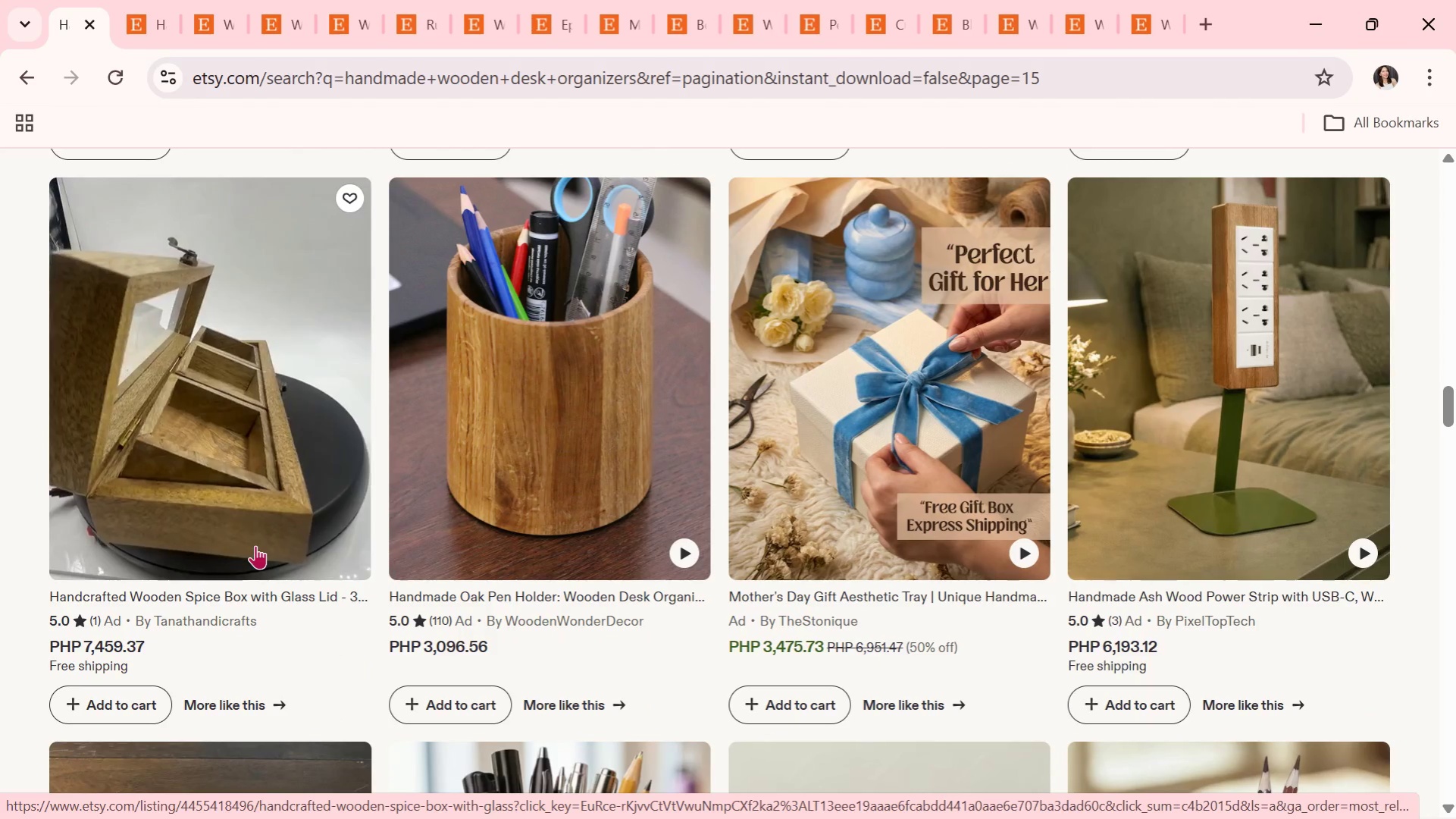 
scroll: coordinate [762, 472], scroll_direction: down, amount: 8.0
 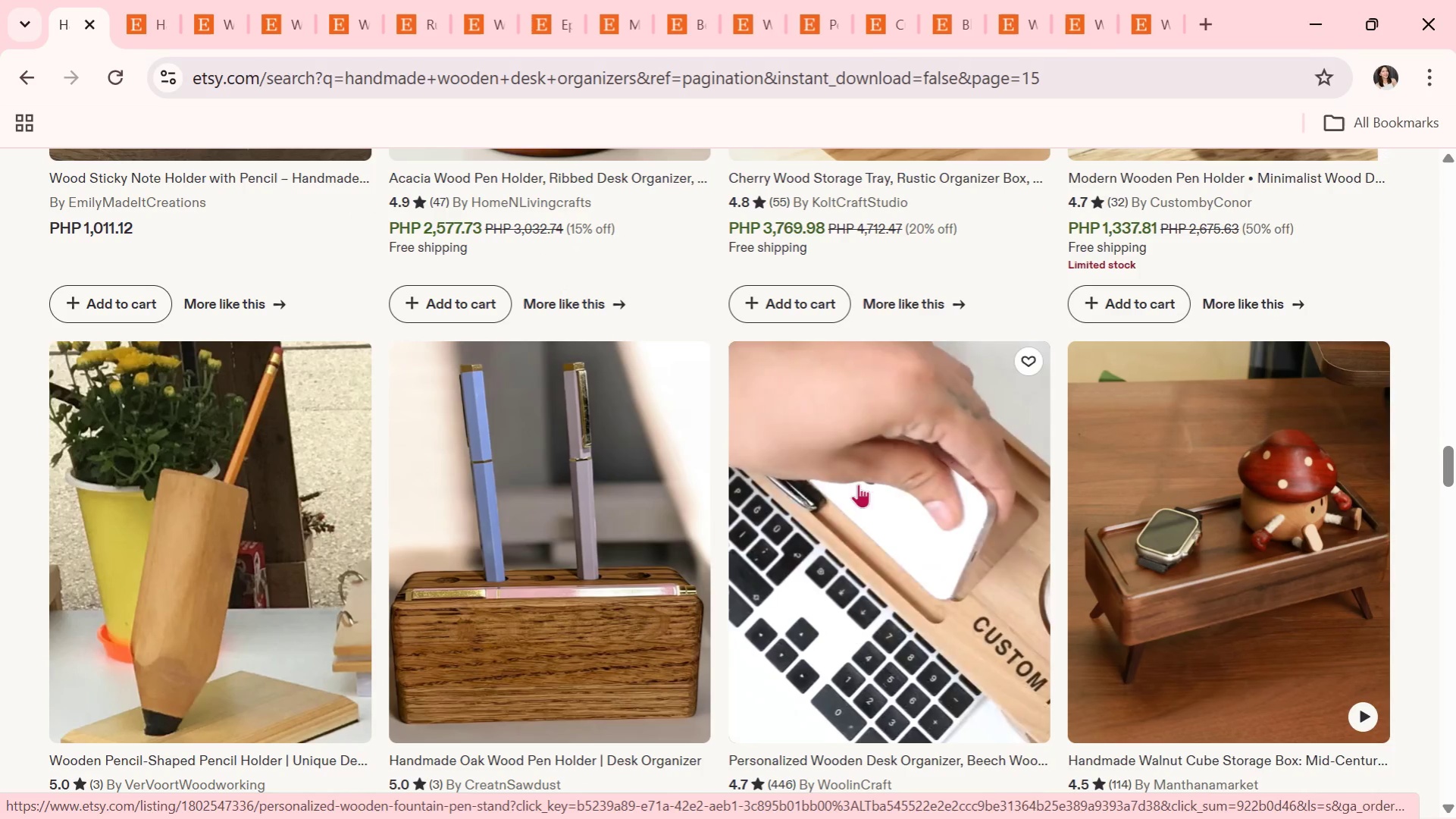 
left_click([961, 495])
 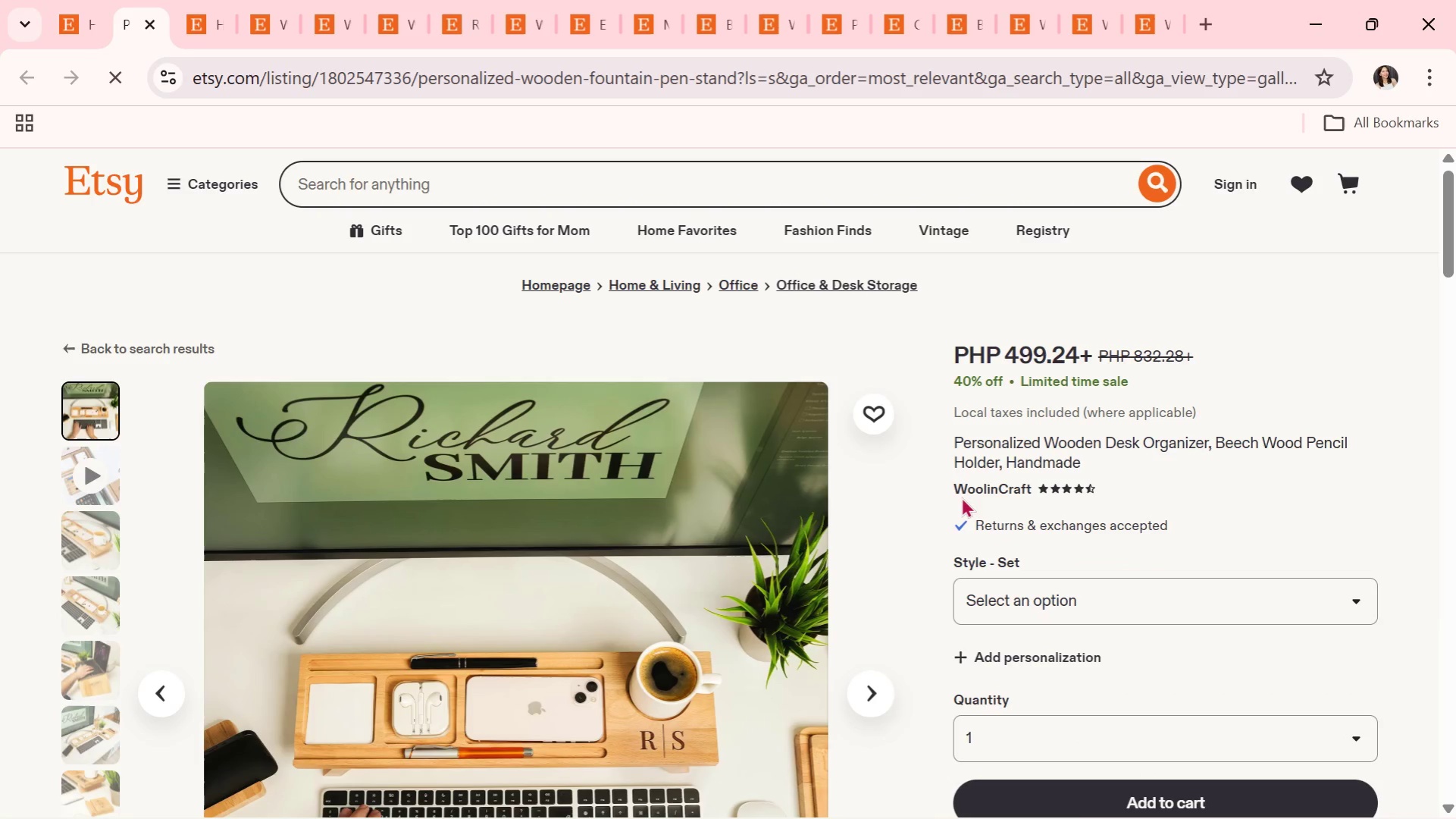 
wait(6.0)
 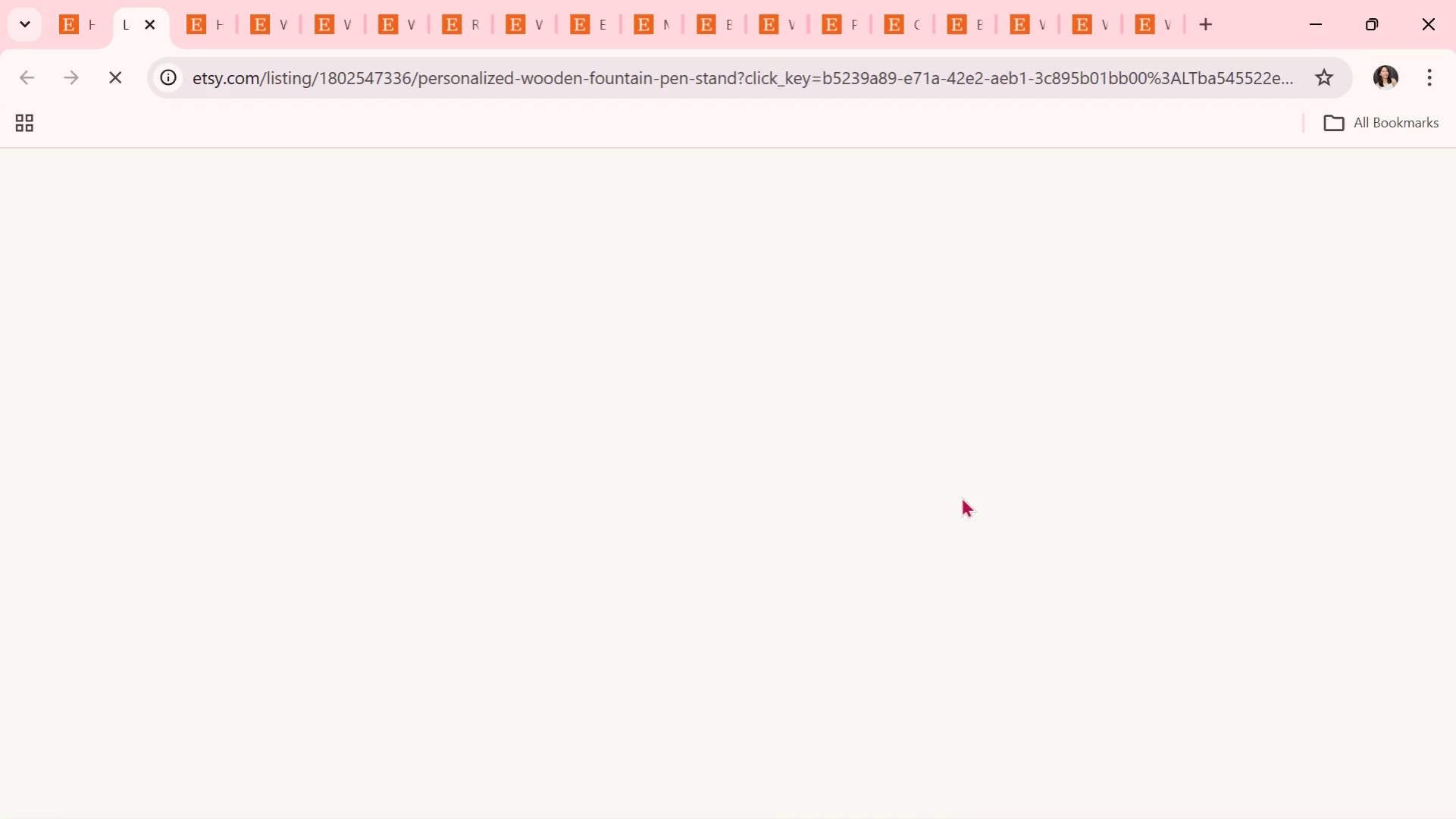 
scroll: coordinate [813, 458], scroll_direction: down, amount: 2.0
 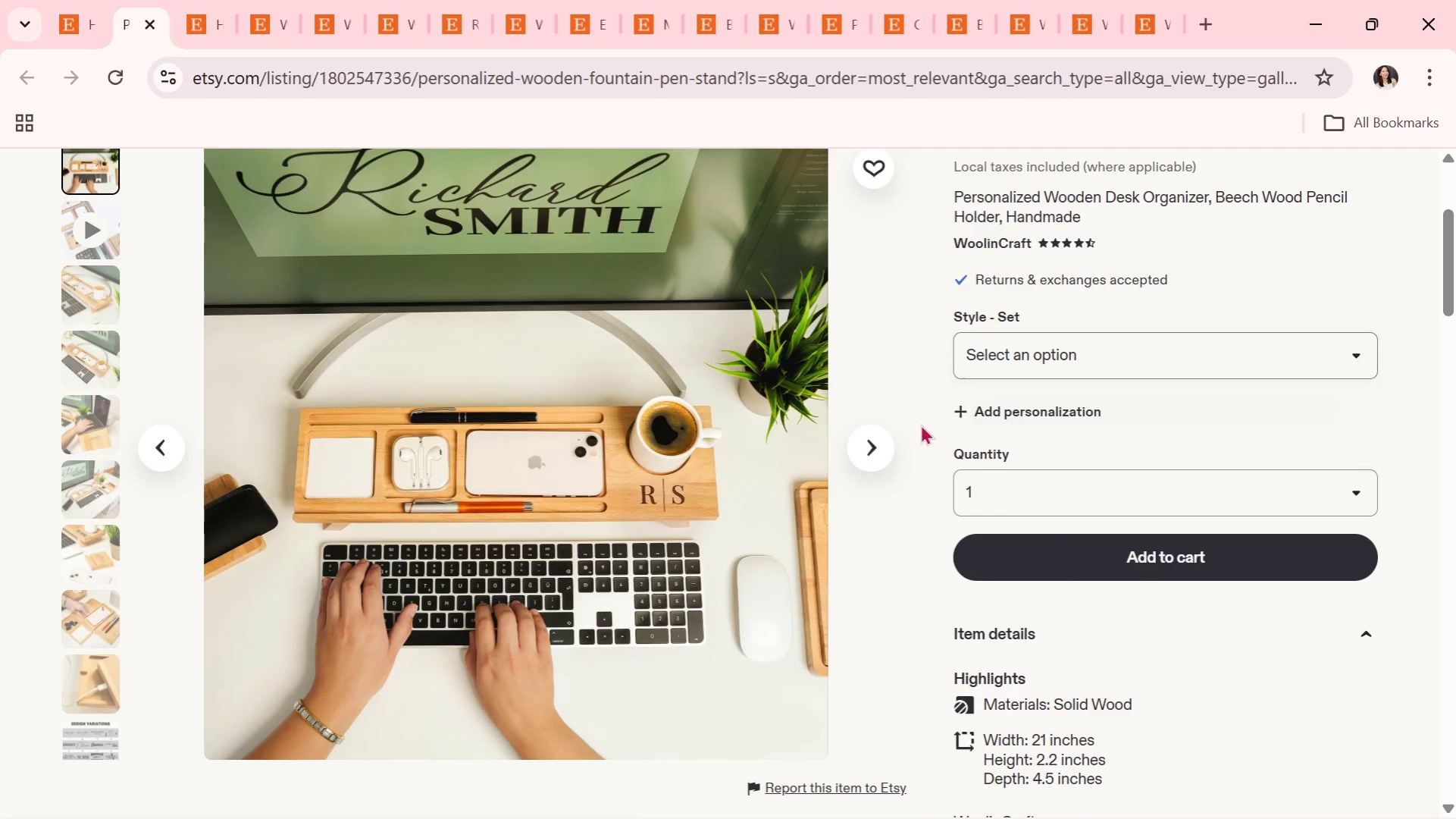 
left_click([877, 455])
 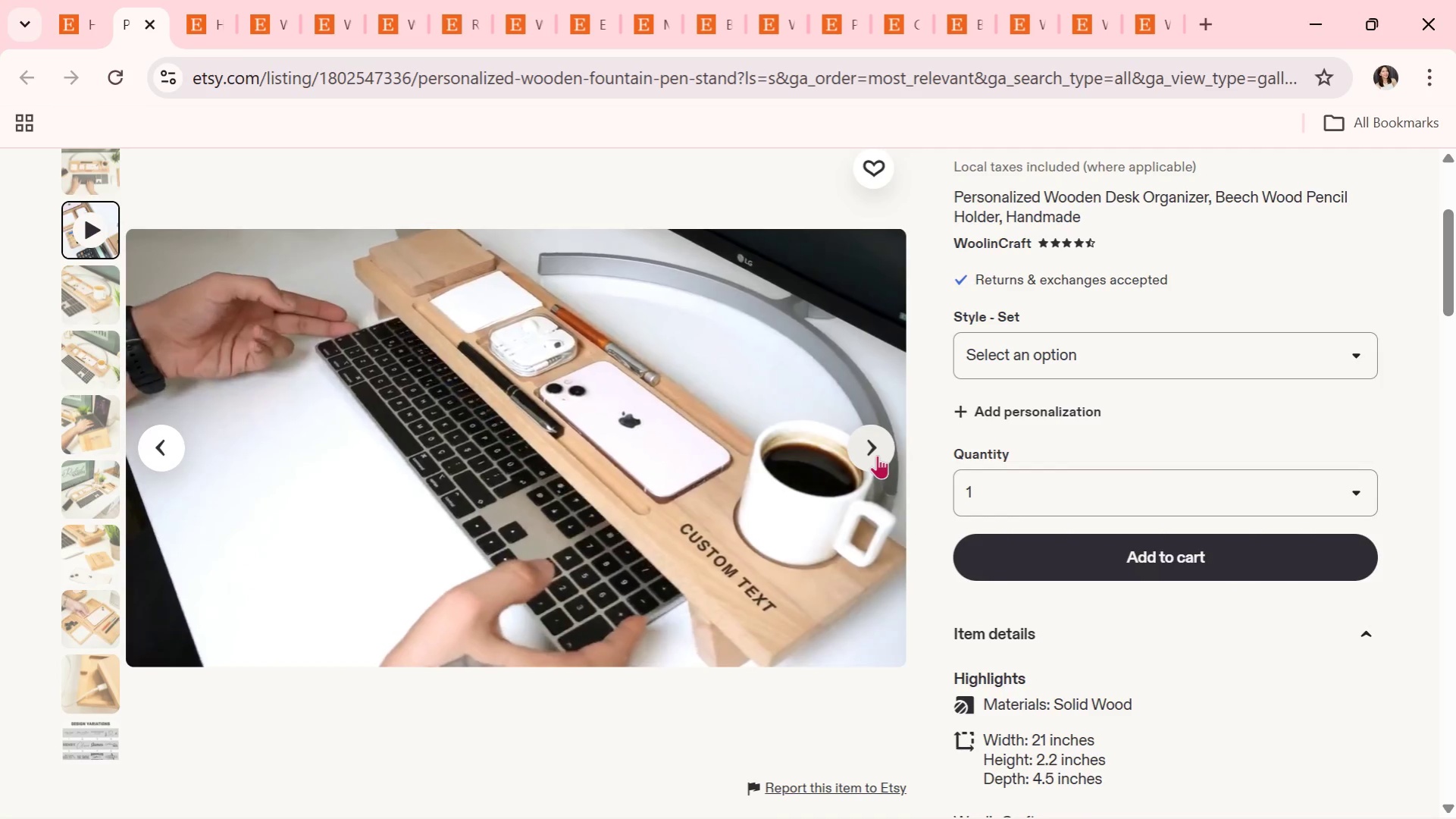 
wait(5.16)
 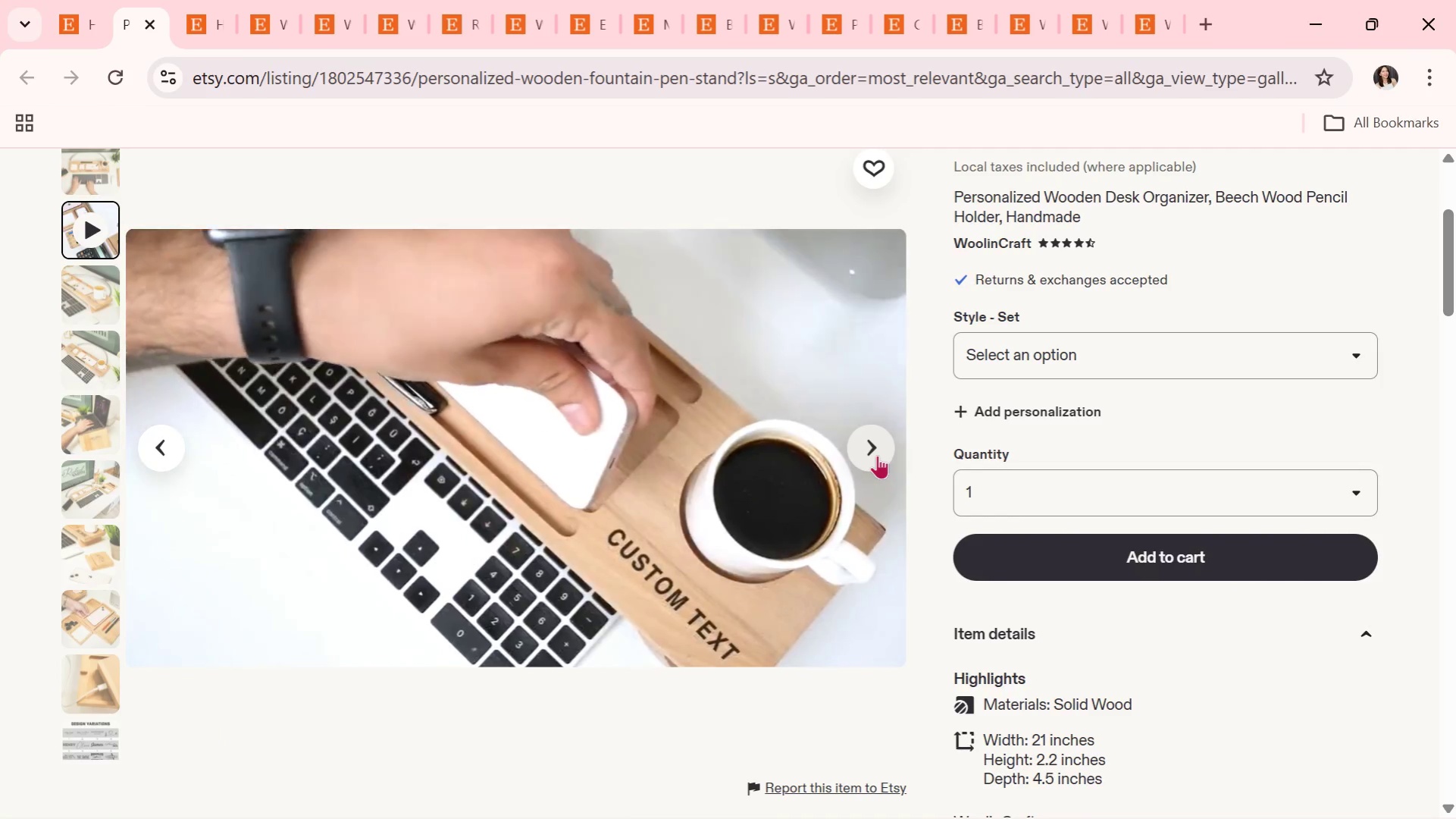 
left_click([877, 455])
 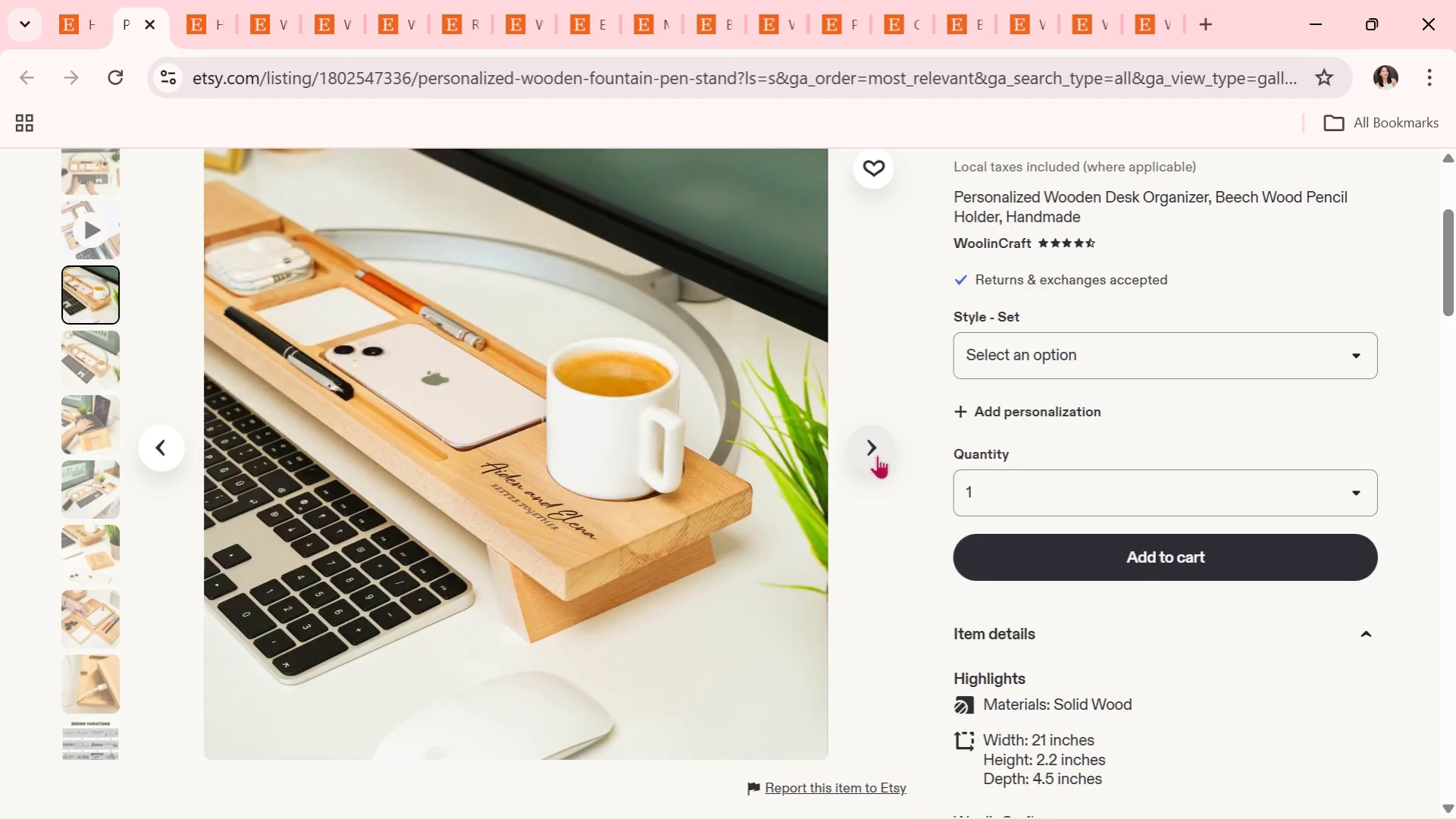 
left_click([877, 455])
 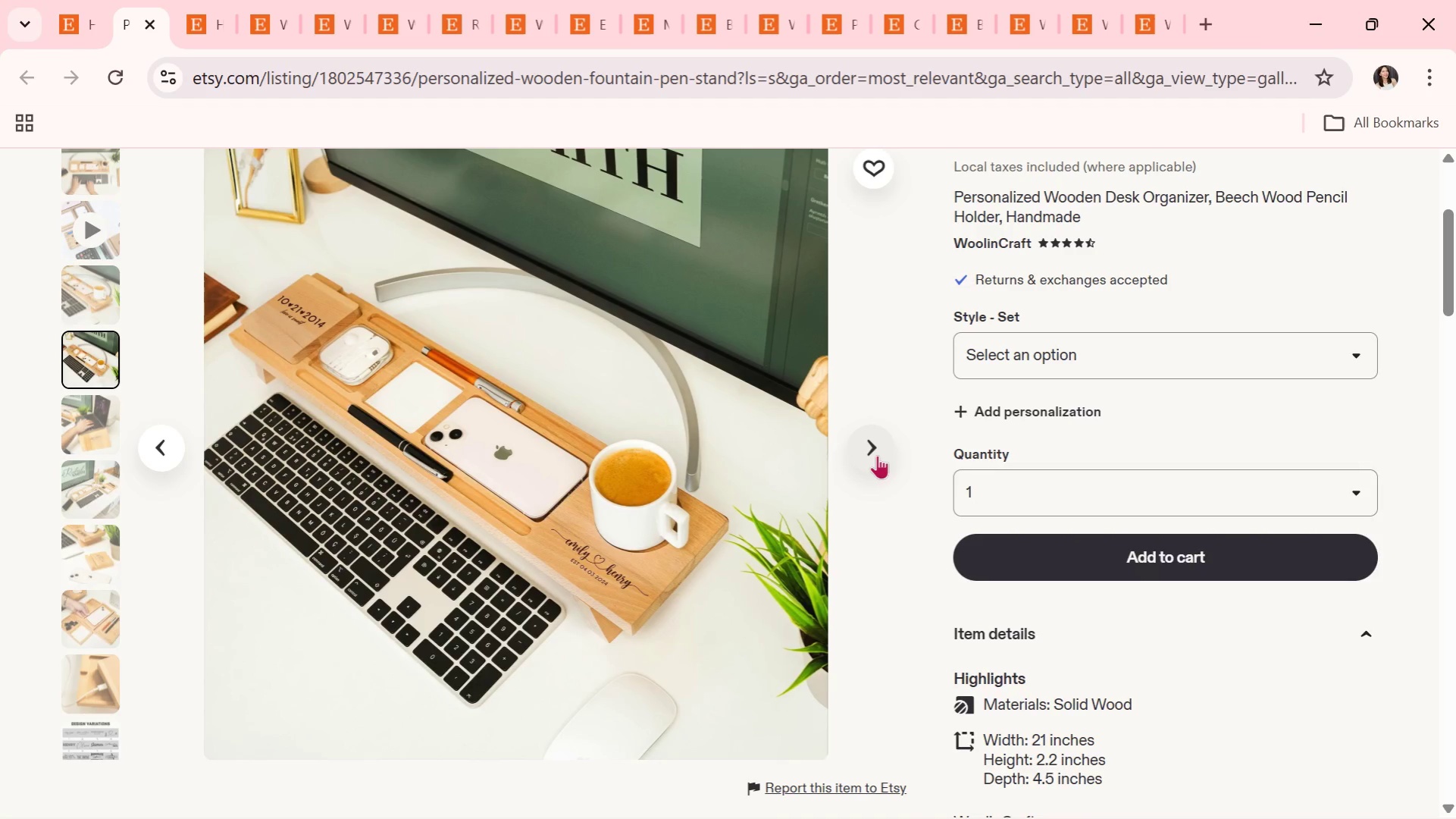 
wait(10.98)
 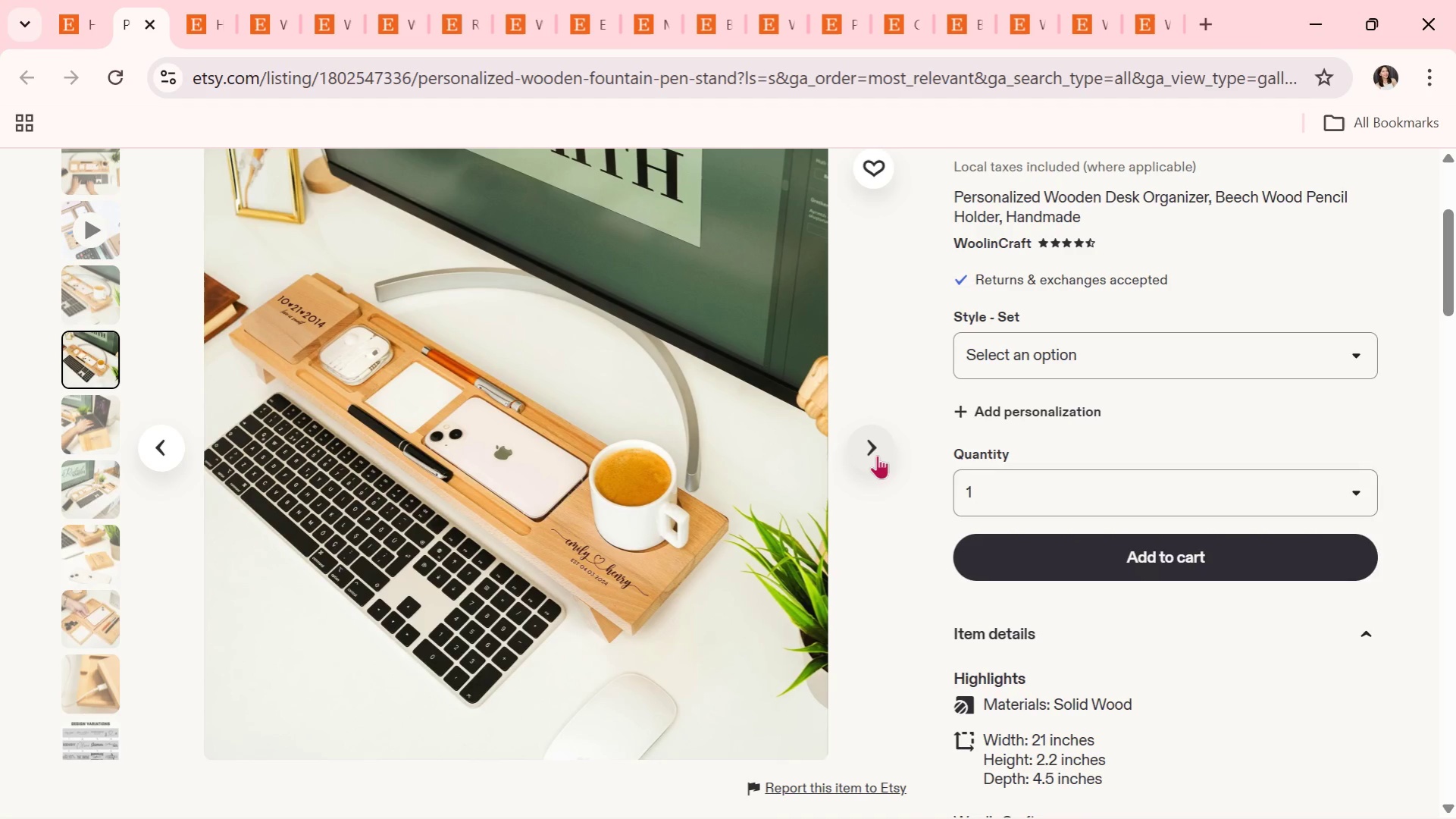 
left_click([877, 456])
 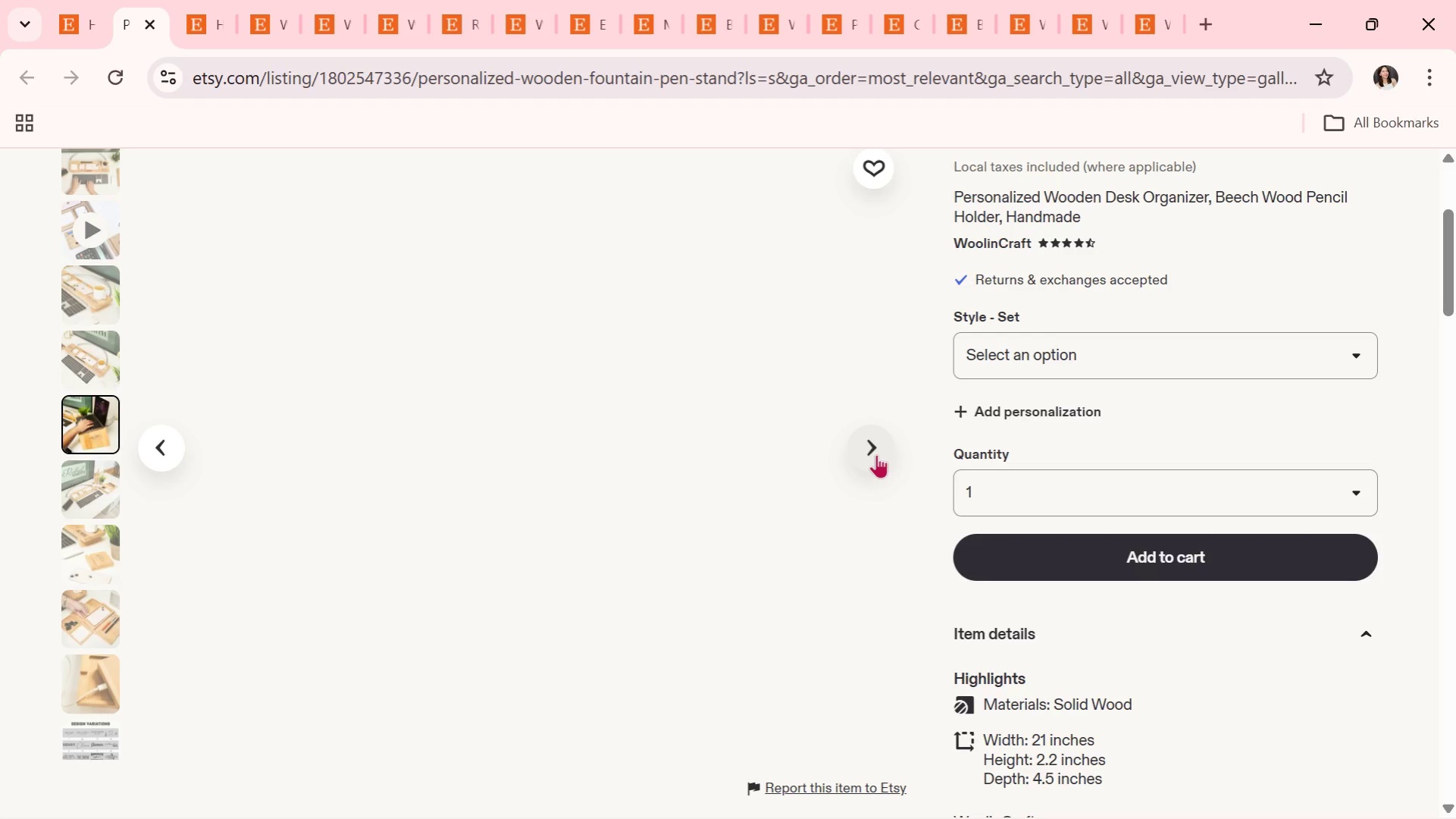 
left_click([876, 454])
 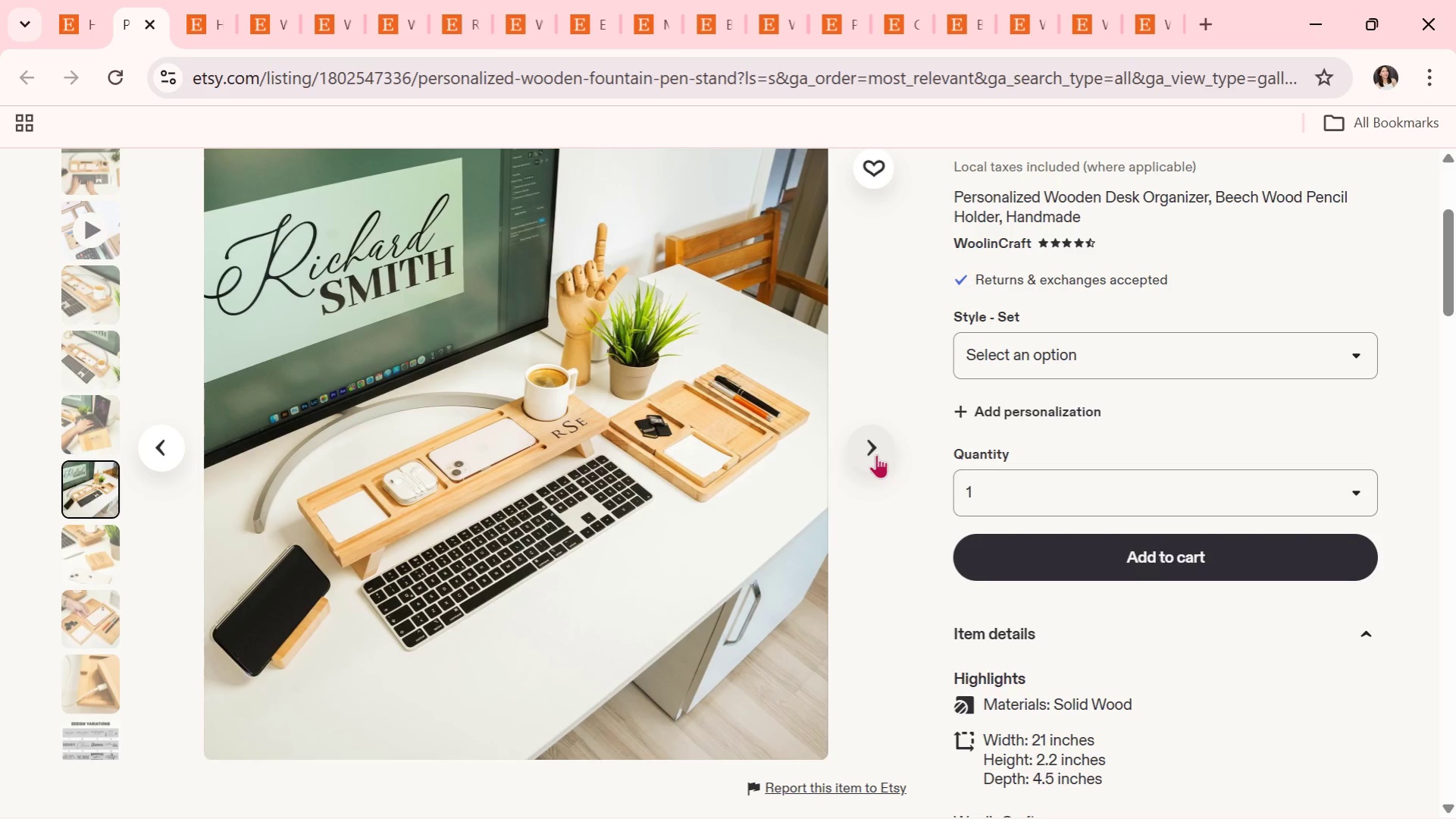 
wait(9.52)
 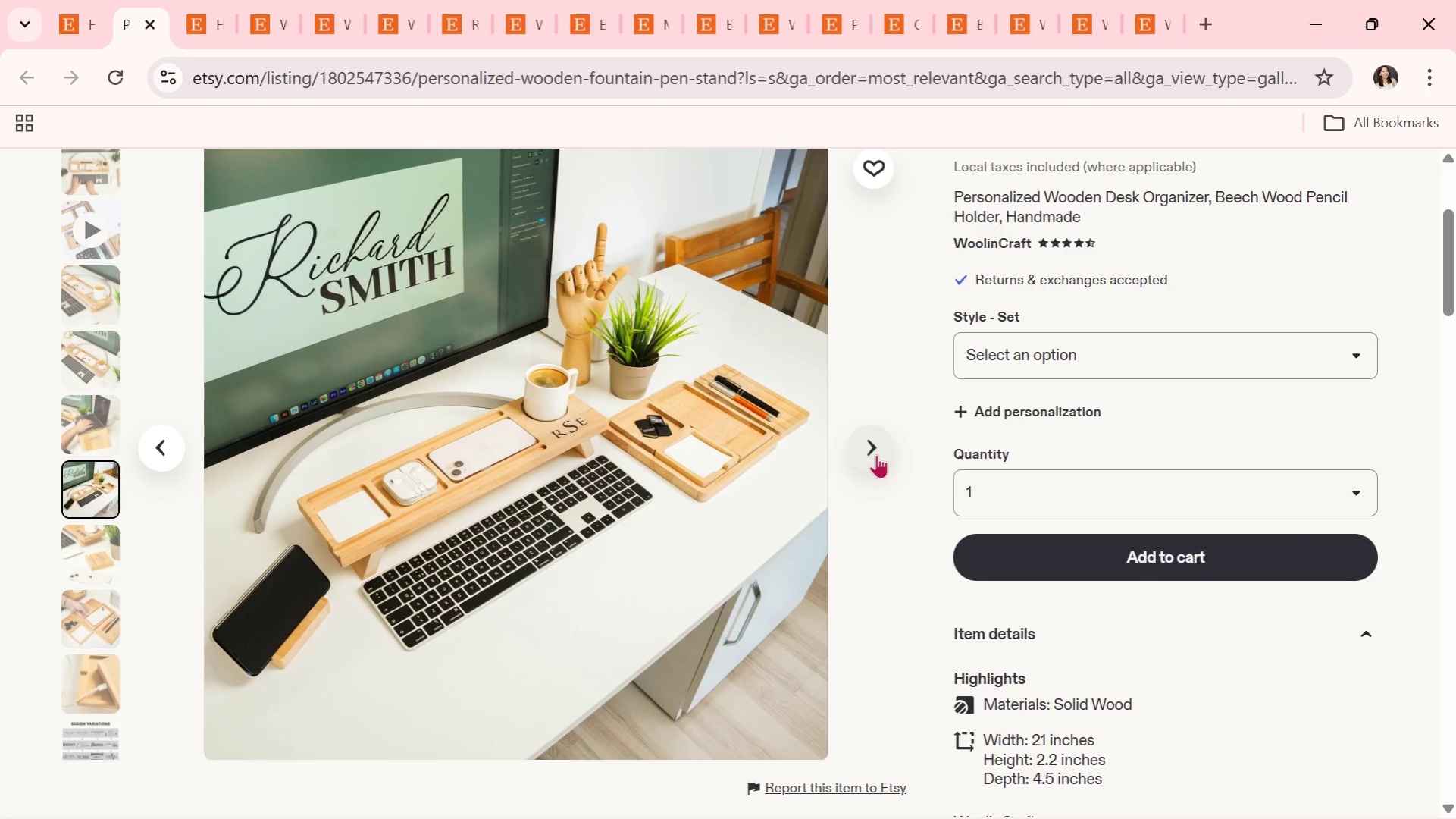 
left_click([70, 14])
 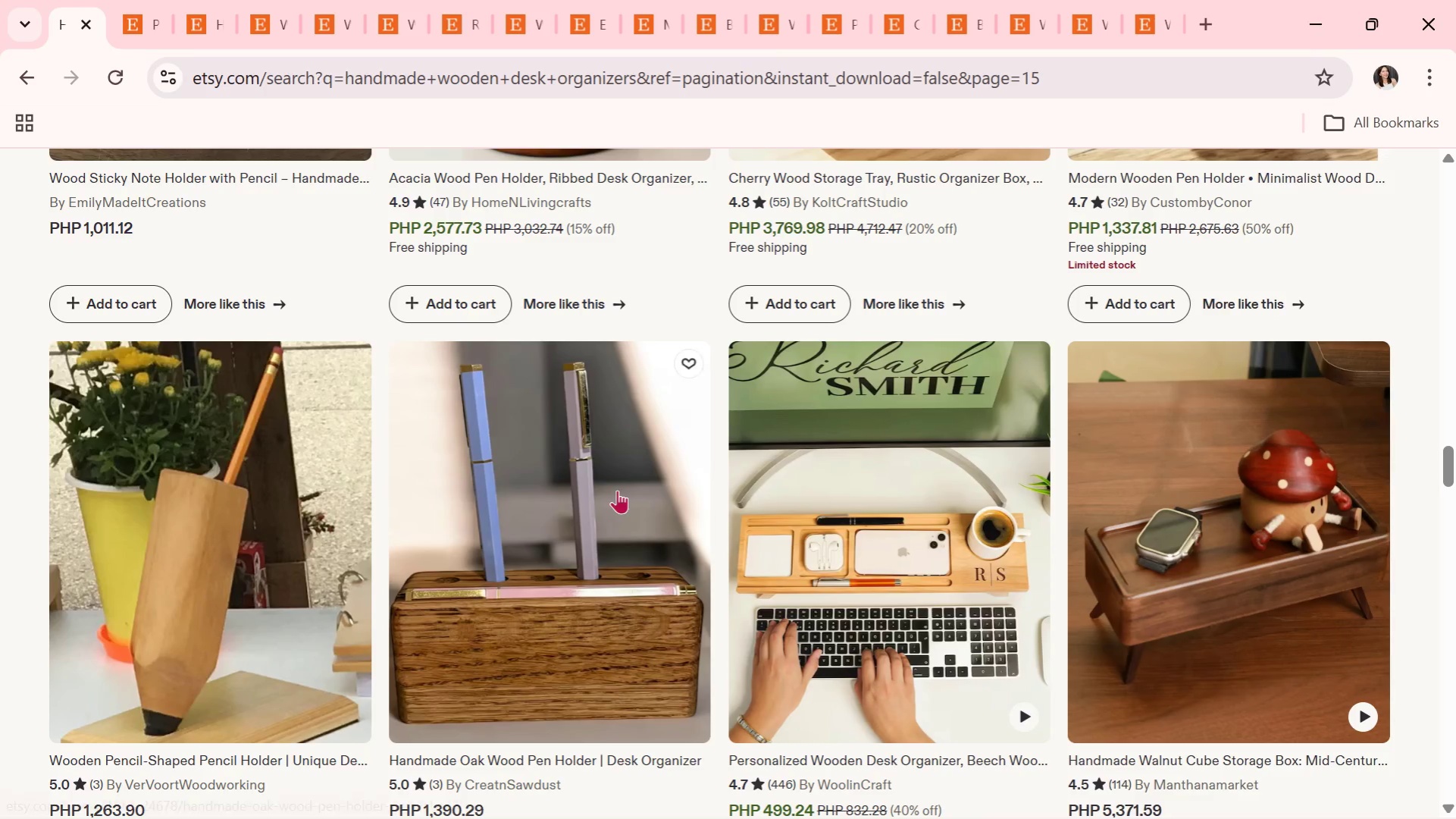 
scroll: coordinate [618, 490], scroll_direction: down, amount: 9.0
 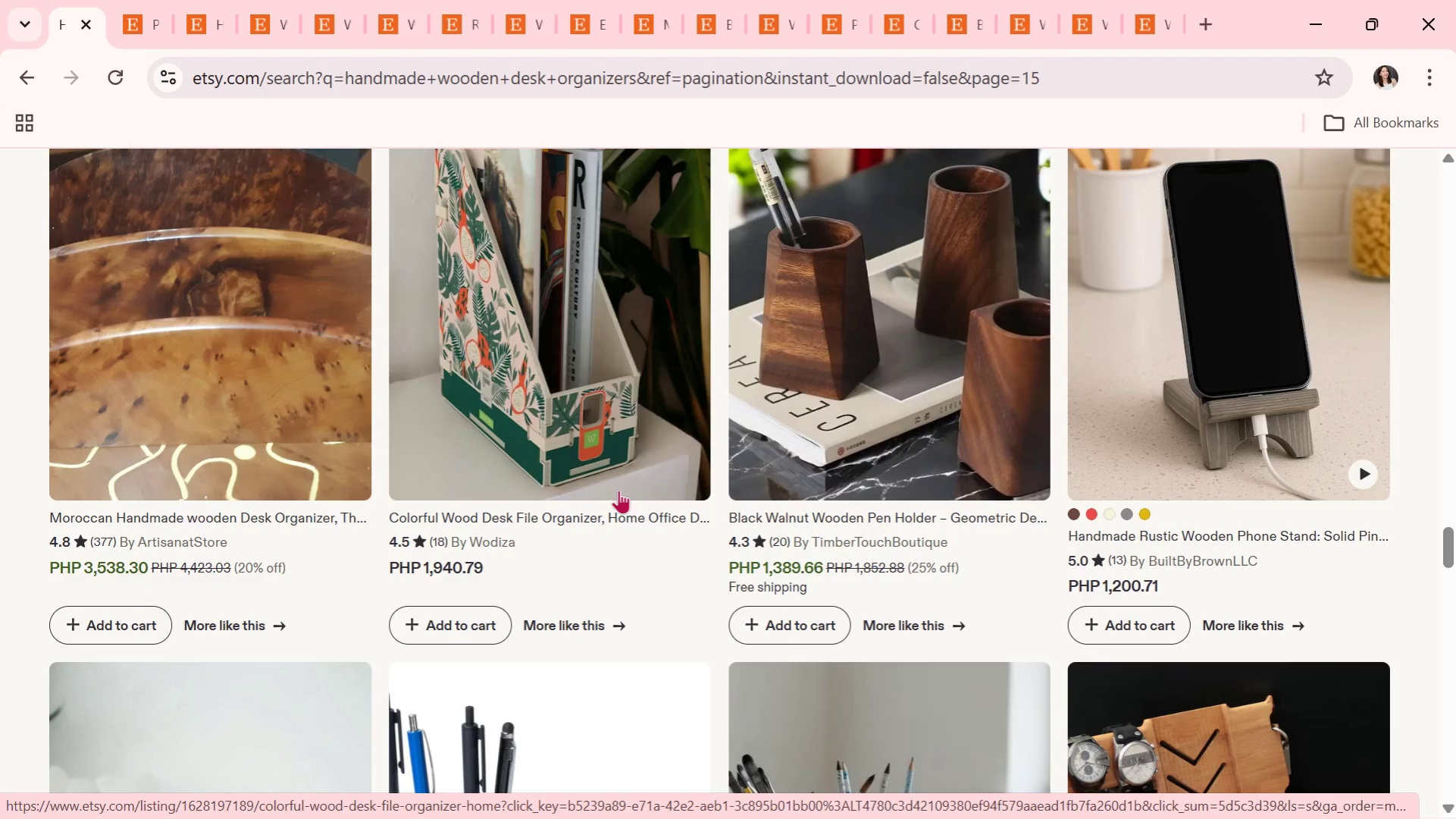 
scroll: coordinate [600, 556], scroll_direction: down, amount: 8.0
 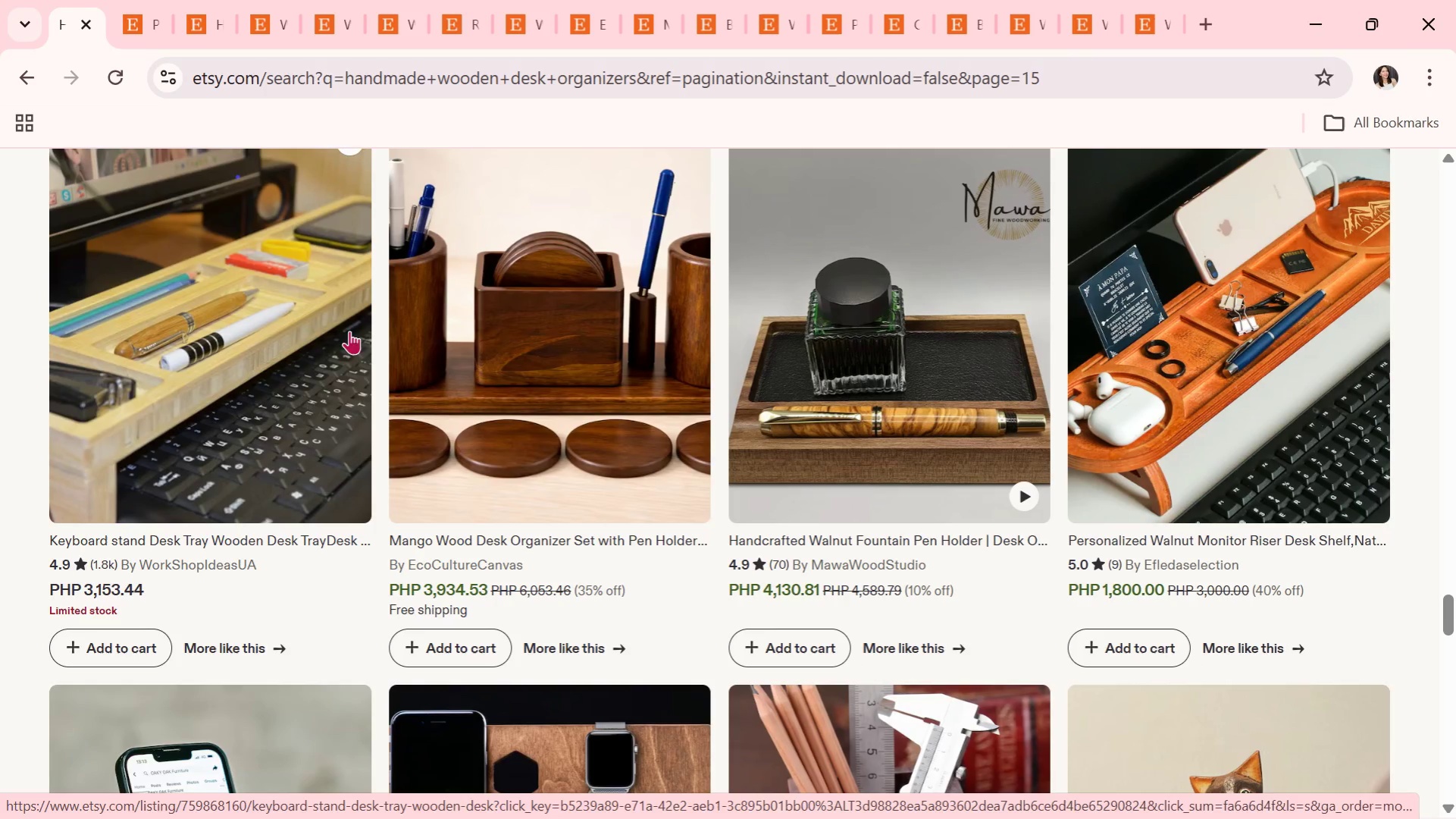 
scroll: coordinate [647, 372], scroll_direction: down, amount: 2.0
 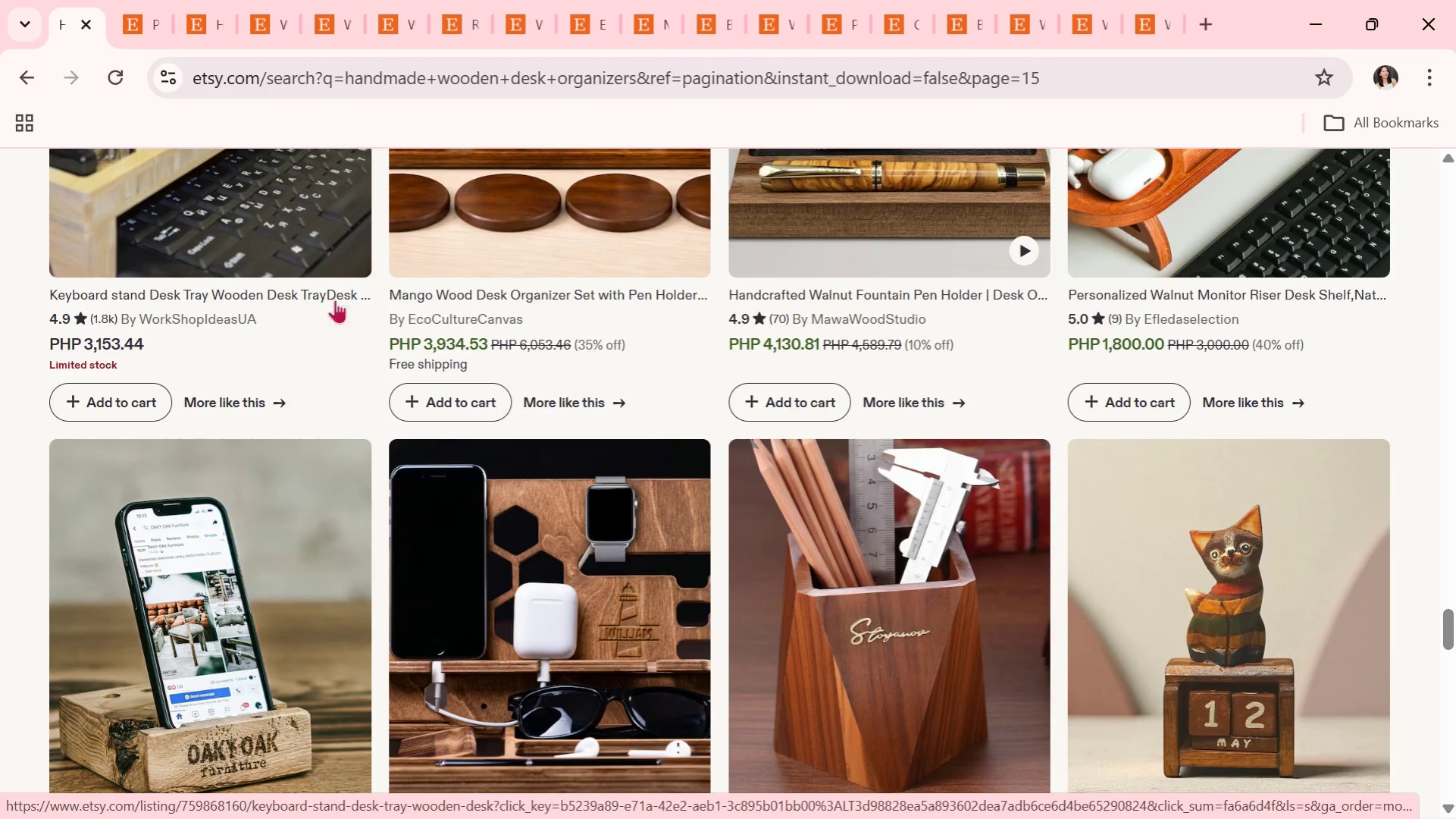 
left_click([269, 196])
 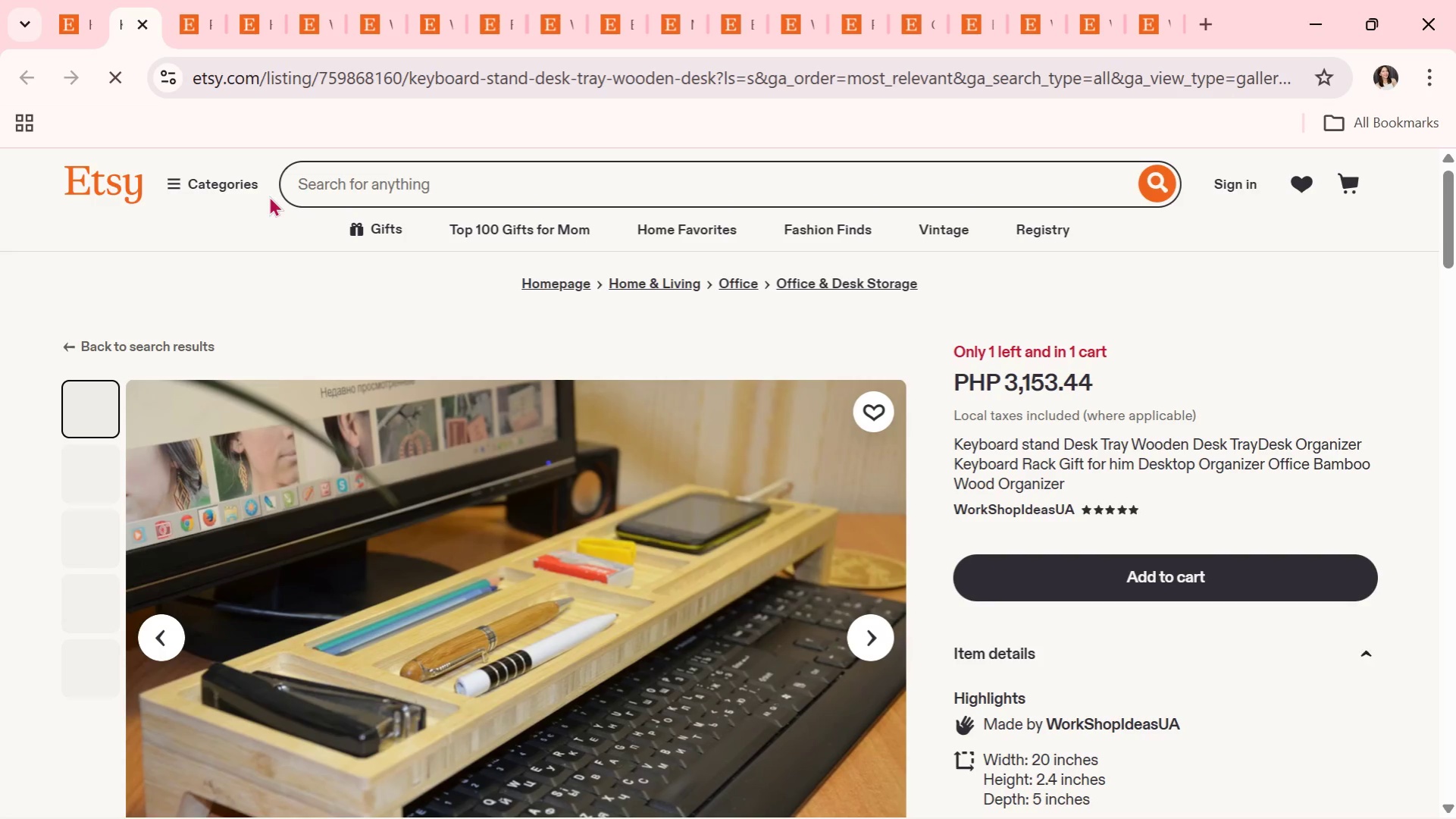 
scroll: coordinate [622, 417], scroll_direction: down, amount: 2.0
 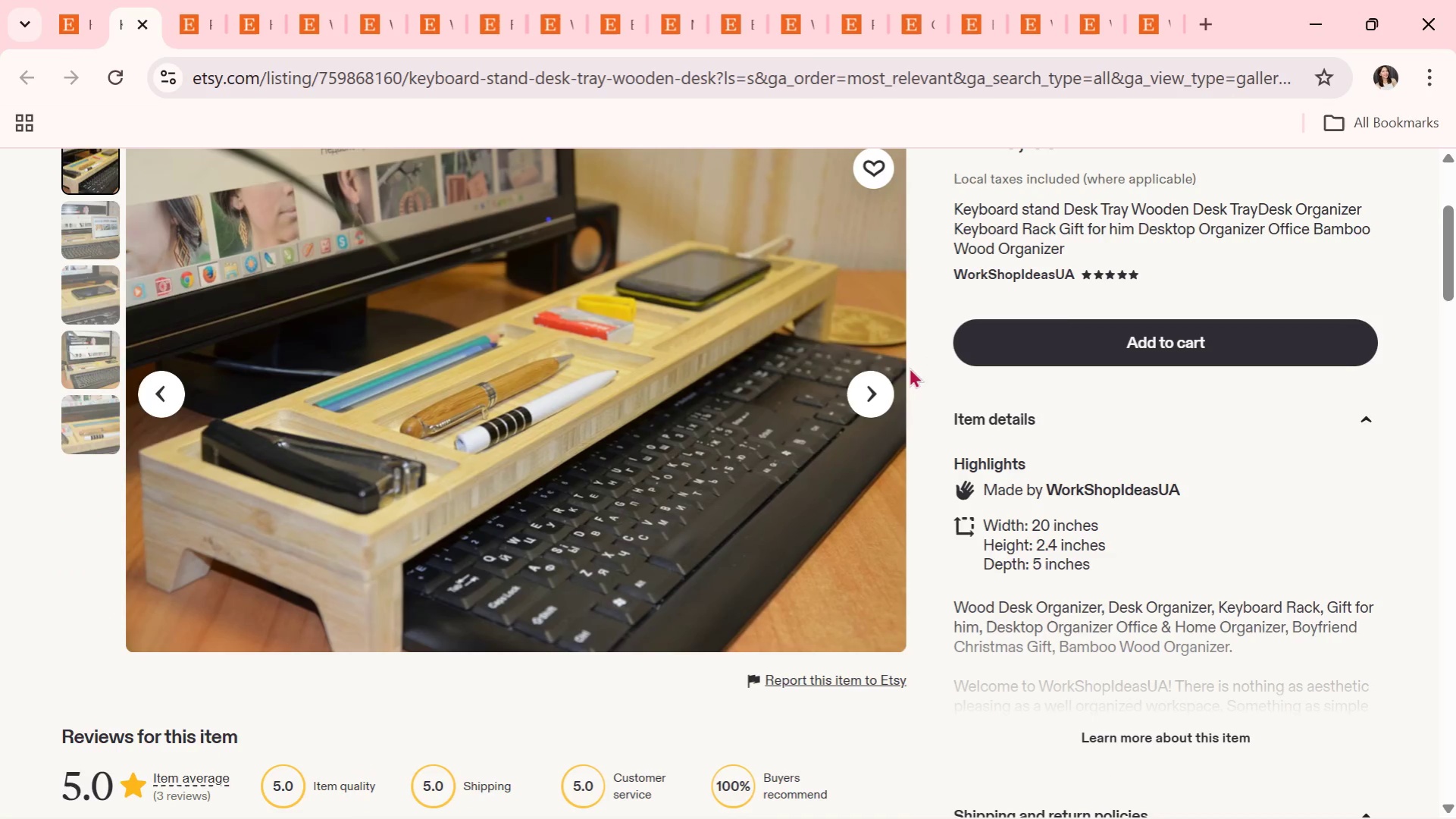 
scroll: coordinate [869, 466], scroll_direction: up, amount: 1.0
 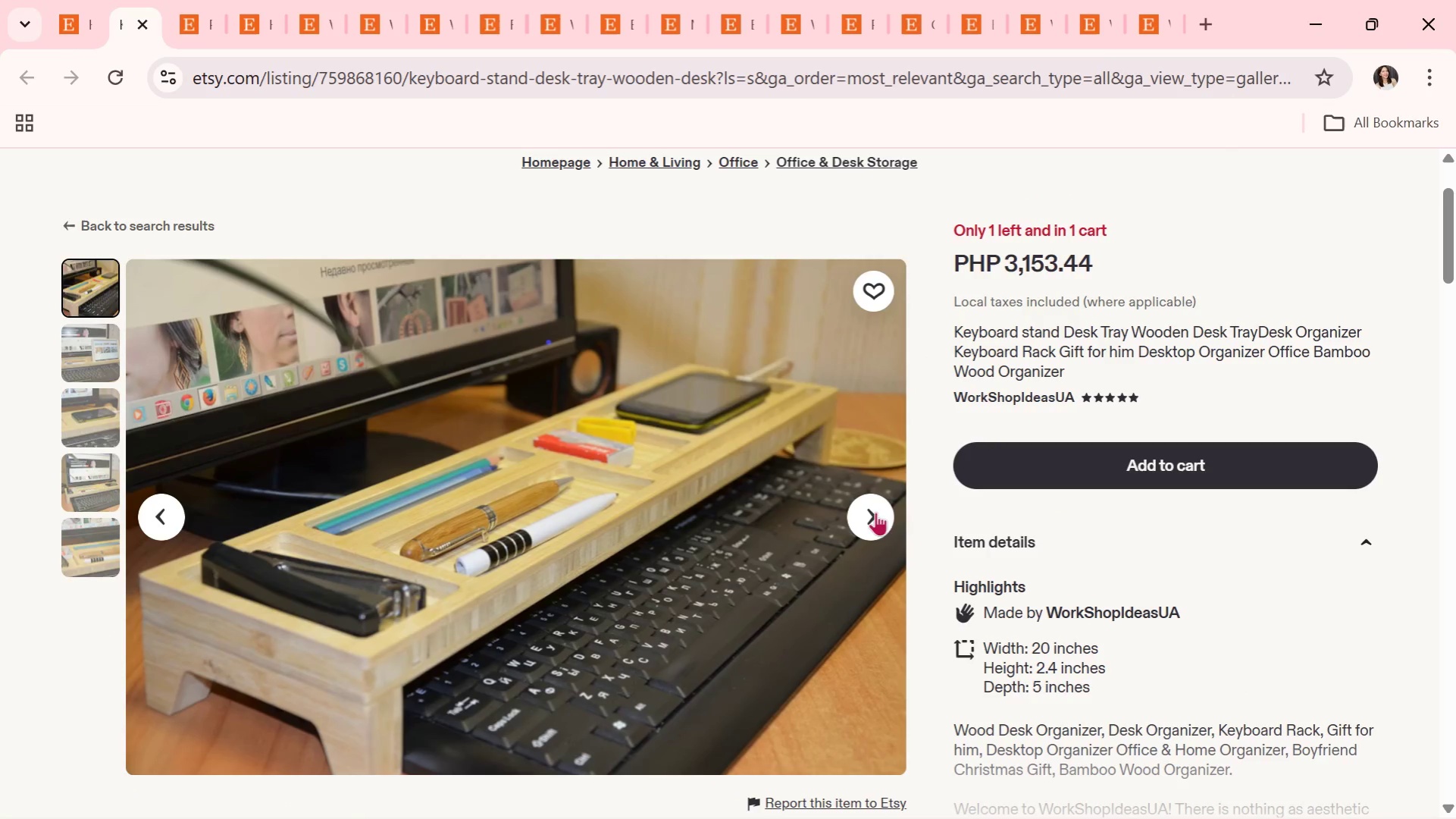 
left_click([875, 520])
 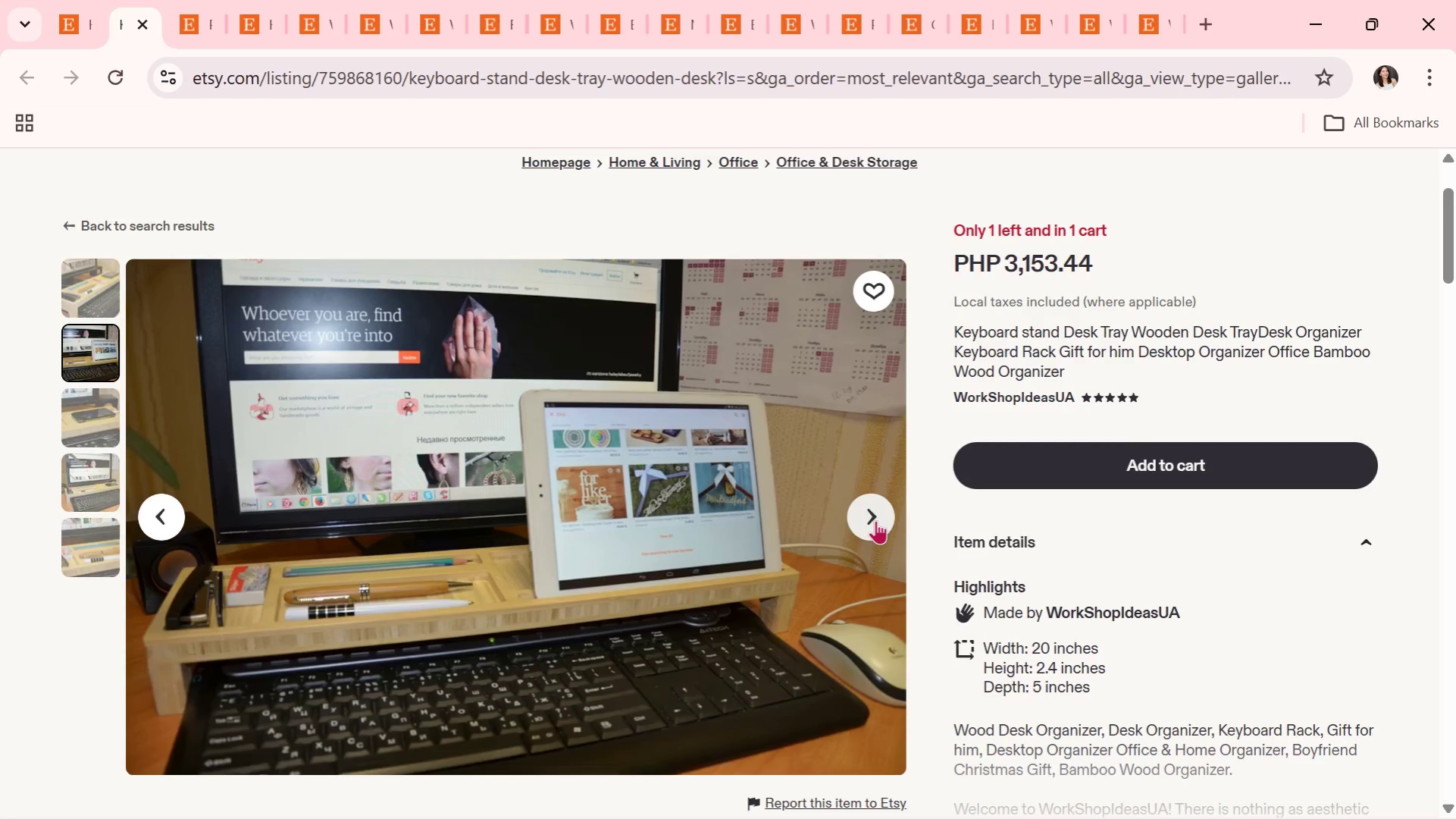 
left_click([875, 520])
 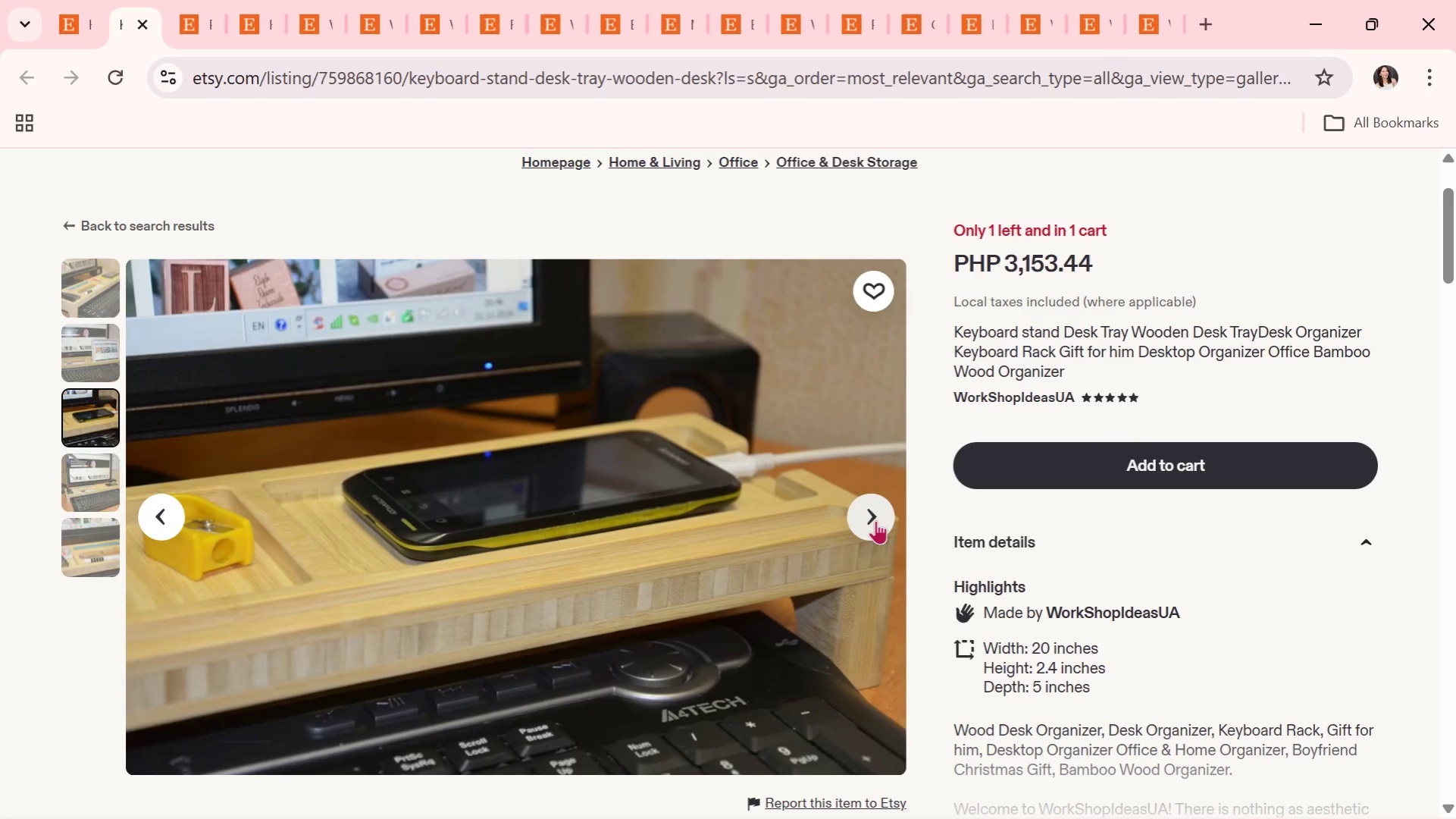 
wait(6.55)
 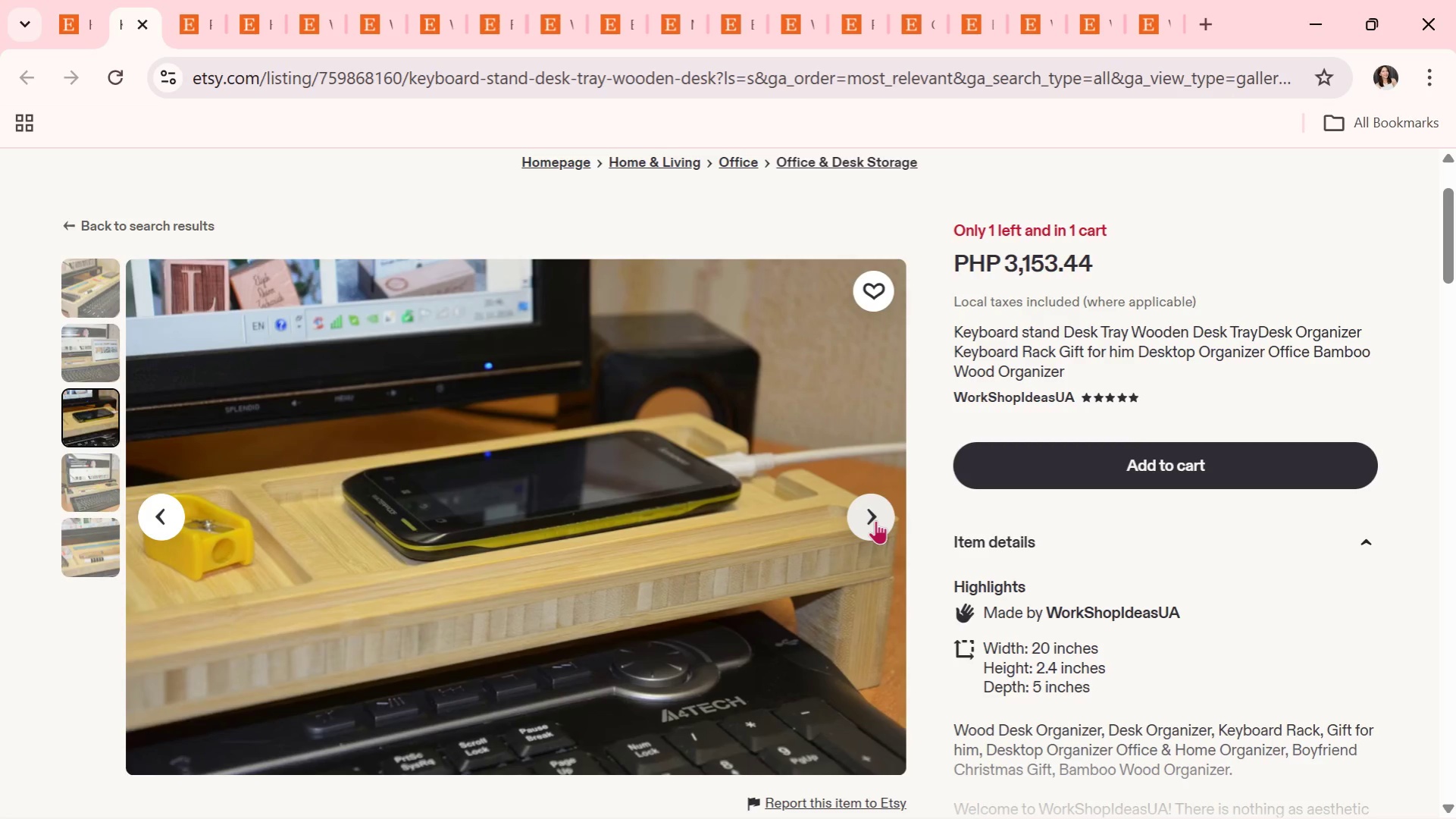 
left_click([875, 520])
 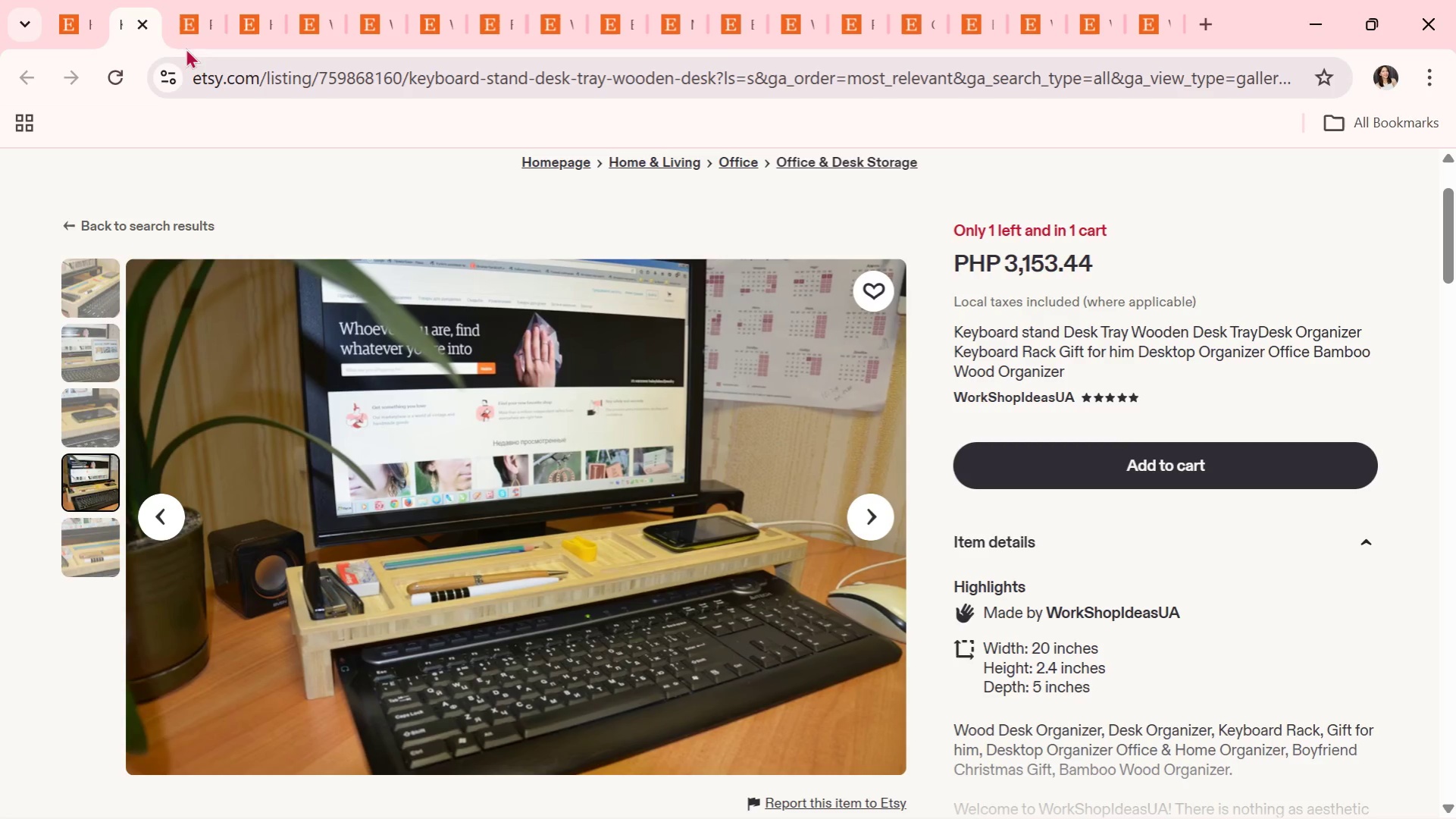 
left_click([80, 27])
 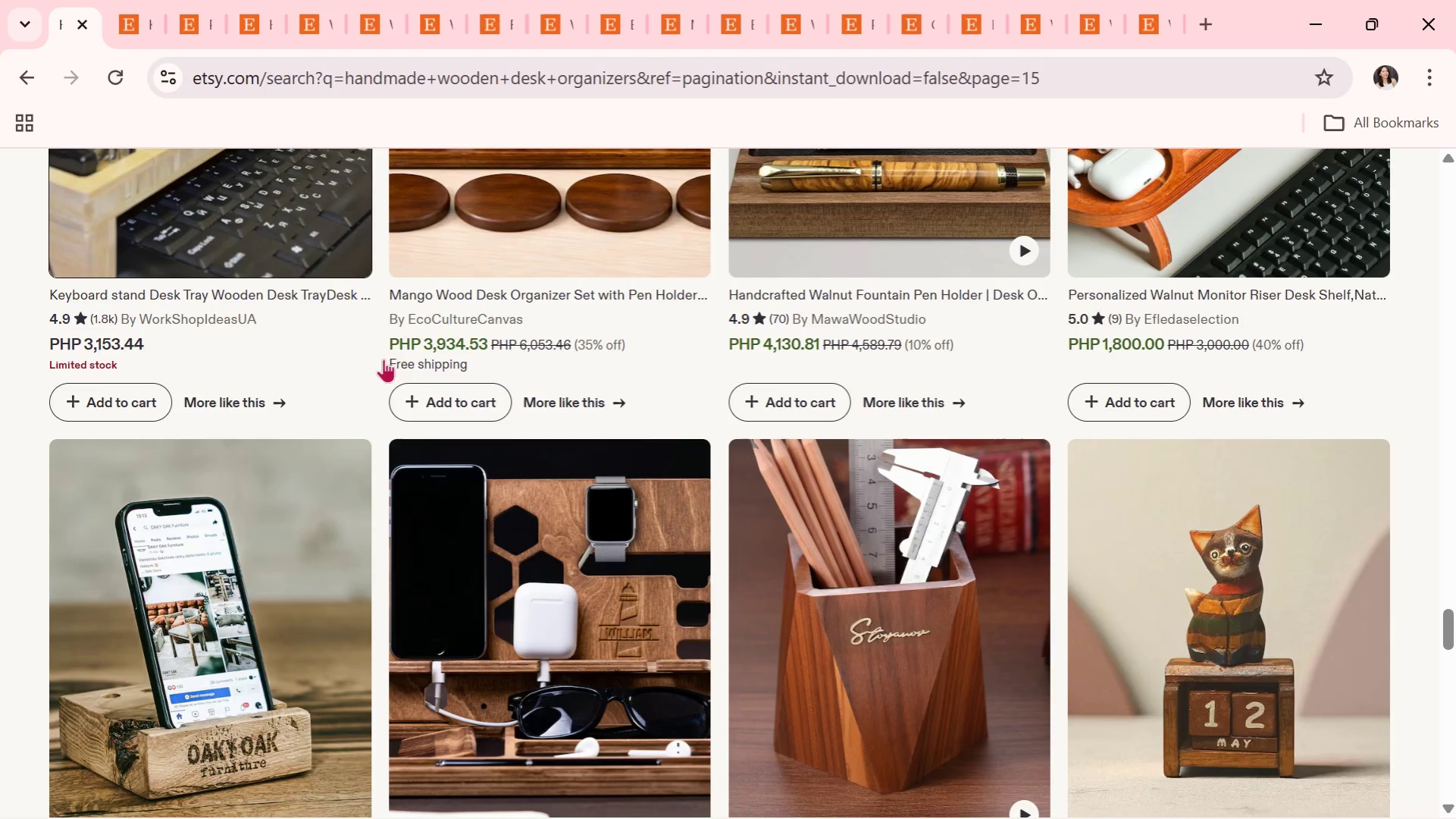 
scroll: coordinate [596, 501], scroll_direction: down, amount: 5.0
 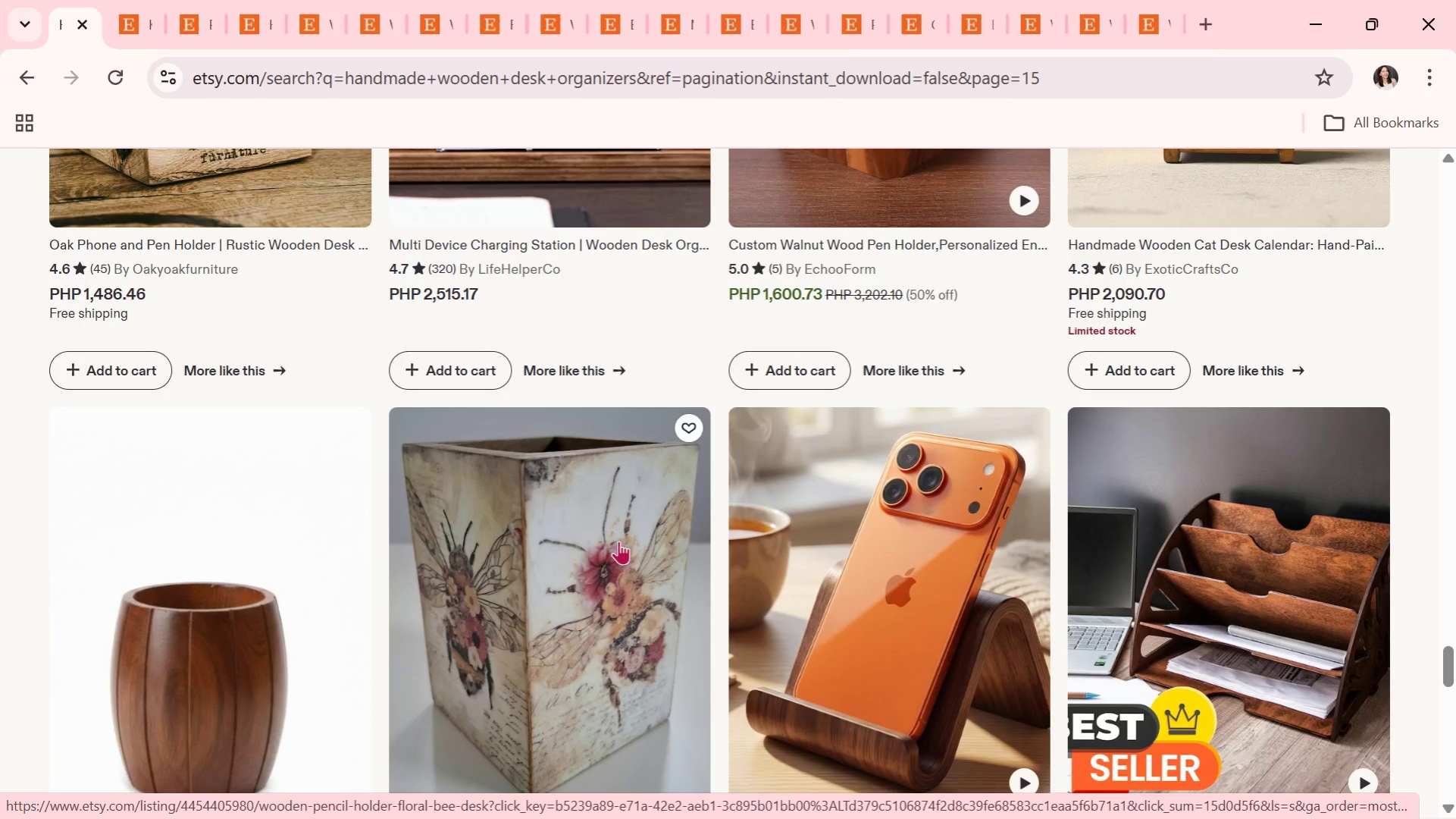 
scroll: coordinate [1035, 664], scroll_direction: down, amount: 4.0
 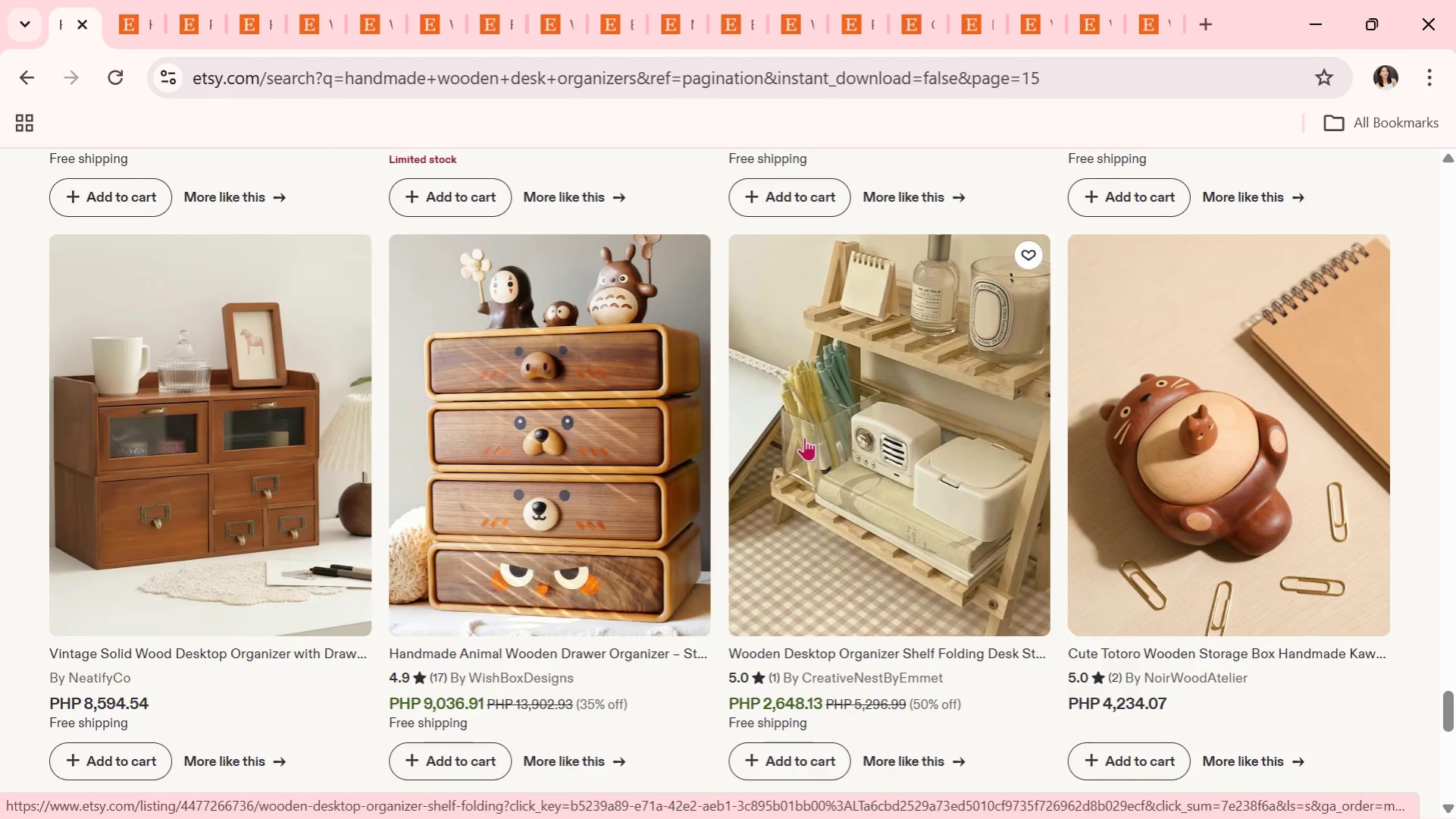 
wait(8.75)
 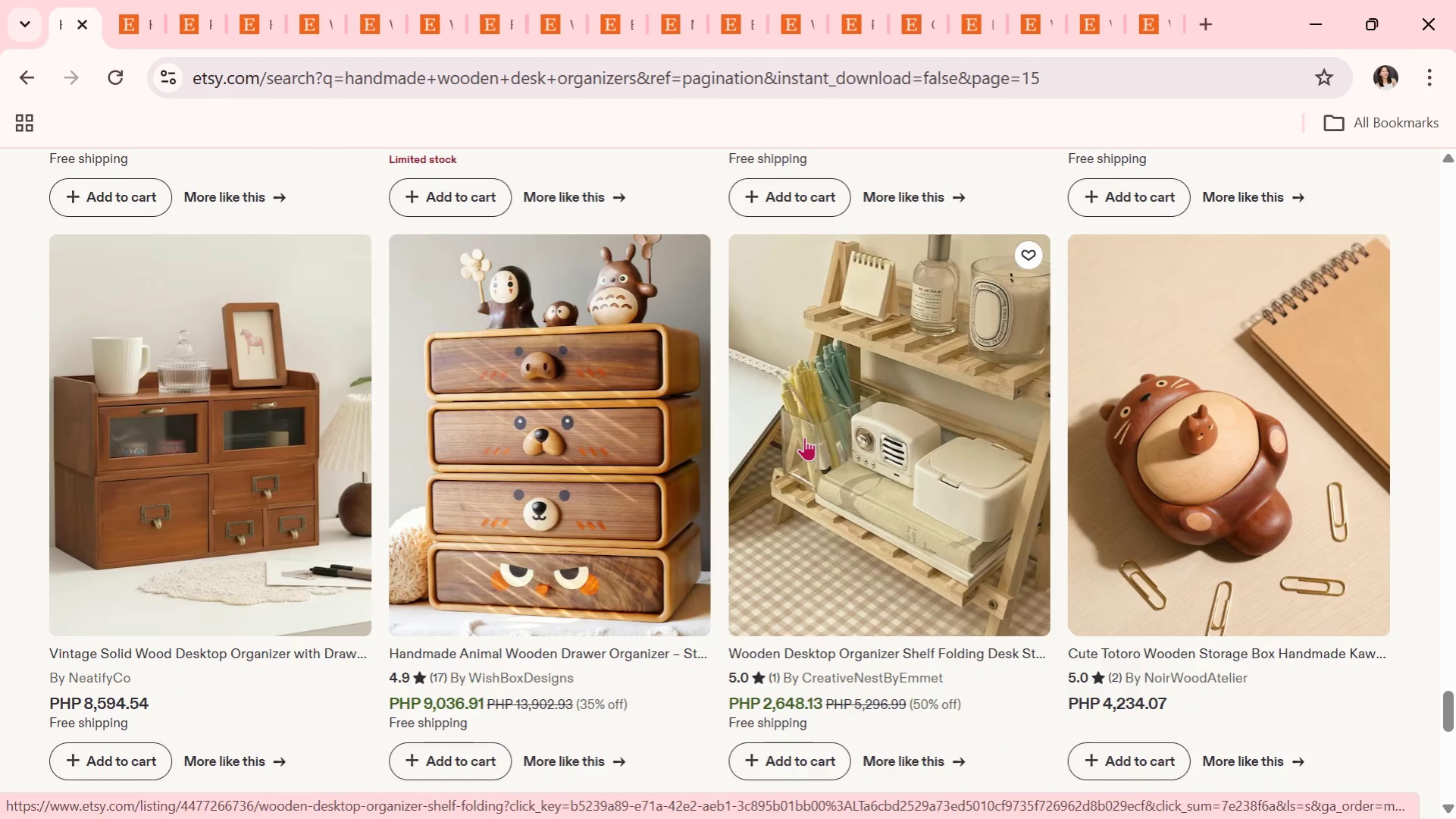 
left_click([804, 437])
 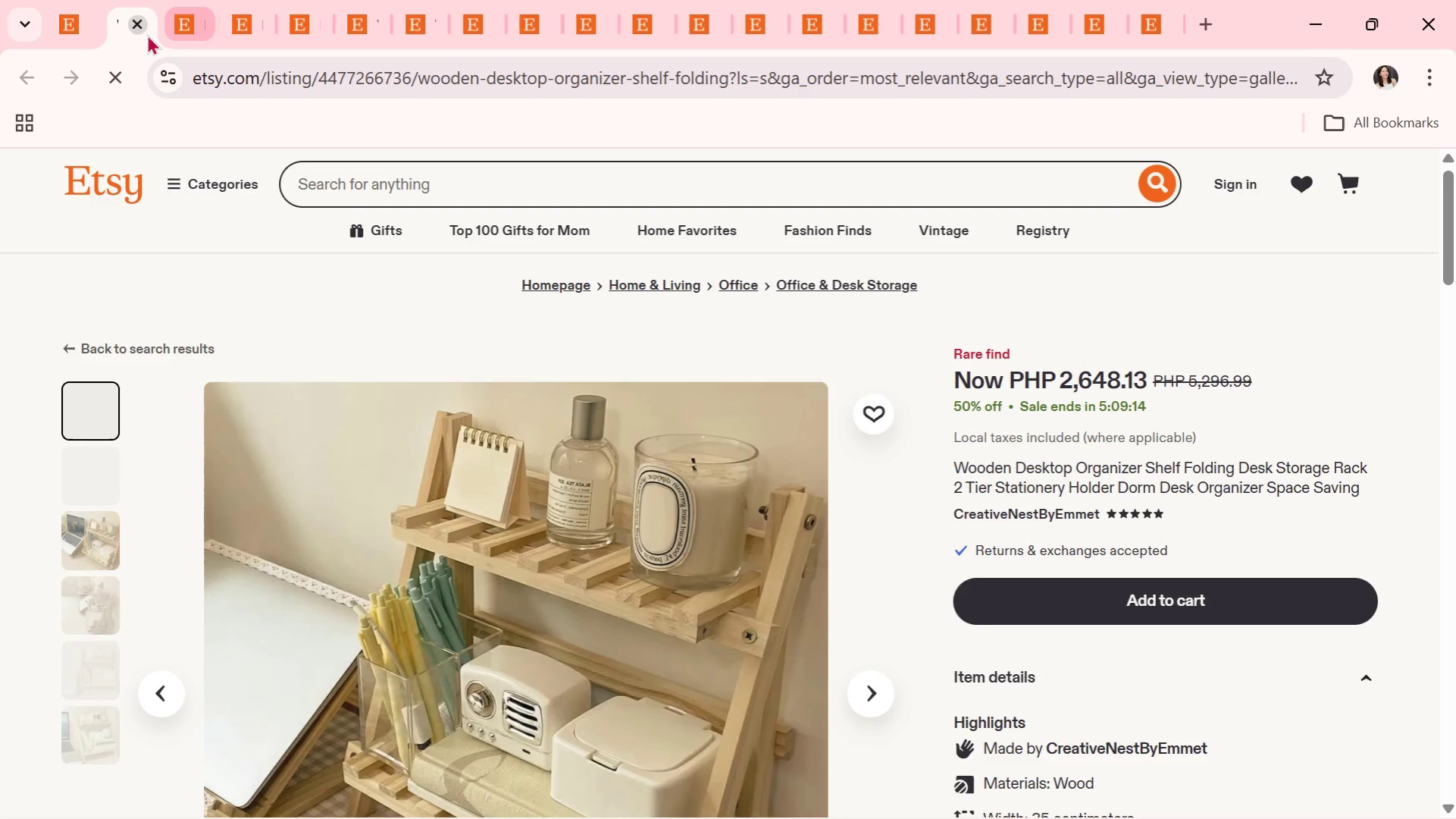 
double_click([147, 34])
 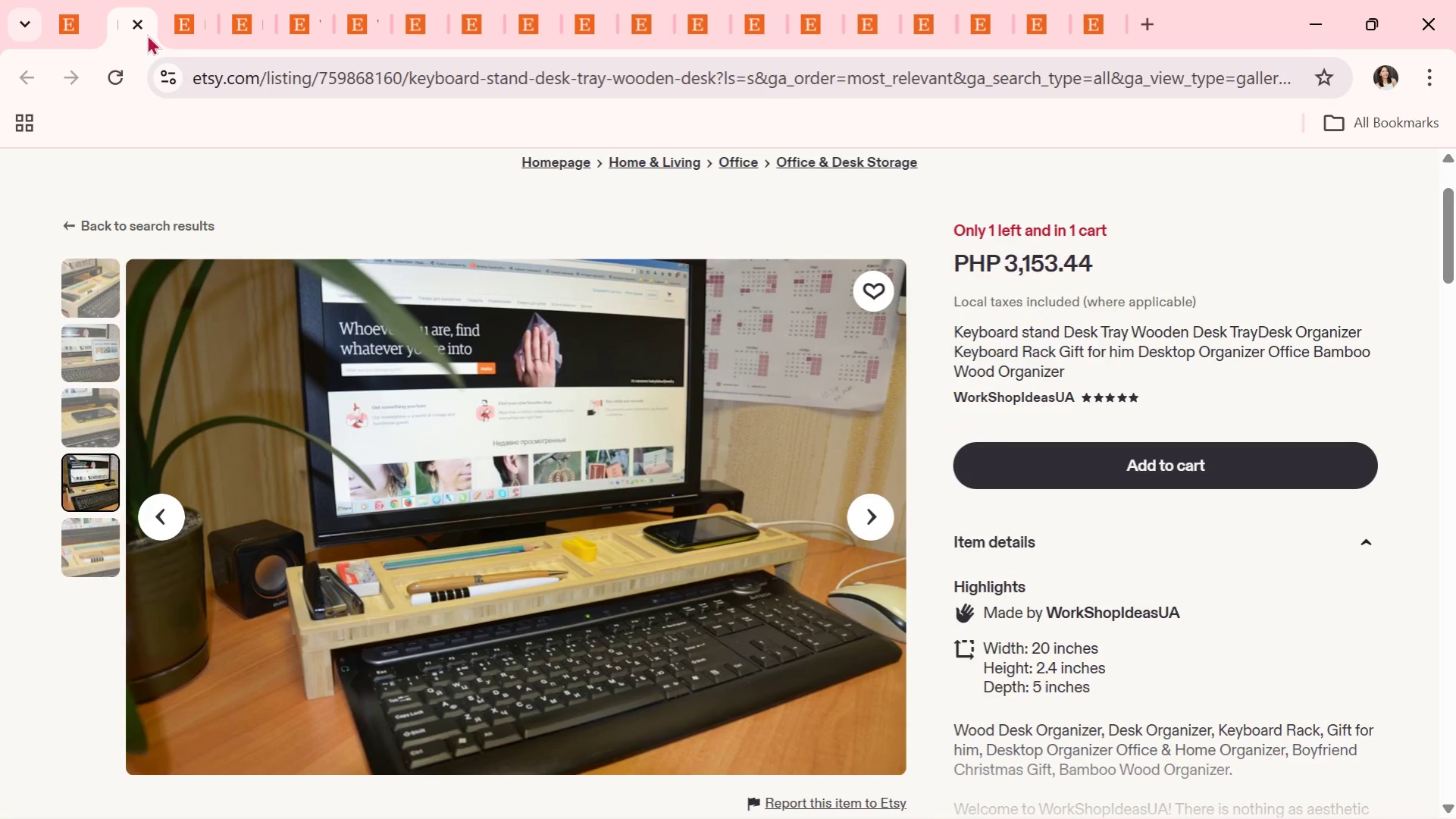 
left_click([147, 34])
 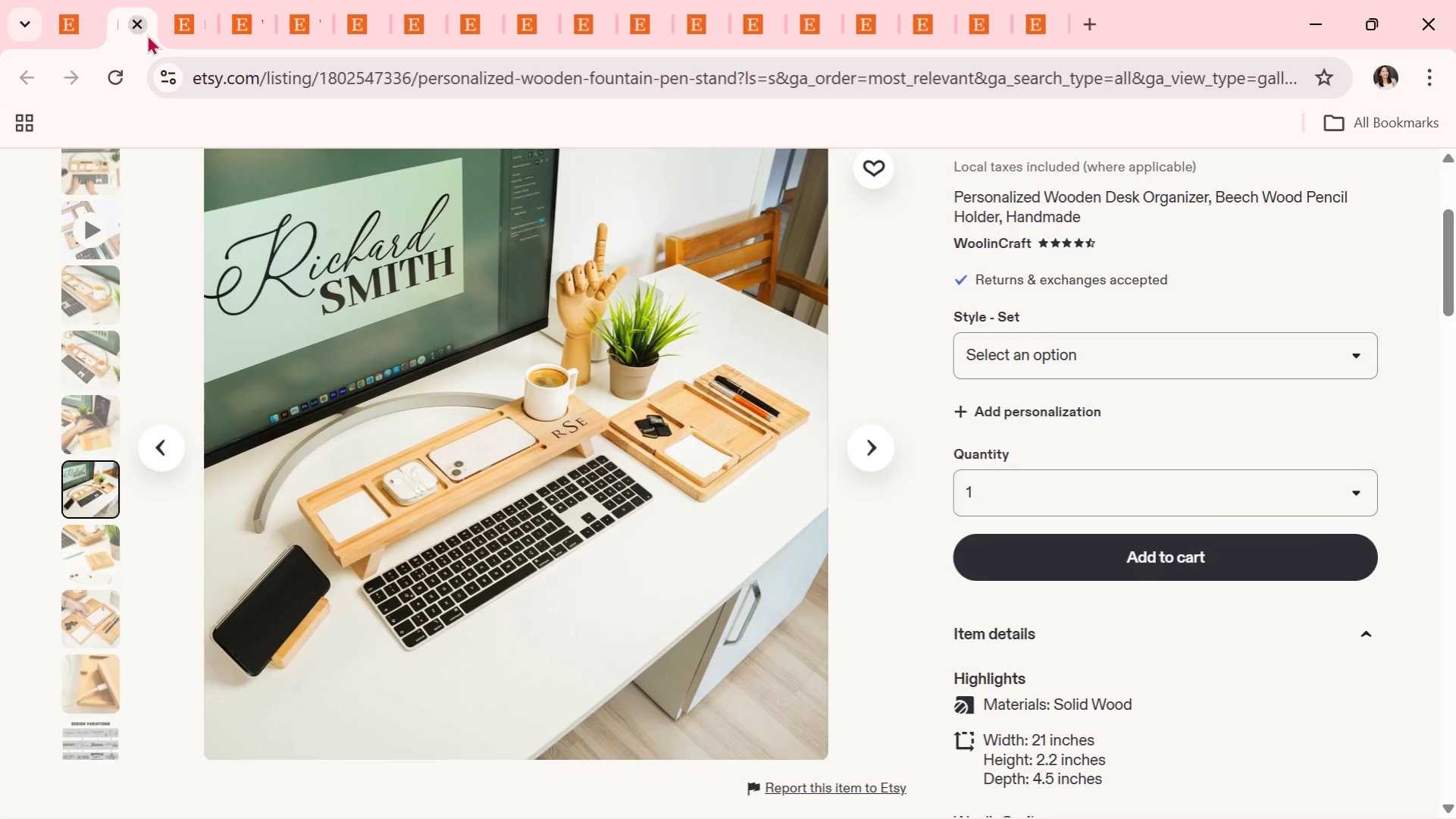 
double_click([147, 34])
 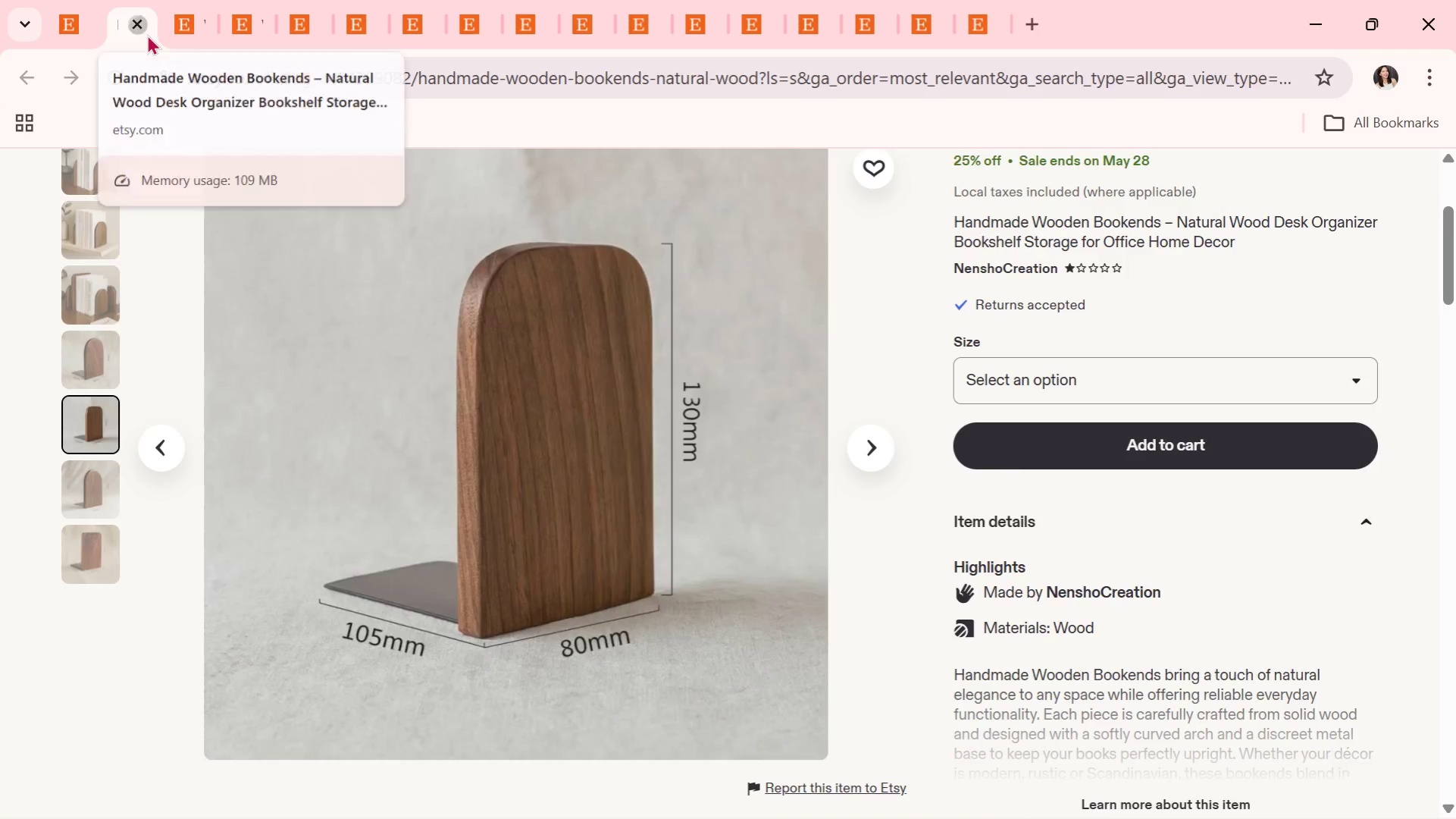 
double_click([147, 34])
 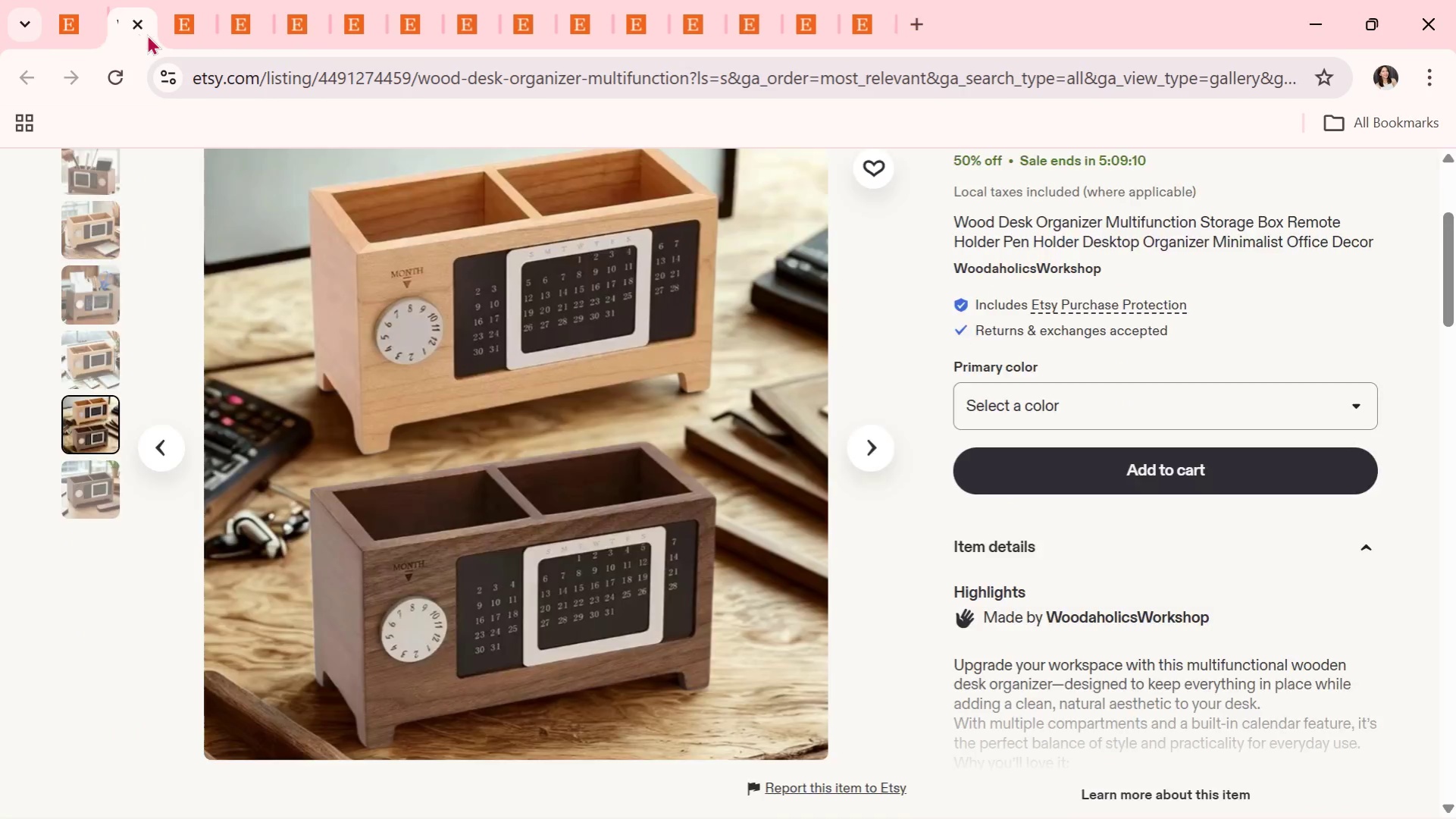 
triple_click([147, 34])
 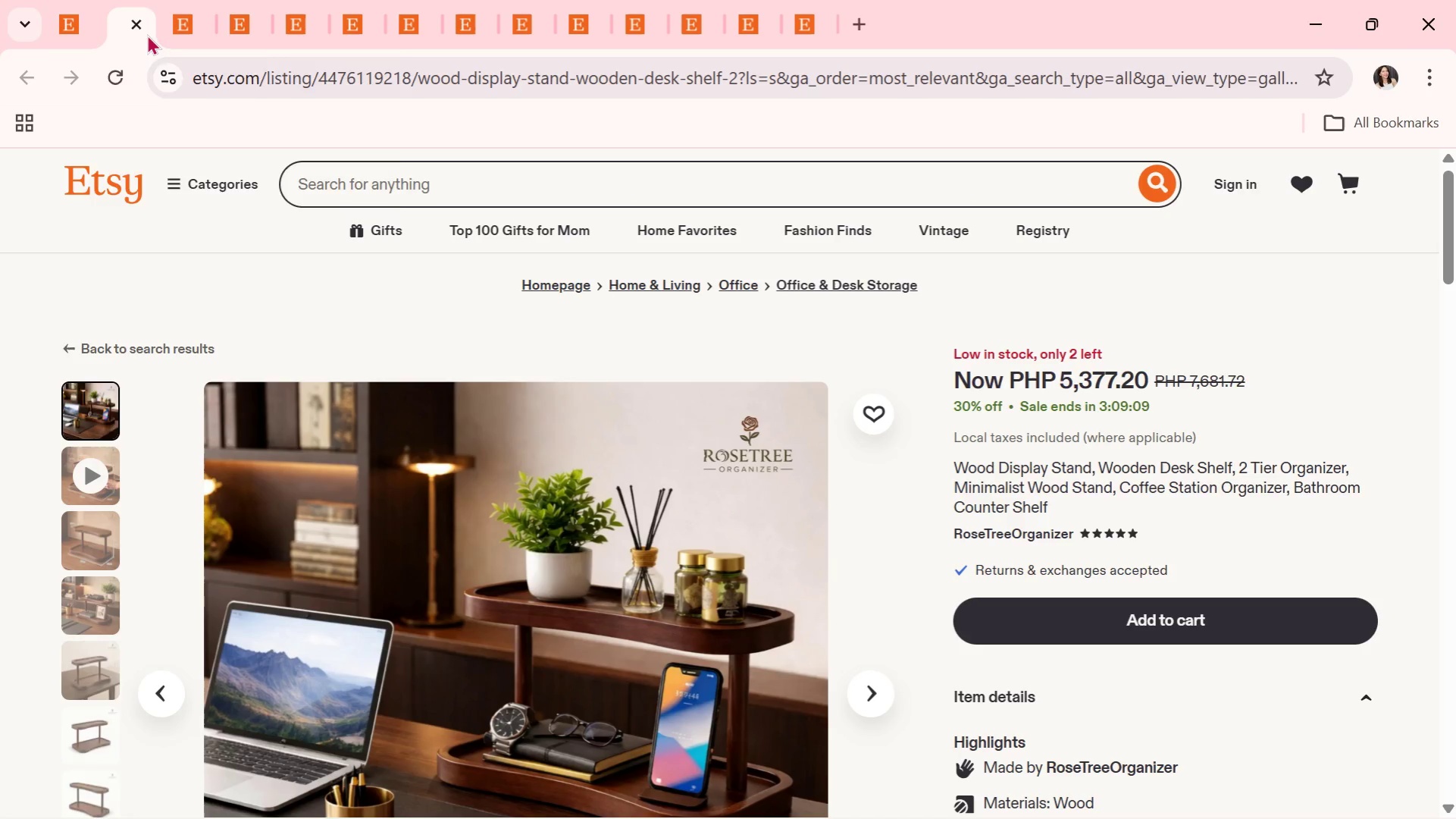 
left_click([147, 34])
 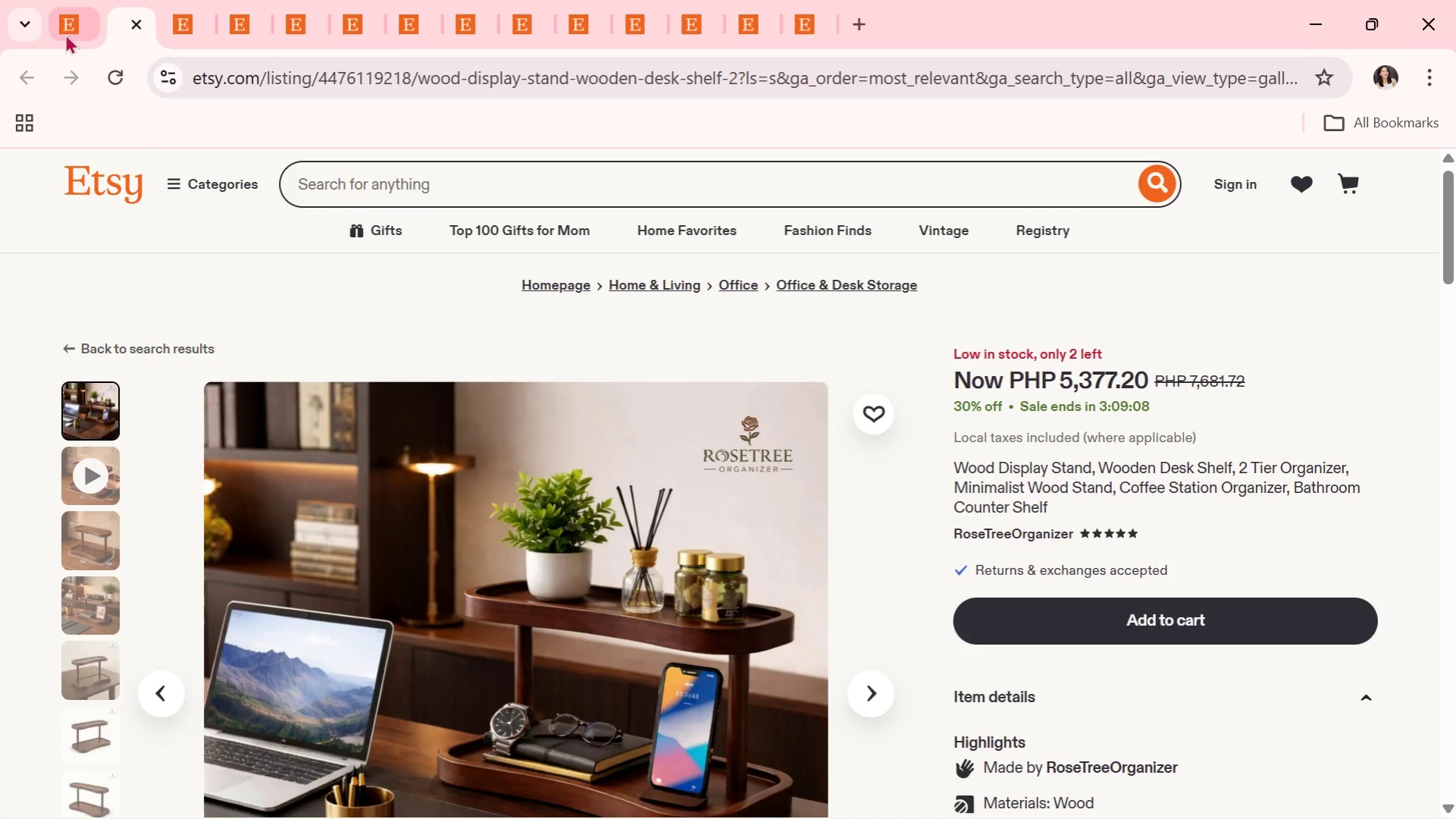 
left_click([65, 33])
 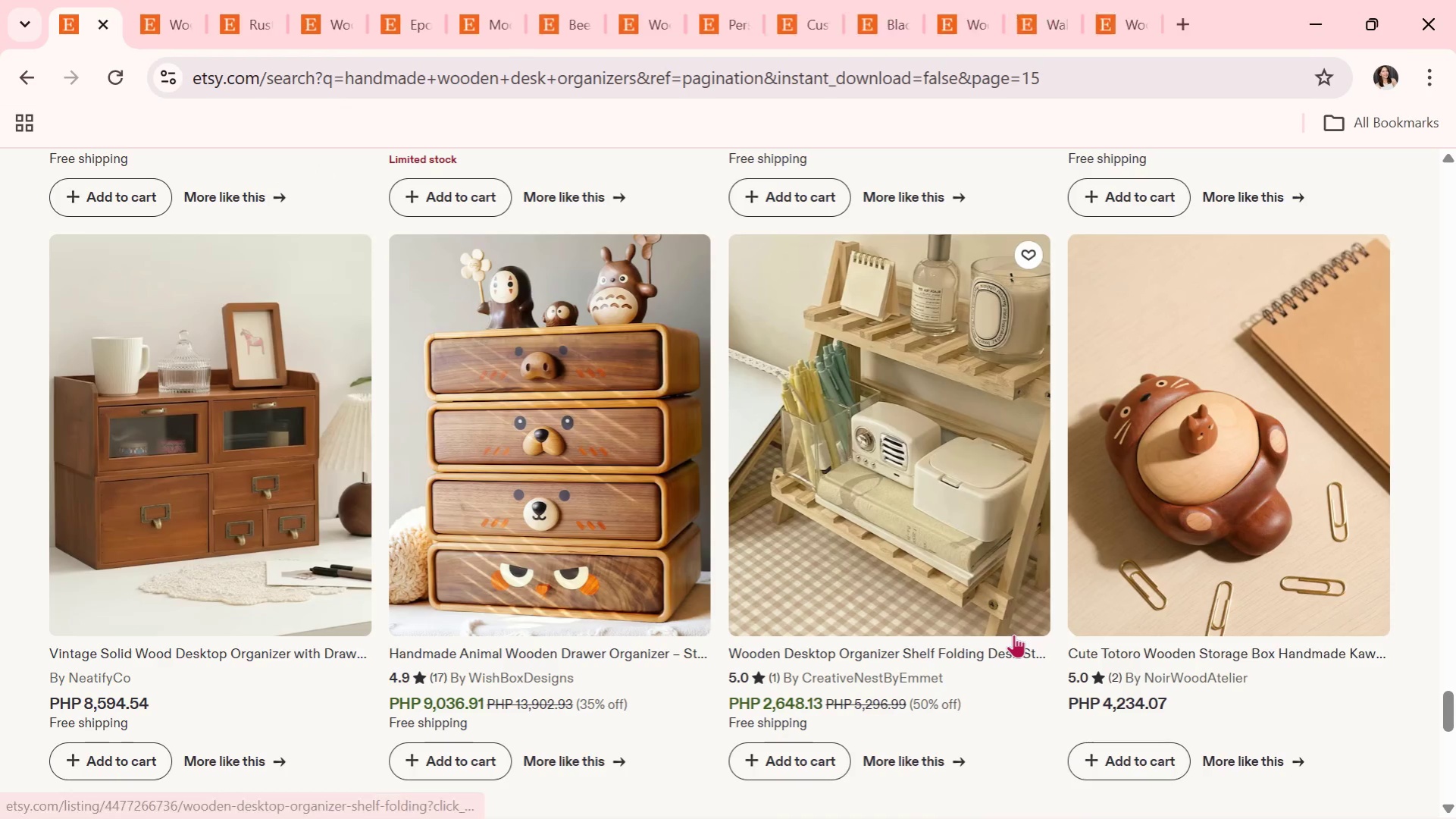 
scroll: coordinate [1013, 634], scroll_direction: down, amount: 3.0
 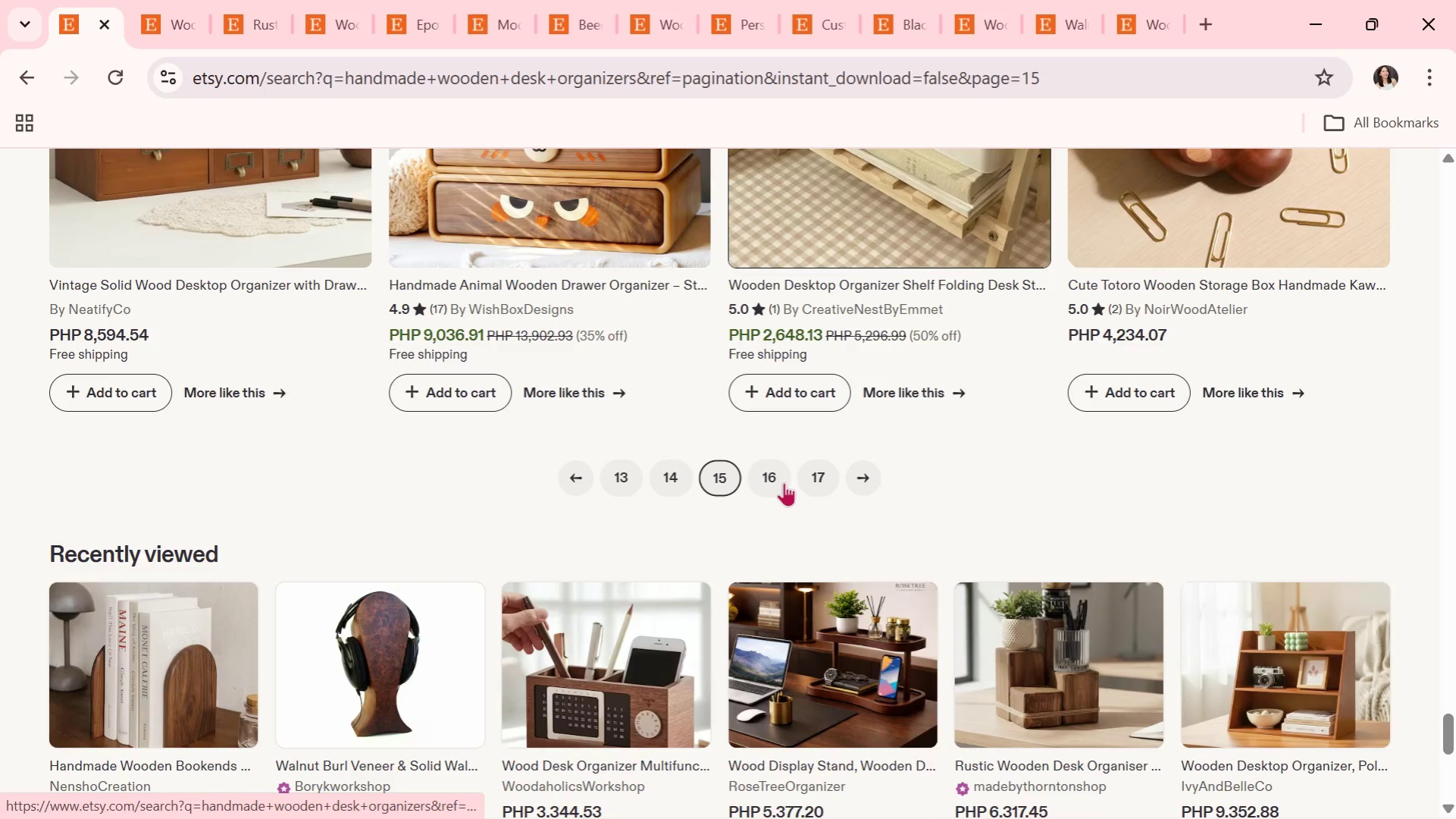 
left_click([784, 482])
 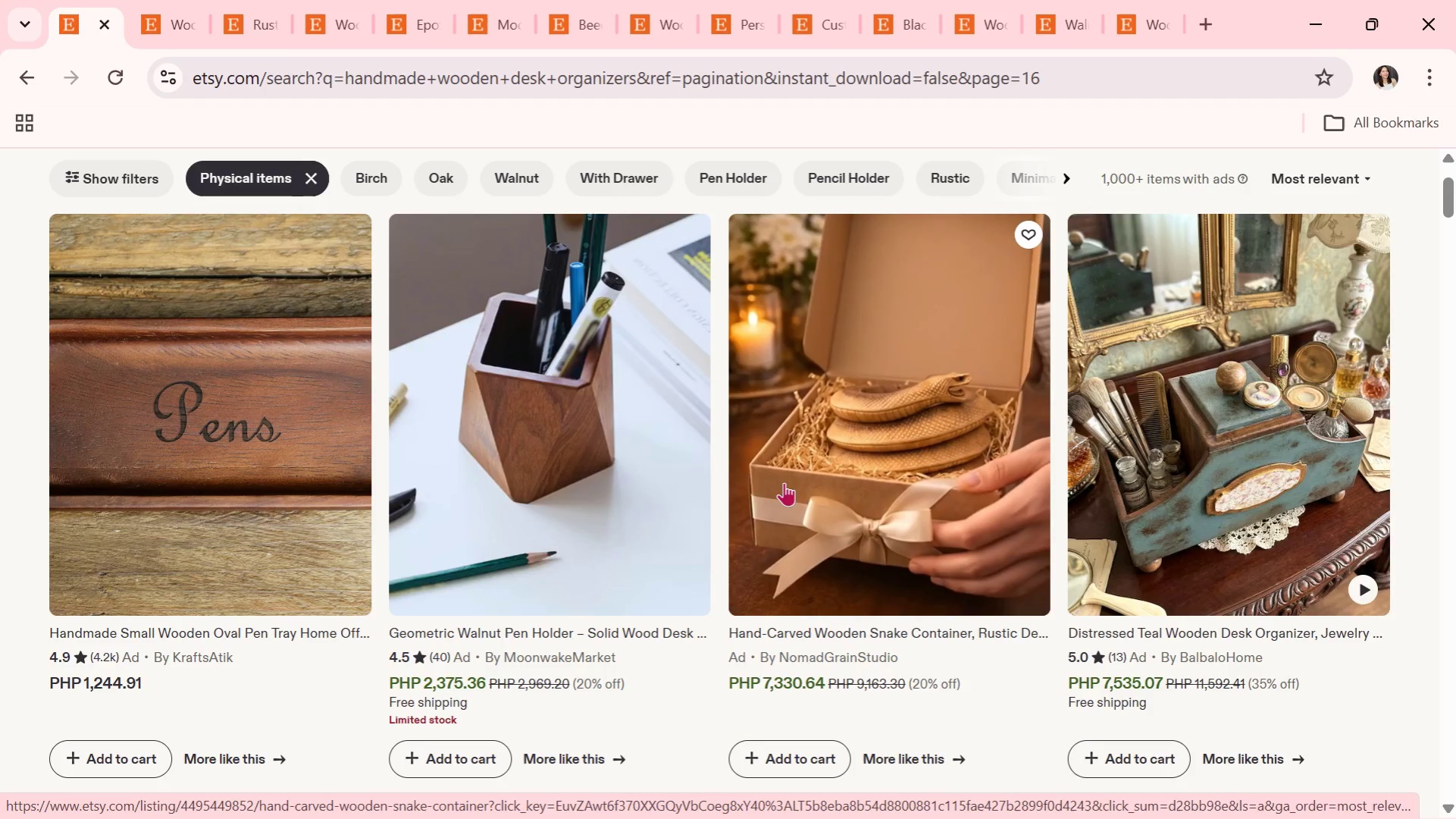 
wait(5.95)
 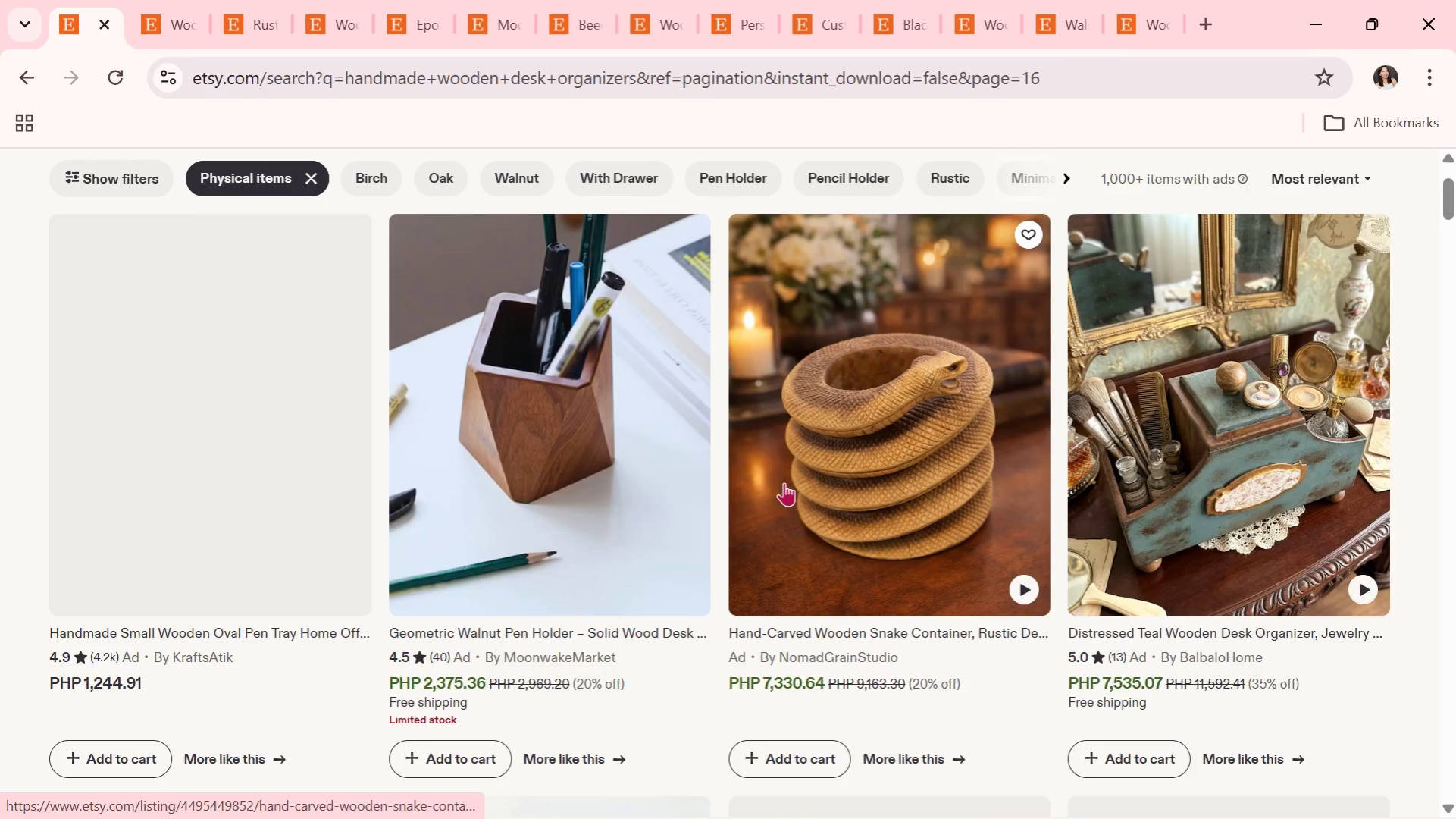 
scroll: coordinate [784, 482], scroll_direction: down, amount: 5.0
 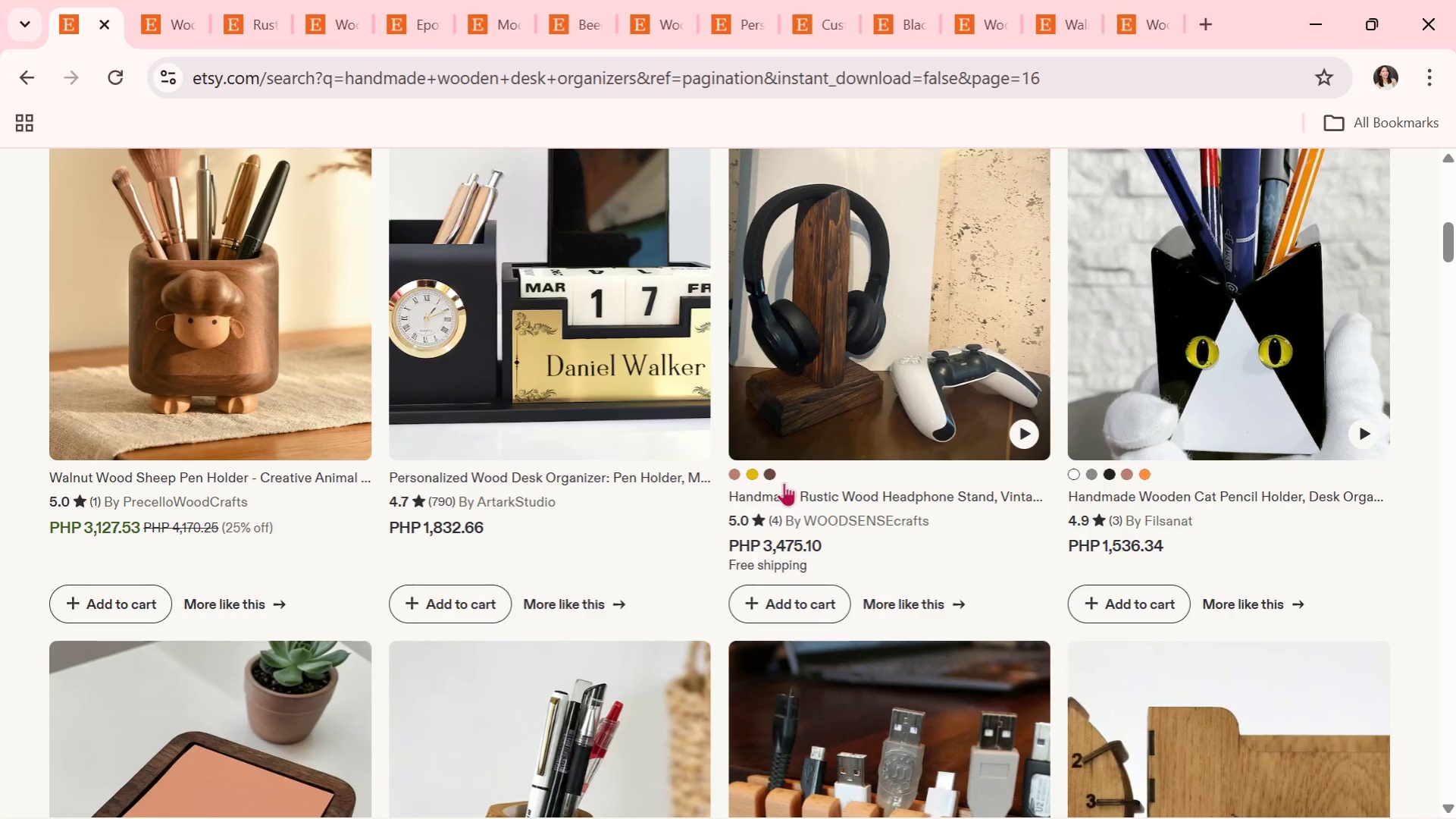 
scroll: coordinate [784, 482], scroll_direction: down, amount: 13.0
 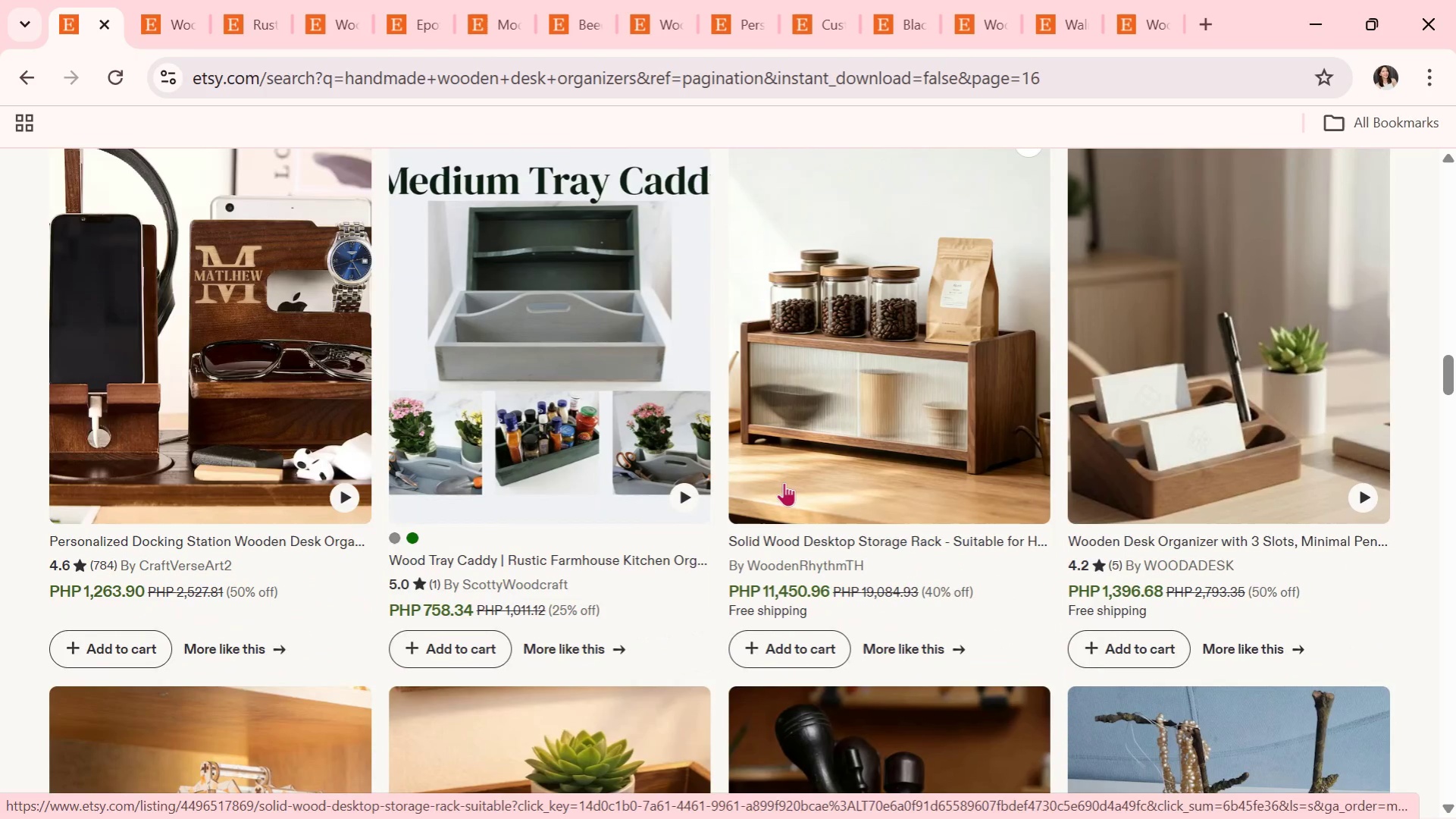 
scroll: coordinate [784, 482], scroll_direction: down, amount: 3.0
 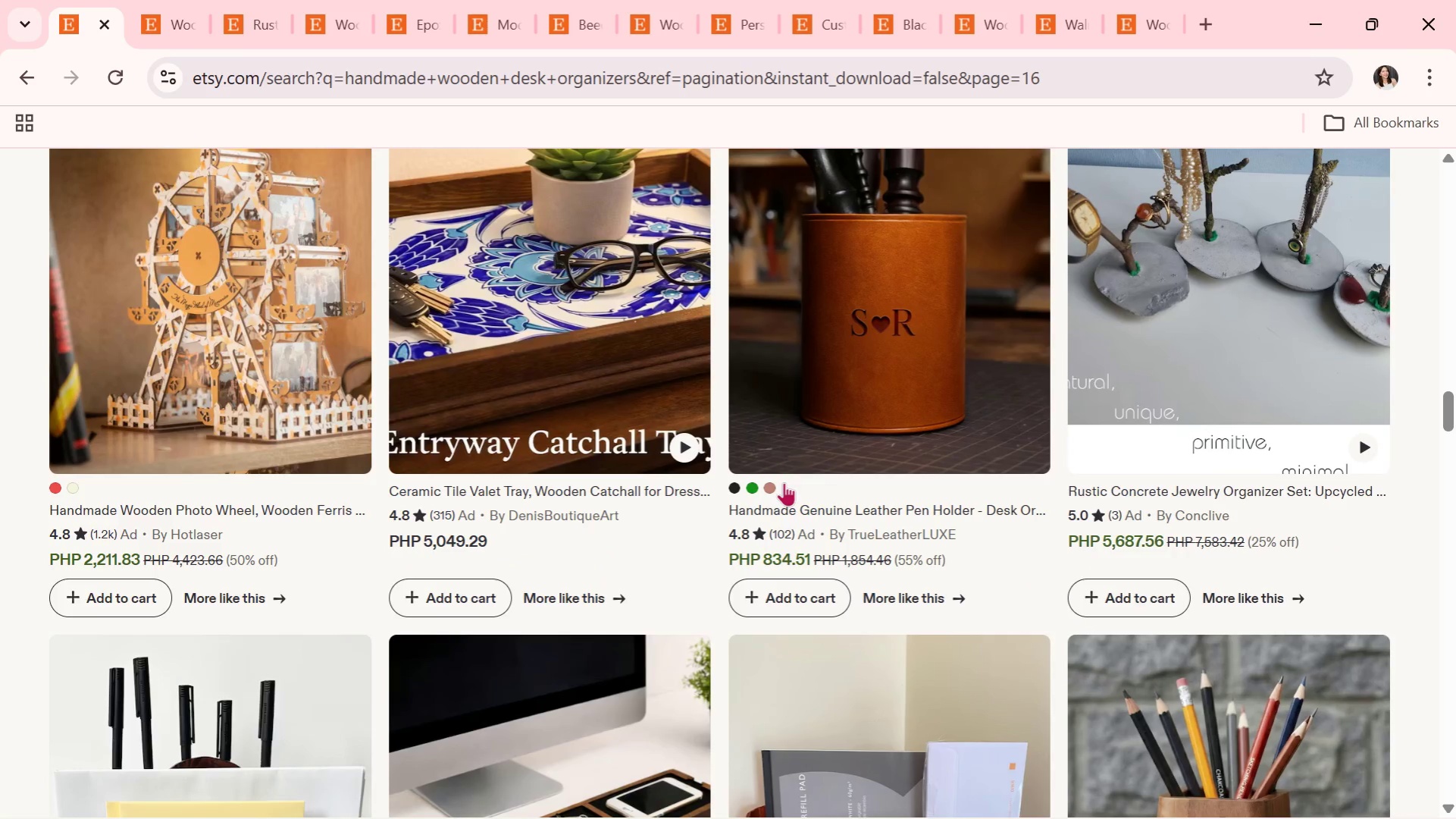 
wait(7.81)
 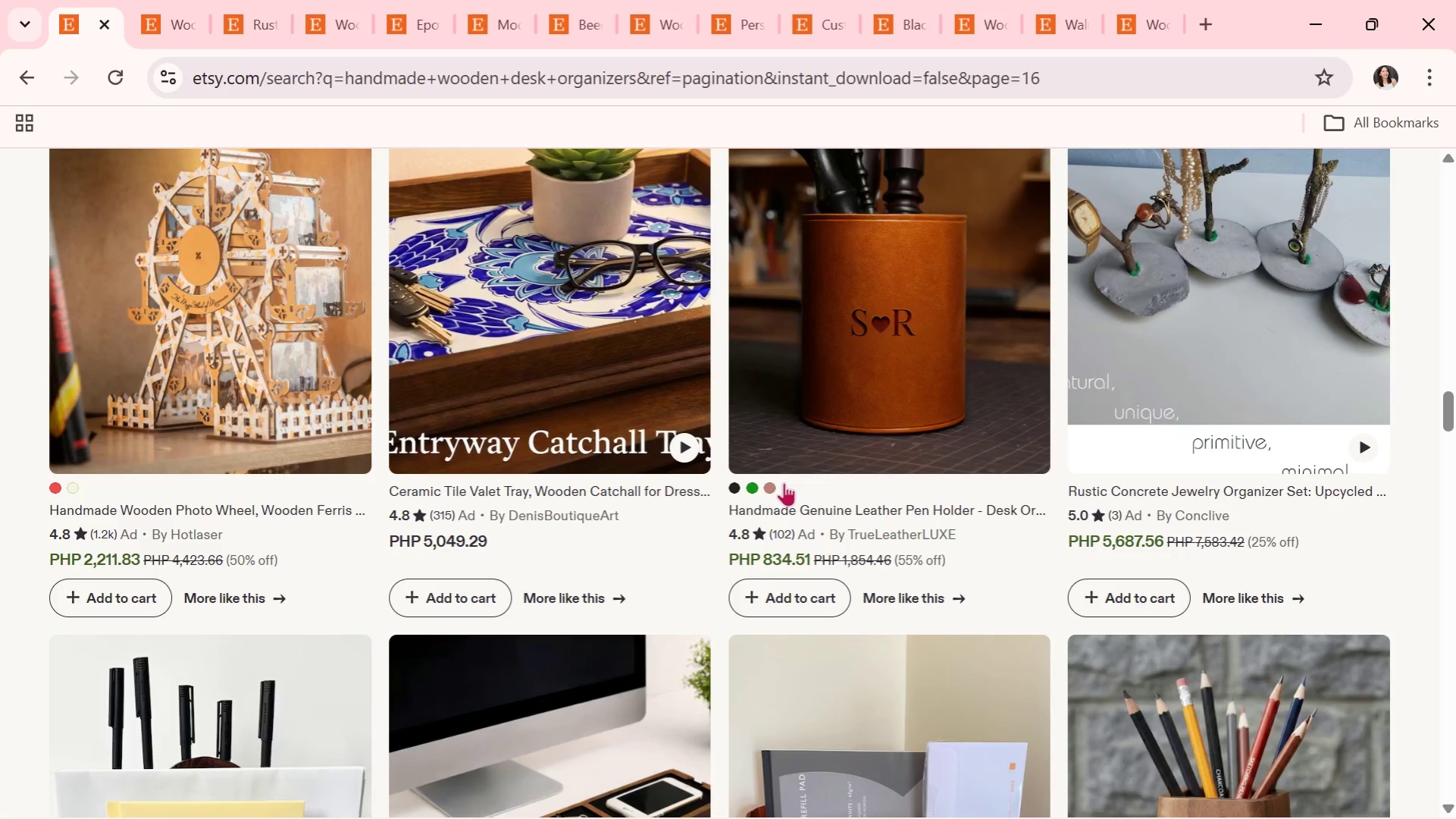 
scroll: coordinate [862, 551], scroll_direction: down, amount: 17.0
 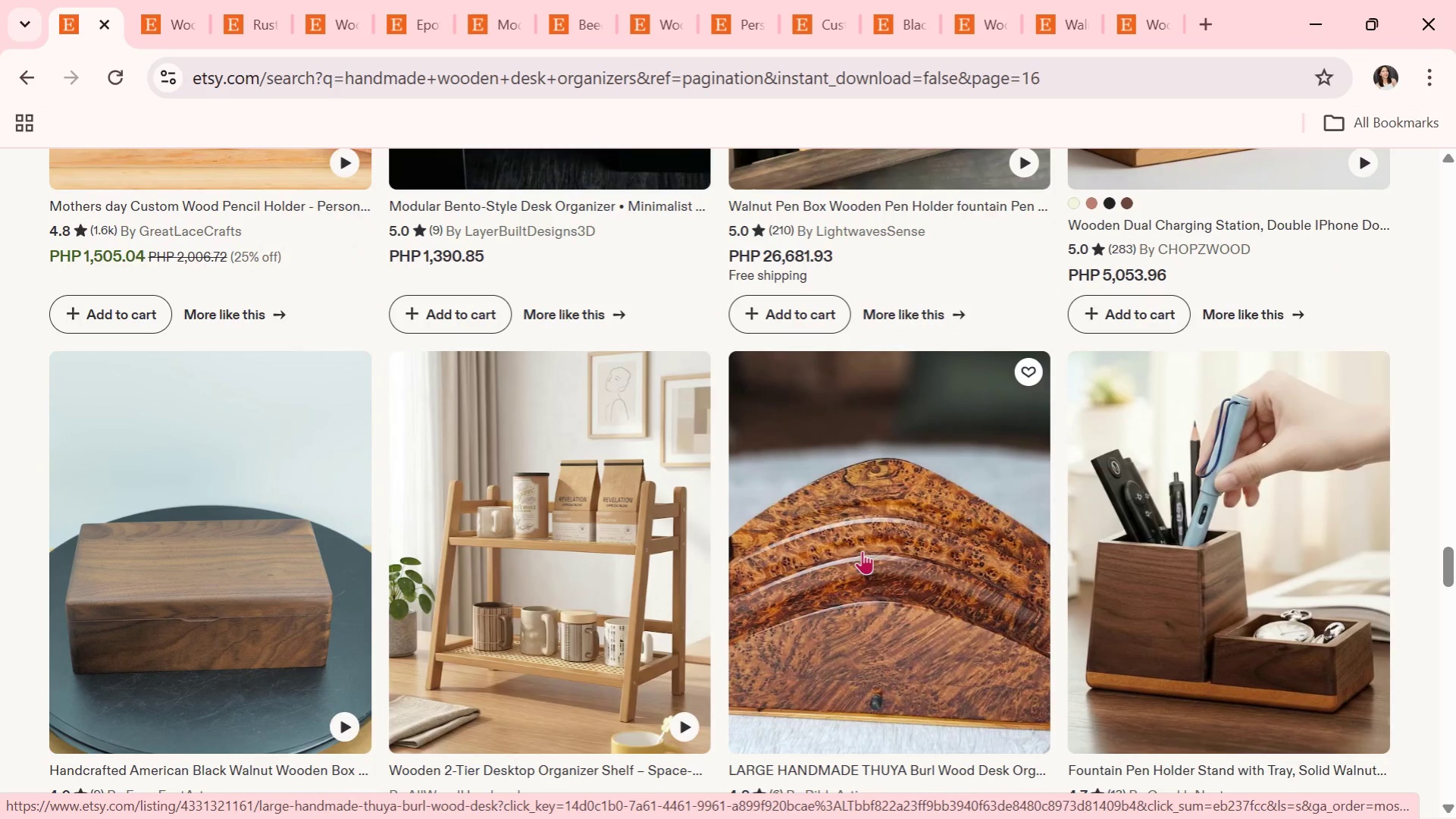 
wait(5.89)
 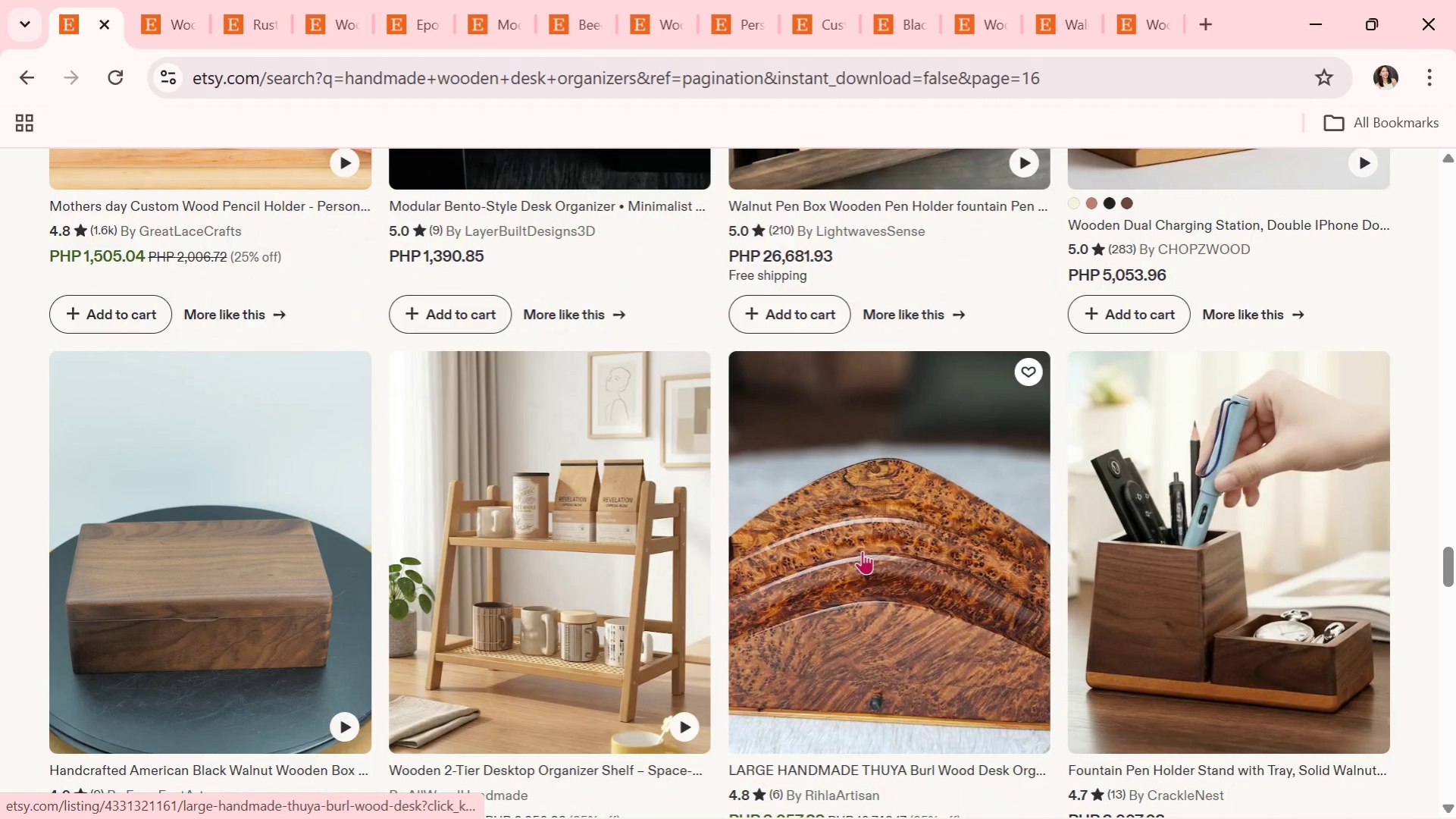 
scroll: coordinate [887, 541], scroll_direction: down, amount: 22.0
 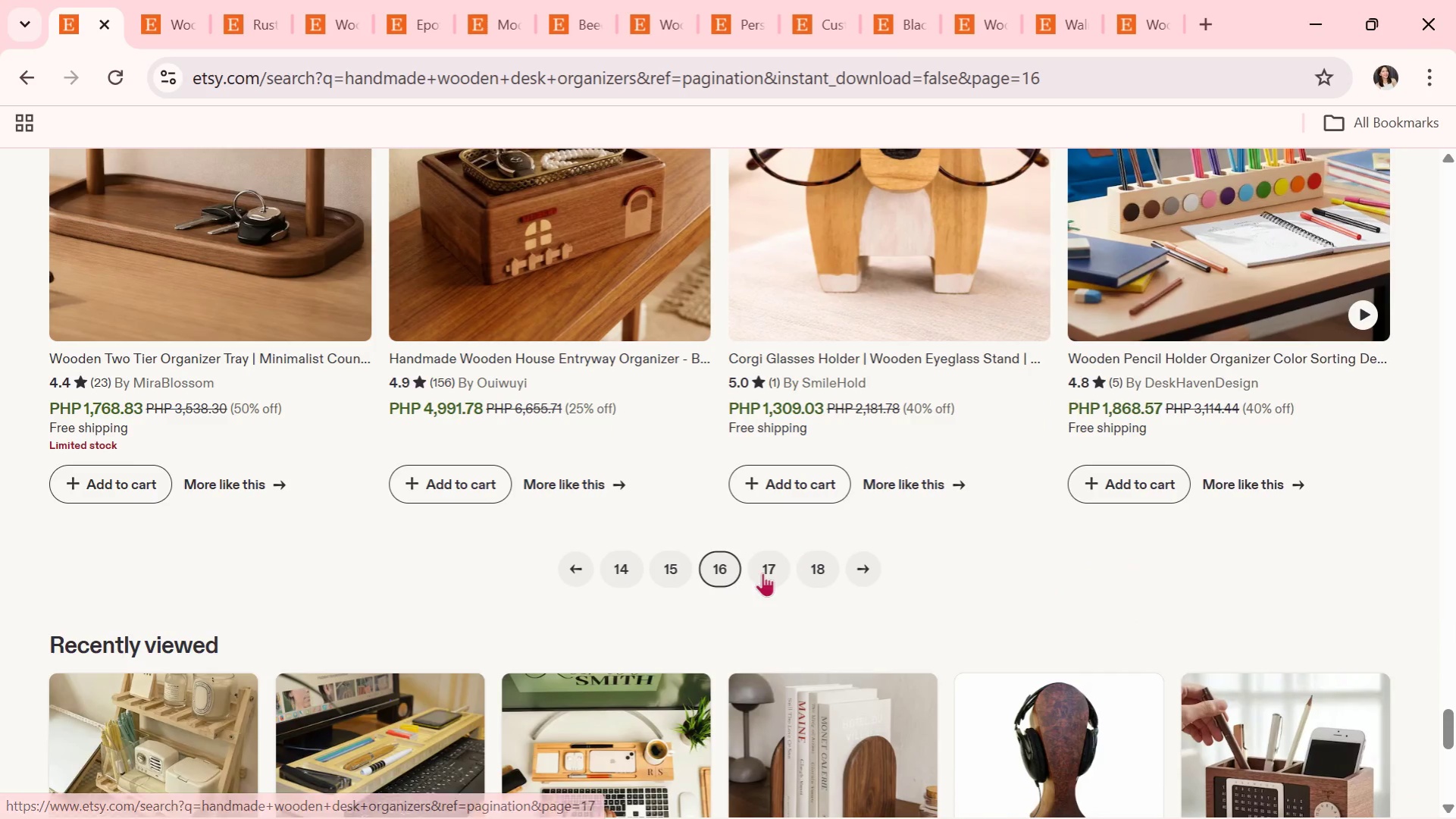 
left_click([759, 576])
 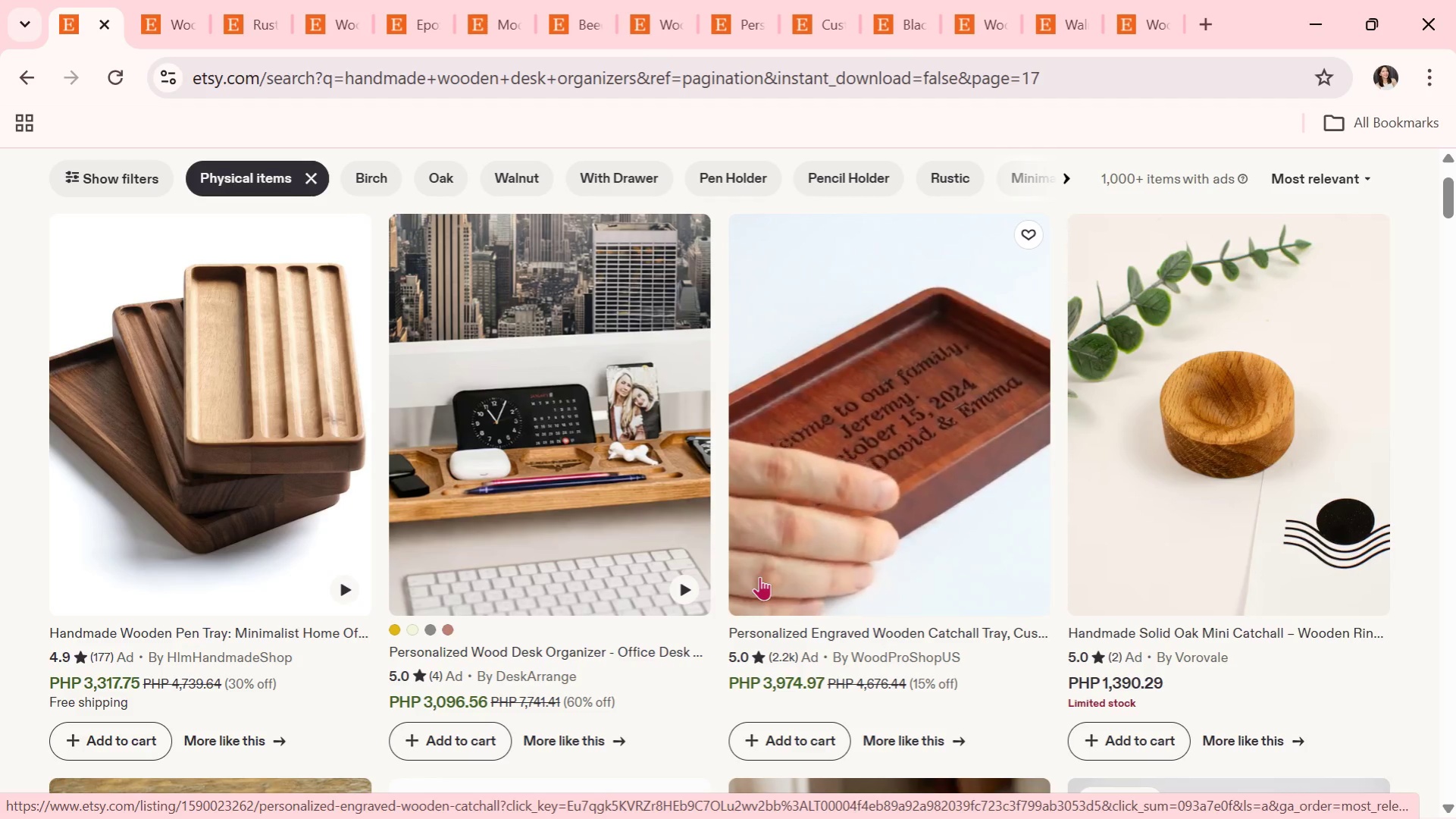 
wait(6.02)
 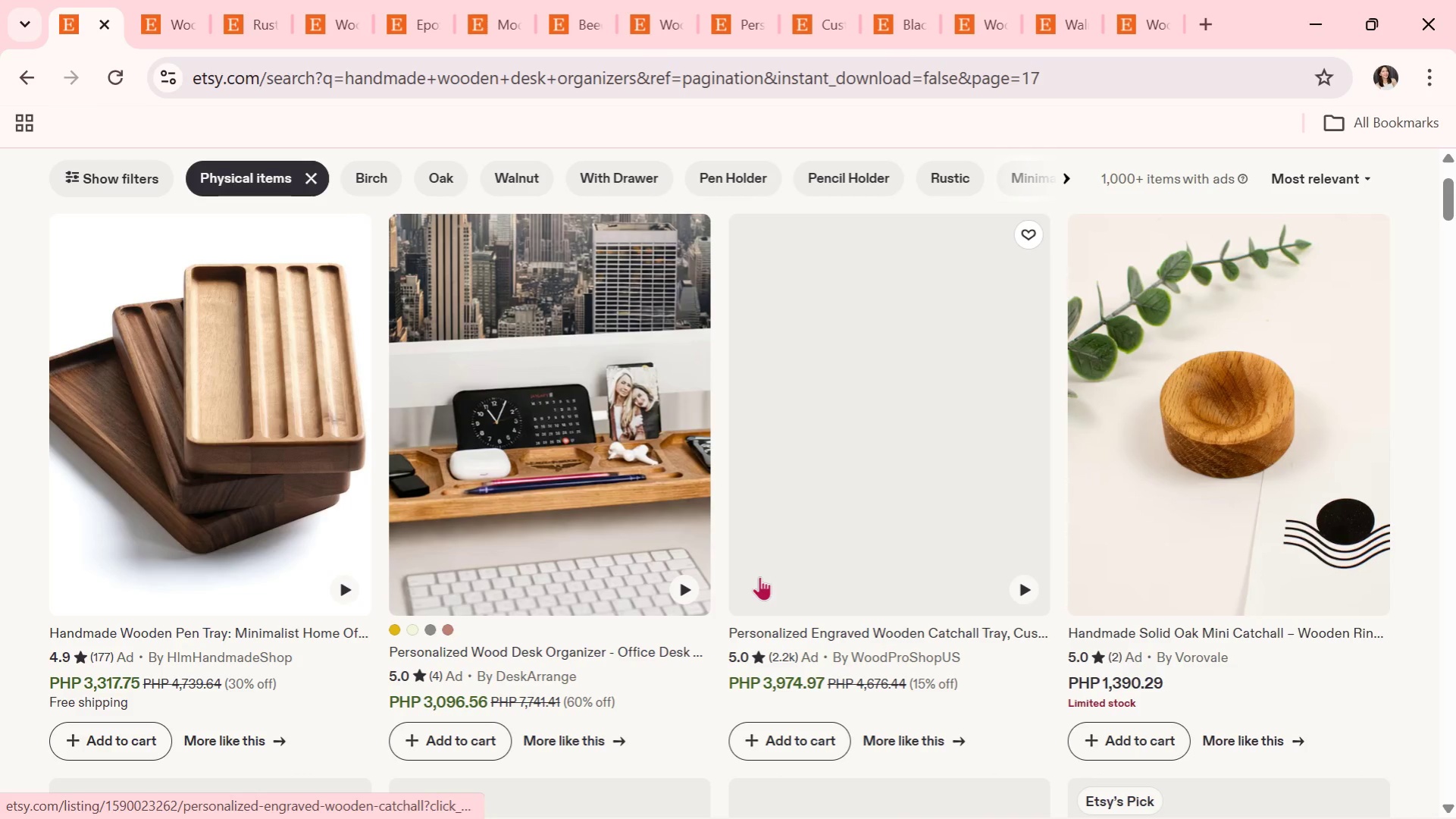 
scroll: coordinate [1090, 428], scroll_direction: down, amount: 14.0
 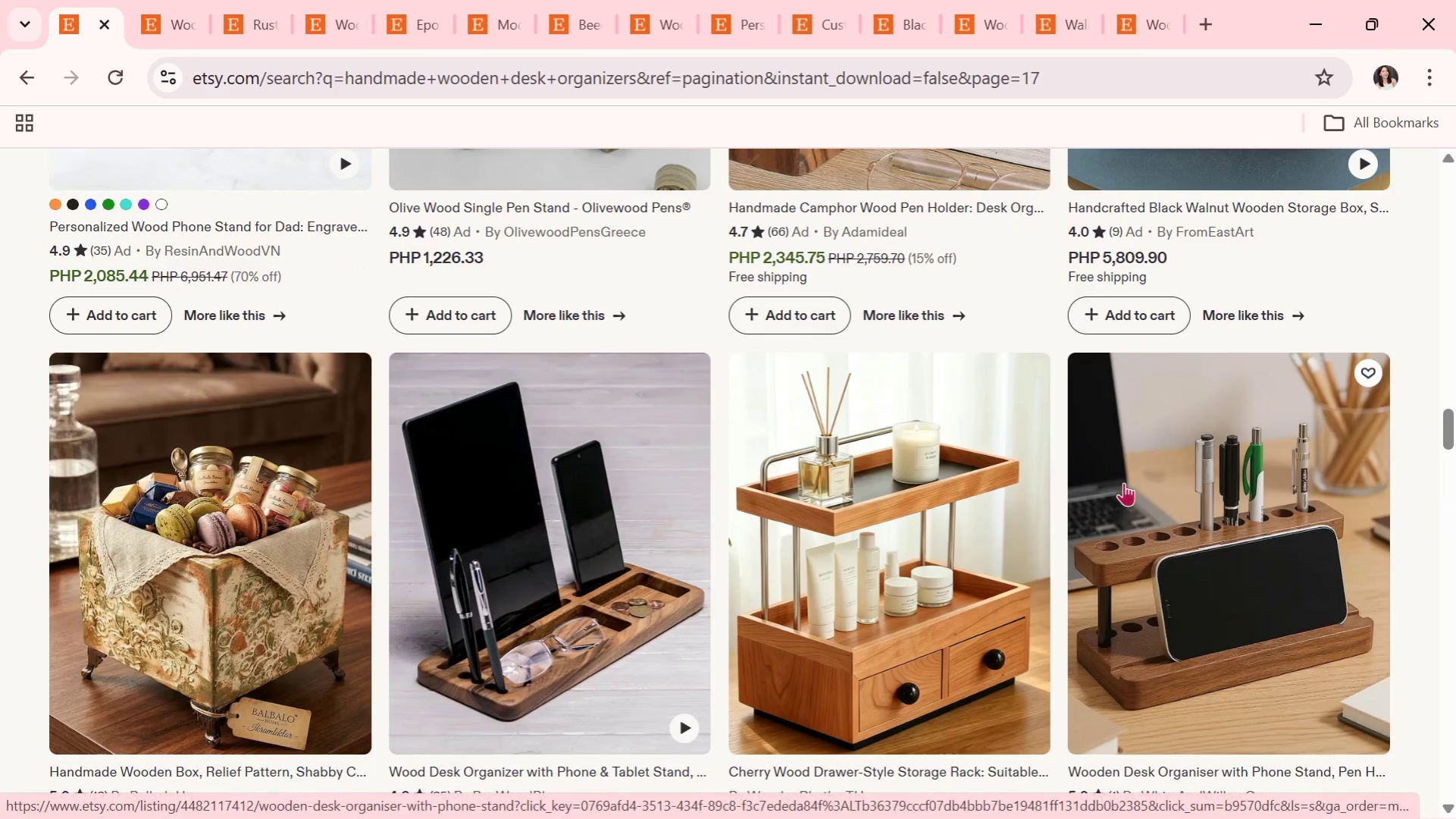 
scroll: coordinate [391, 410], scroll_direction: up, amount: 12.0
 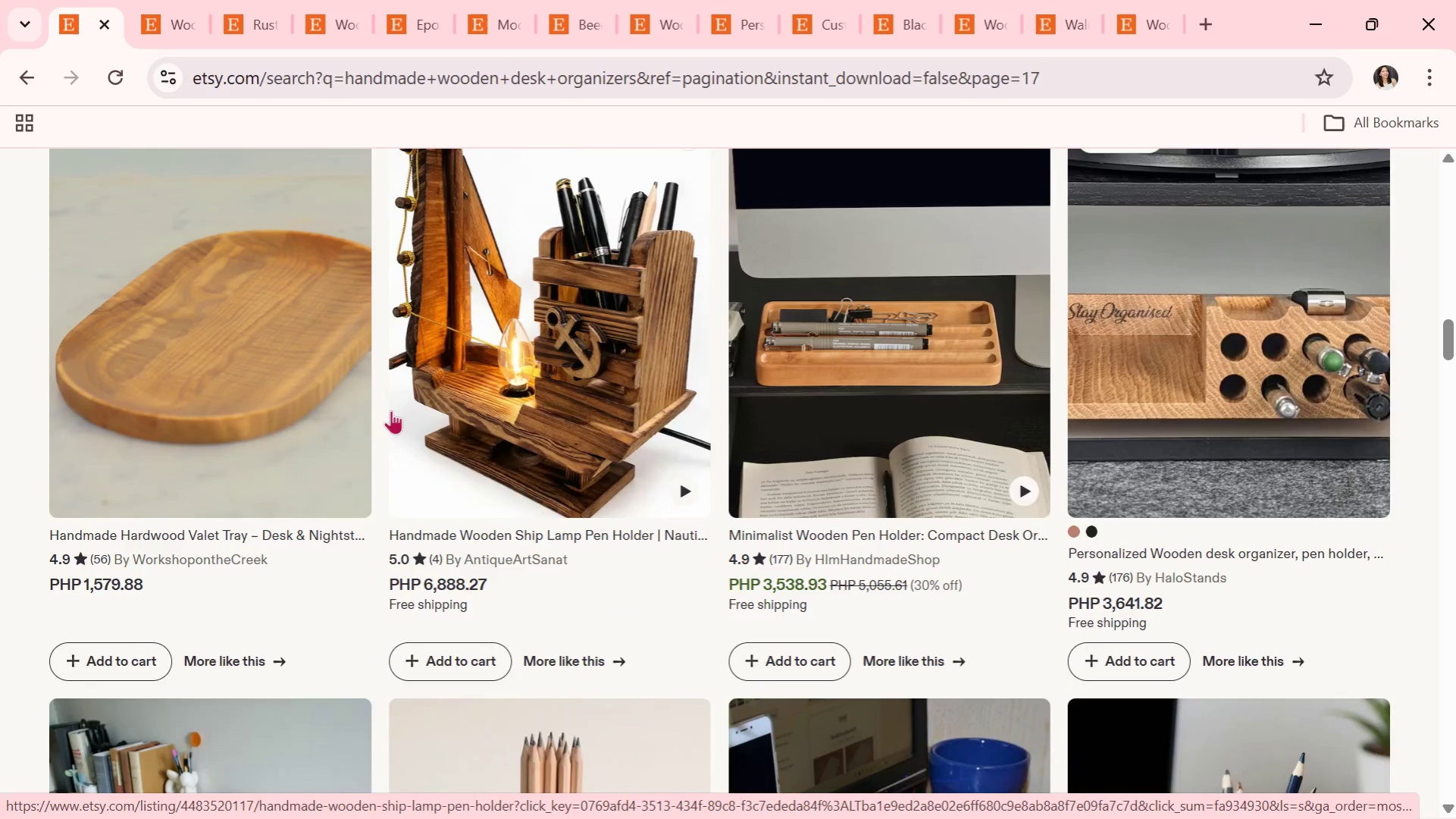 
scroll: coordinate [625, 411], scroll_direction: down, amount: 11.0
 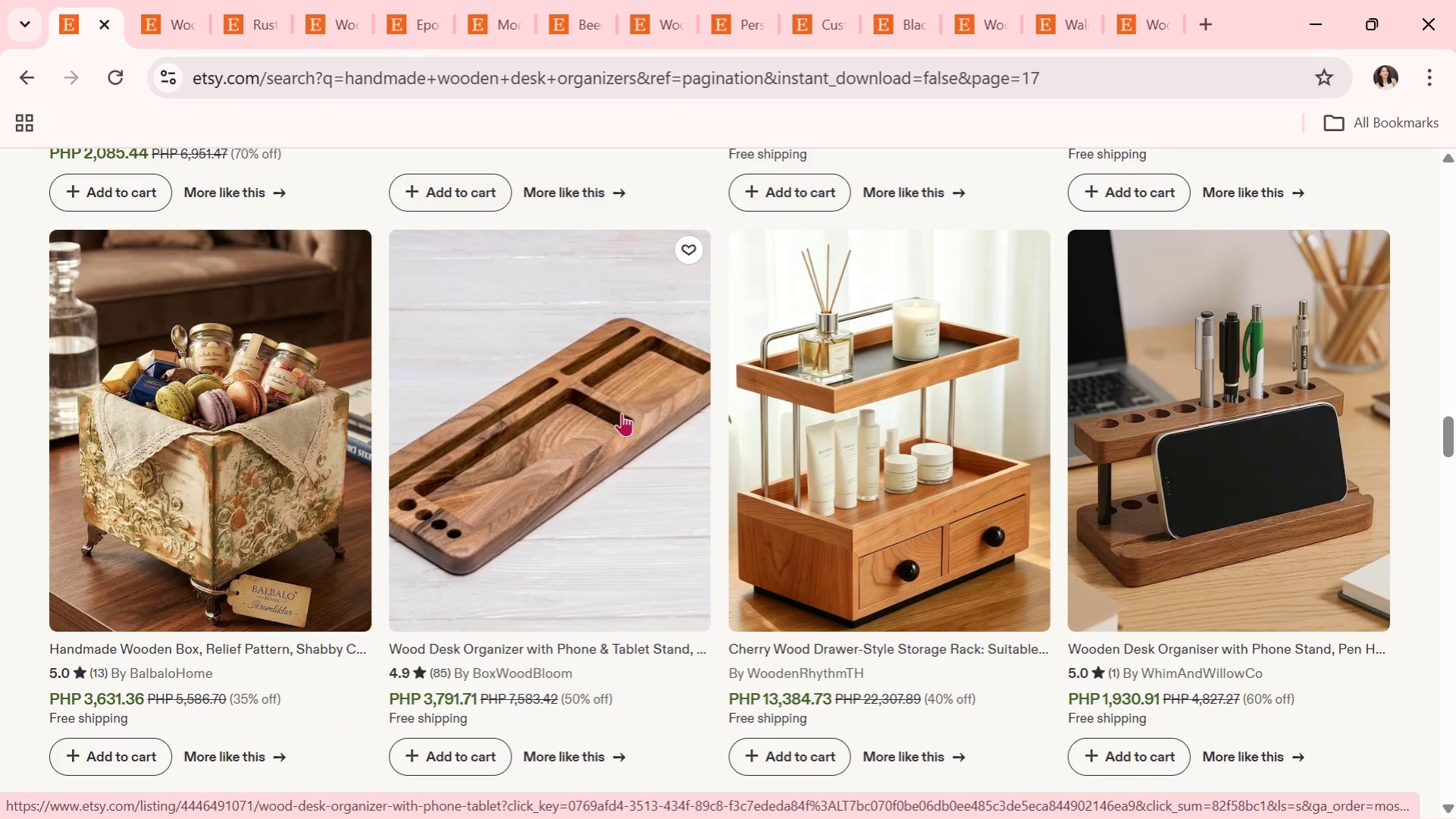 
wait(7.43)
 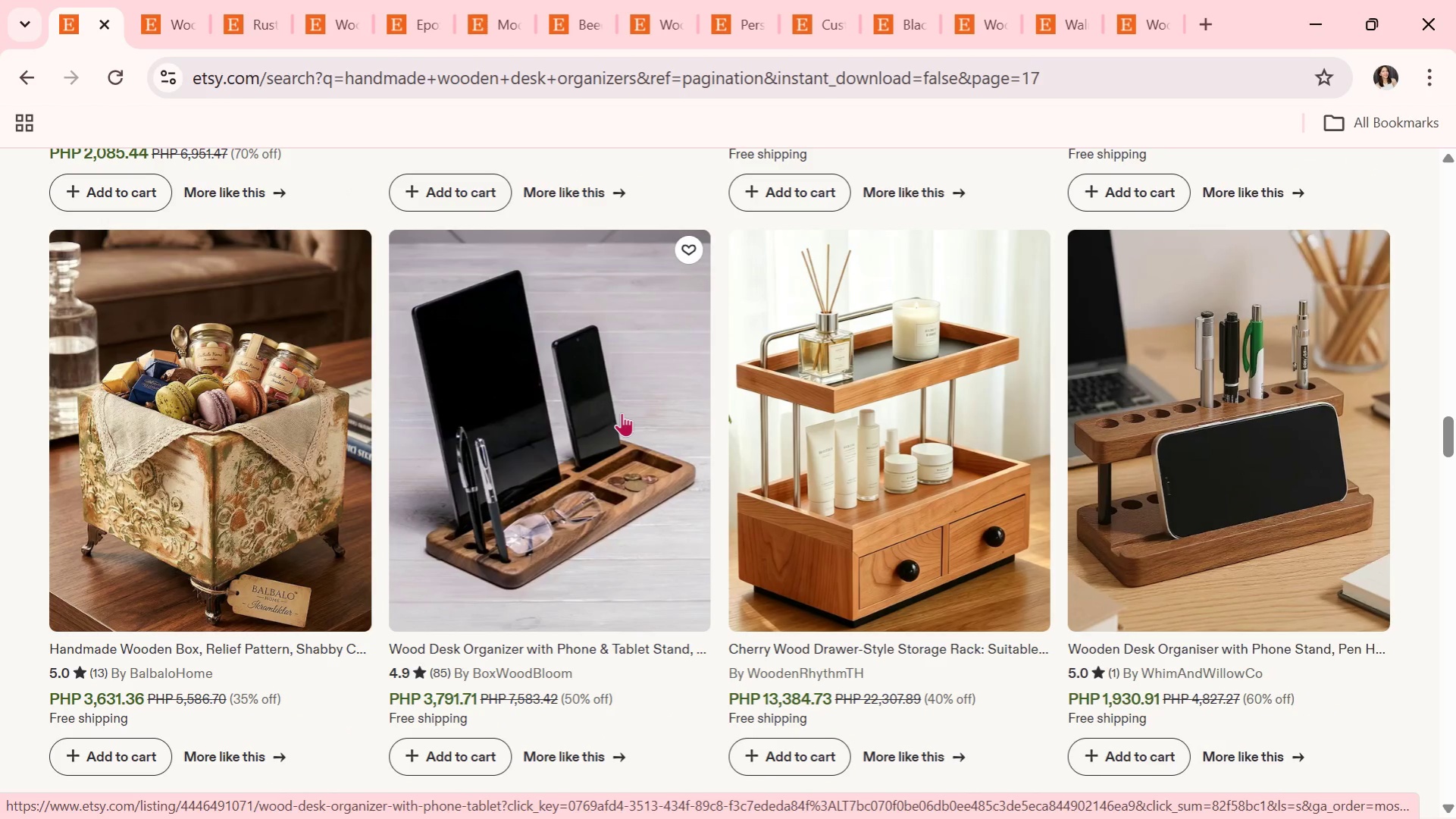 
scroll: coordinate [535, 502], scroll_direction: down, amount: 16.0
 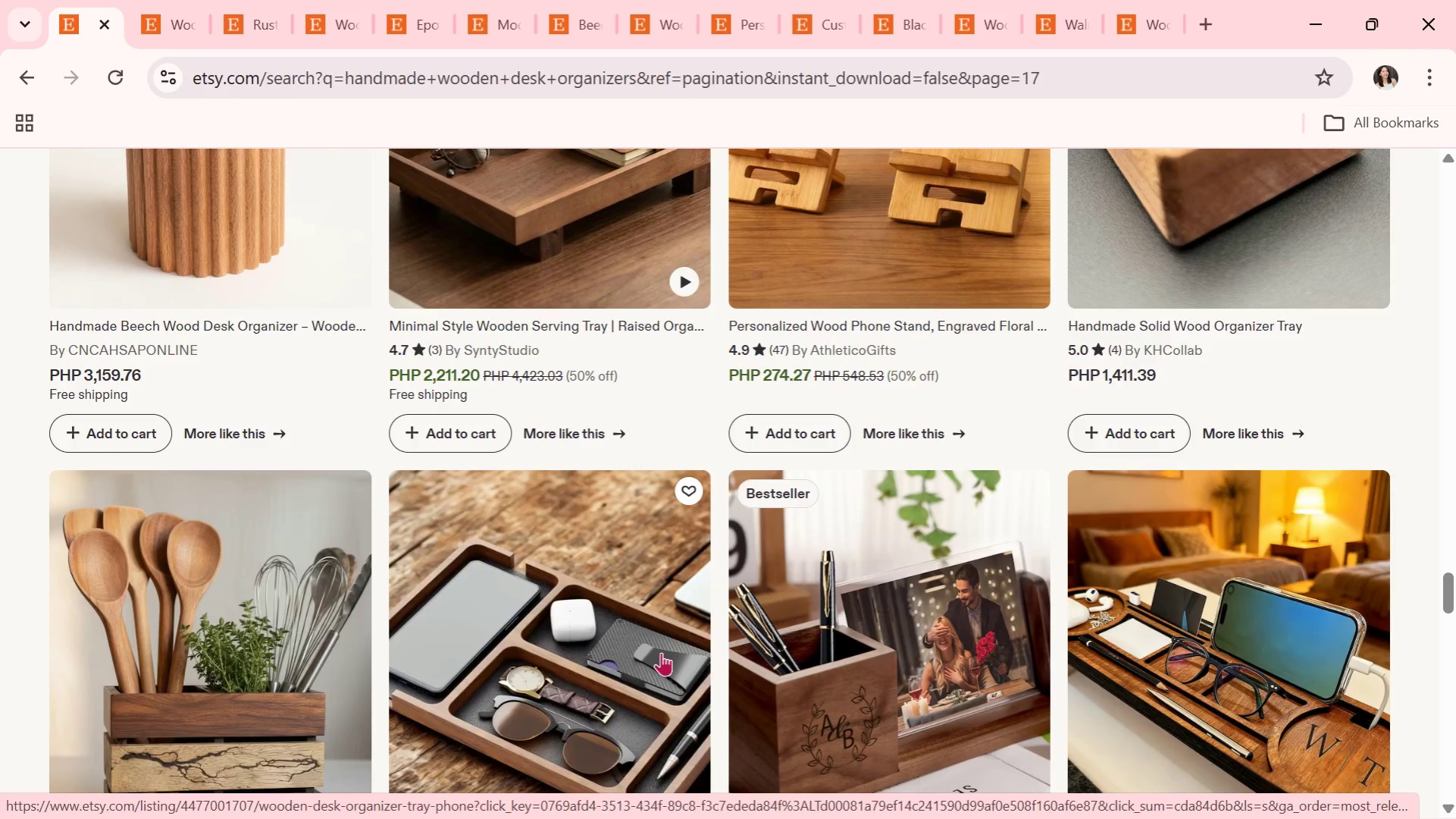 
scroll: coordinate [661, 652], scroll_direction: up, amount: 2.0
 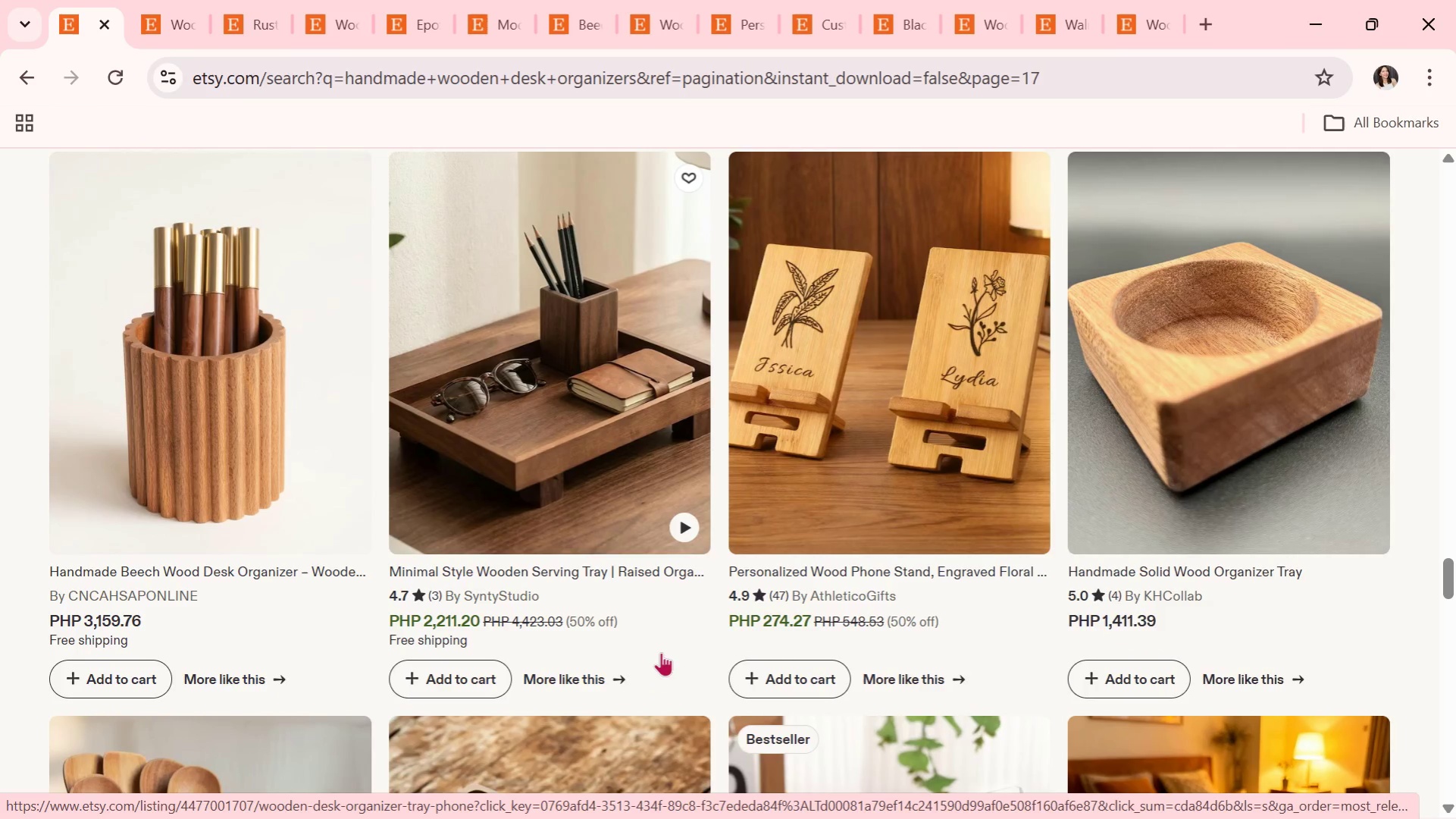 
scroll: coordinate [593, 606], scroll_direction: down, amount: 13.0
 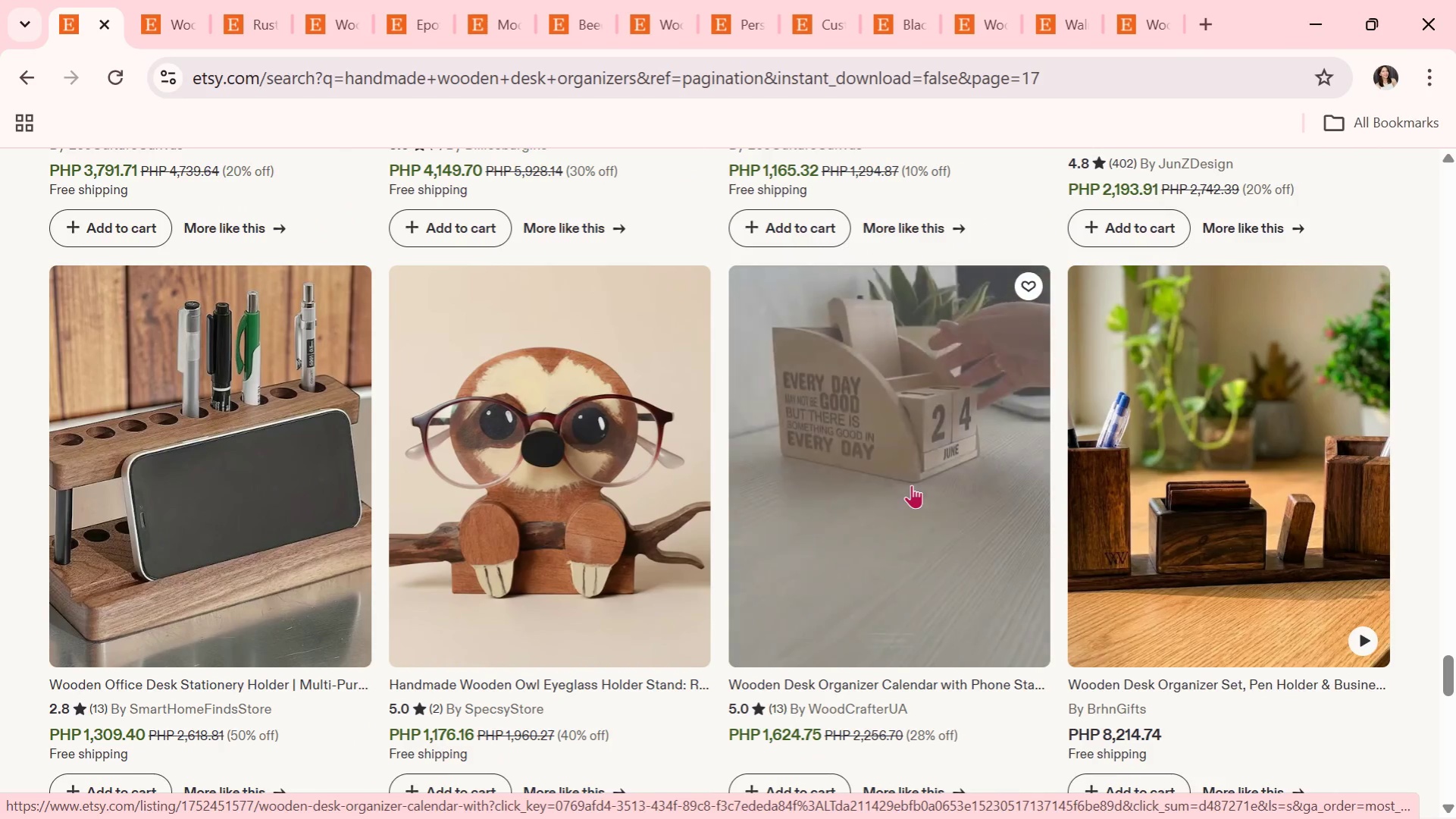 
scroll: coordinate [910, 487], scroll_direction: down, amount: 8.0
 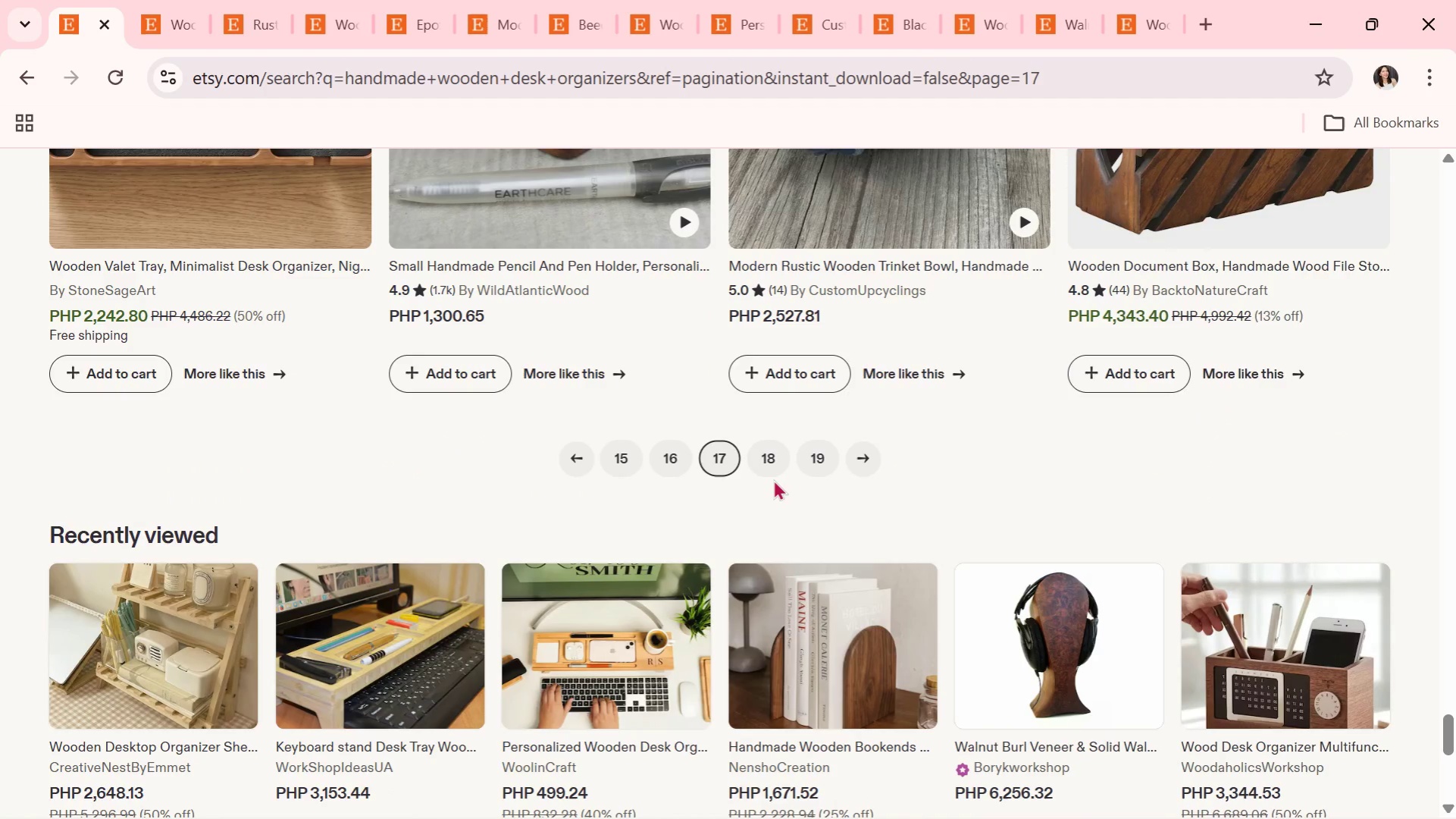 
left_click([777, 452])
 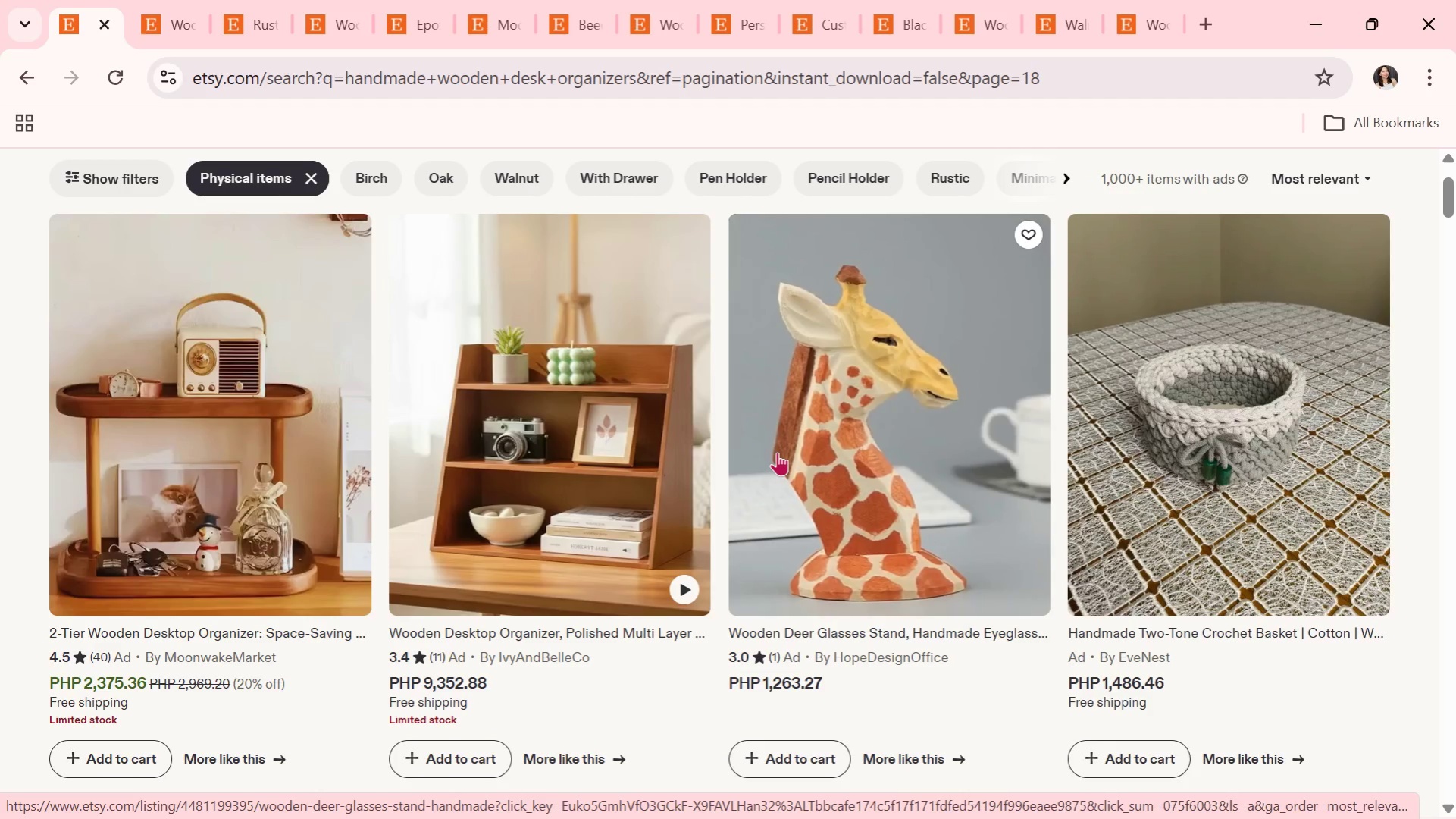 
wait(10.34)
 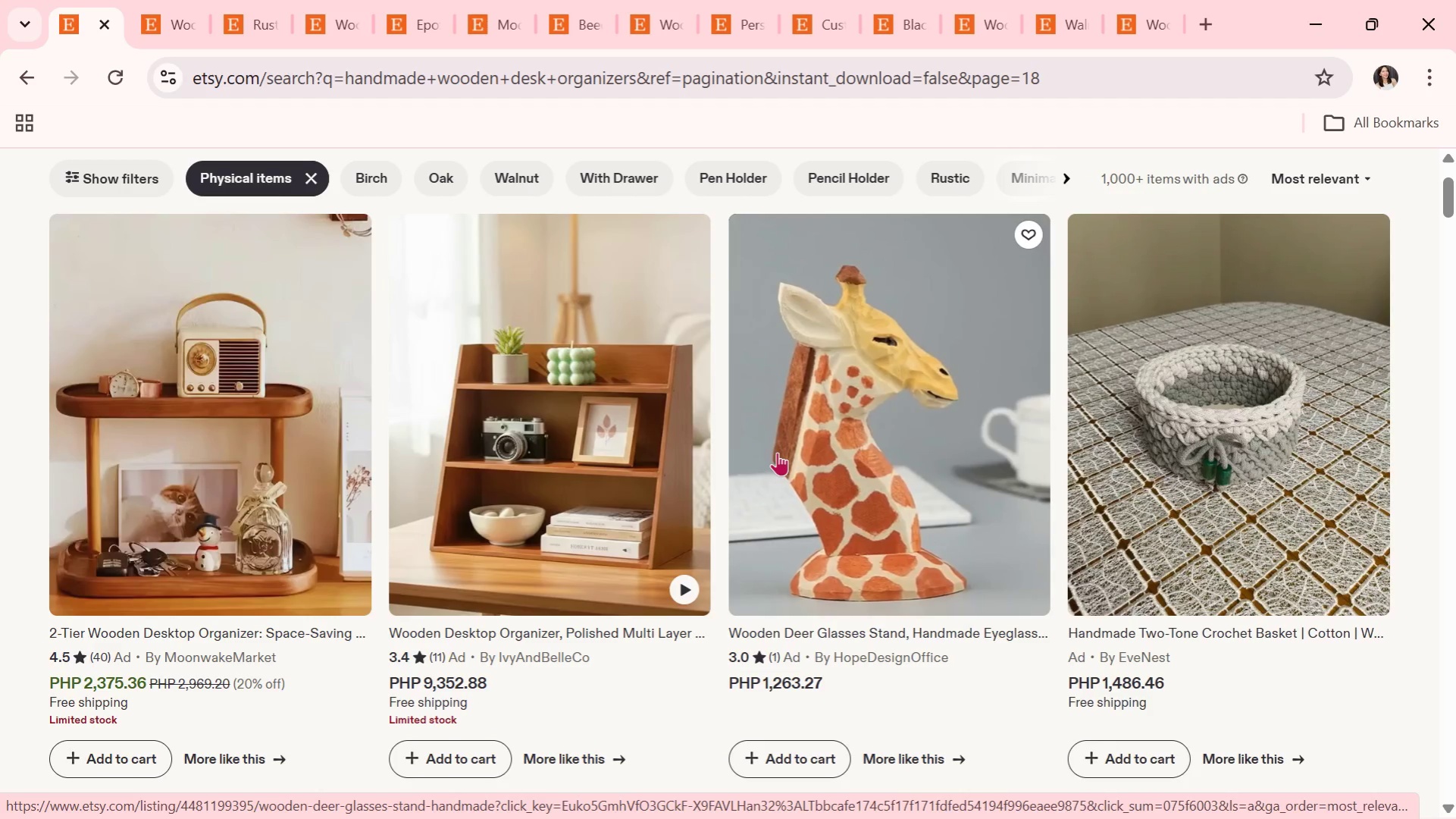 
scroll: coordinate [777, 452], scroll_direction: down, amount: 7.0
 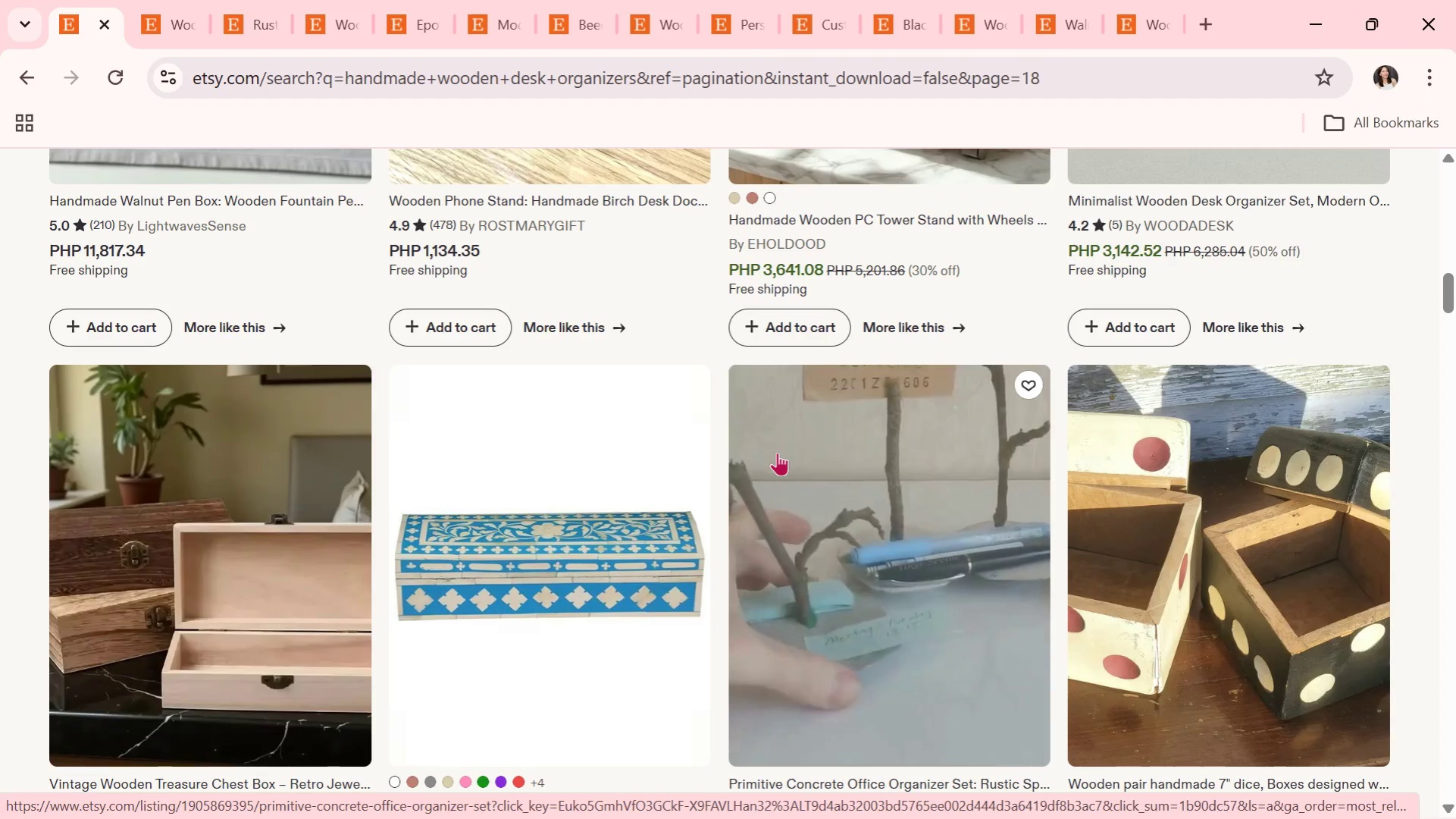 
scroll: coordinate [777, 452], scroll_direction: down, amount: 7.0
 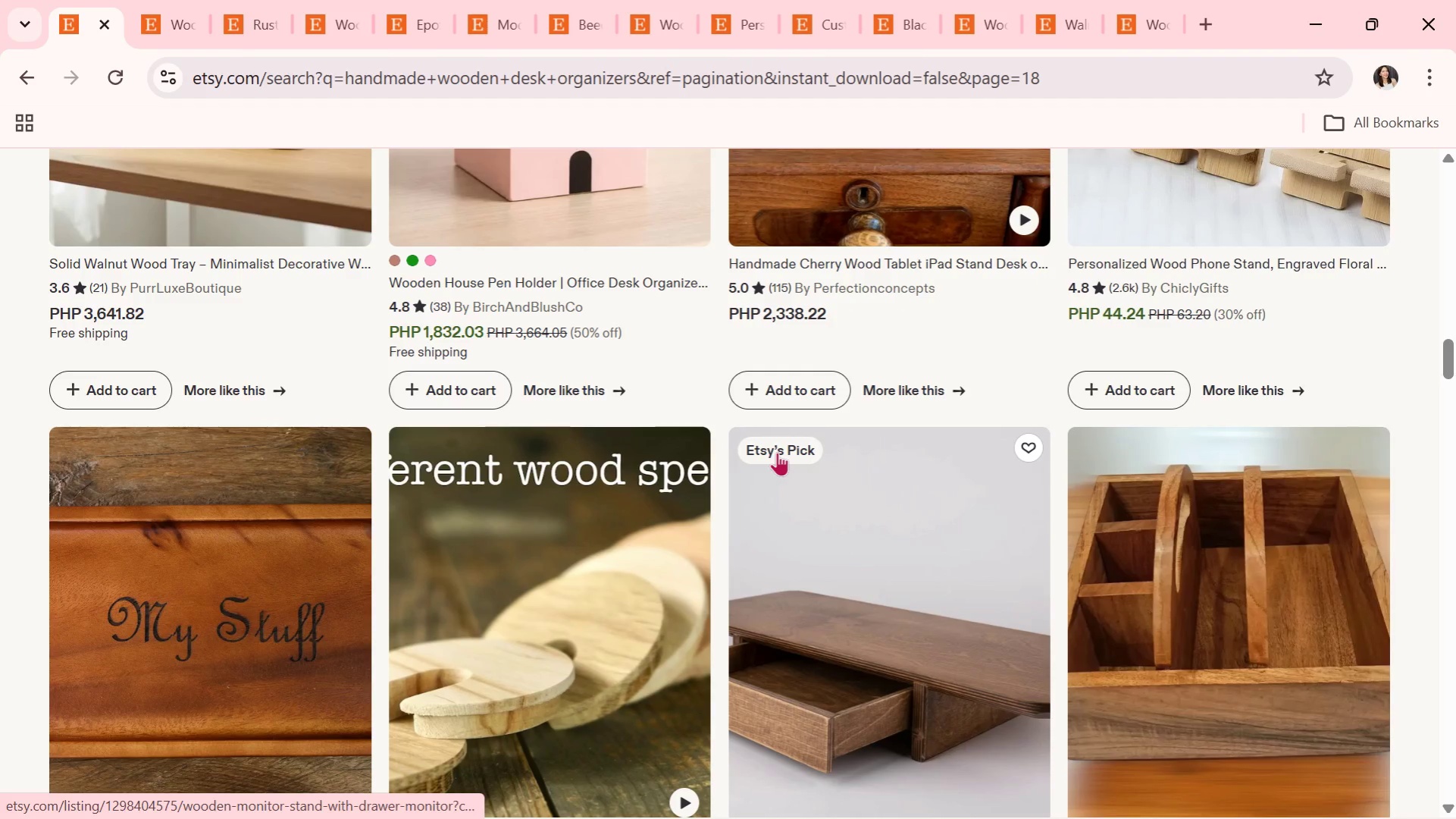 
scroll: coordinate [618, 513], scroll_direction: down, amount: 13.0
 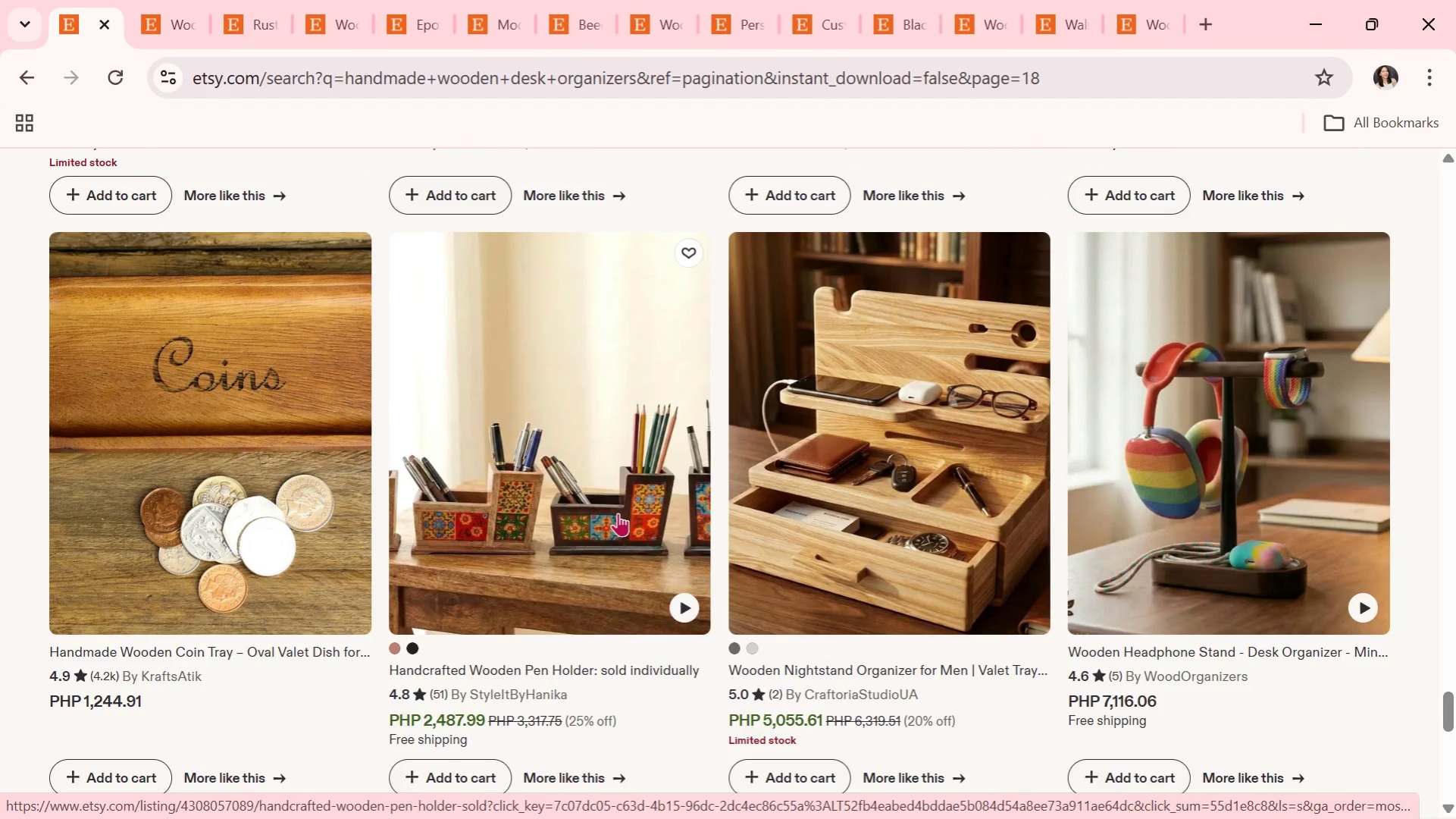 
scroll: coordinate [618, 513], scroll_direction: down, amount: 2.0
 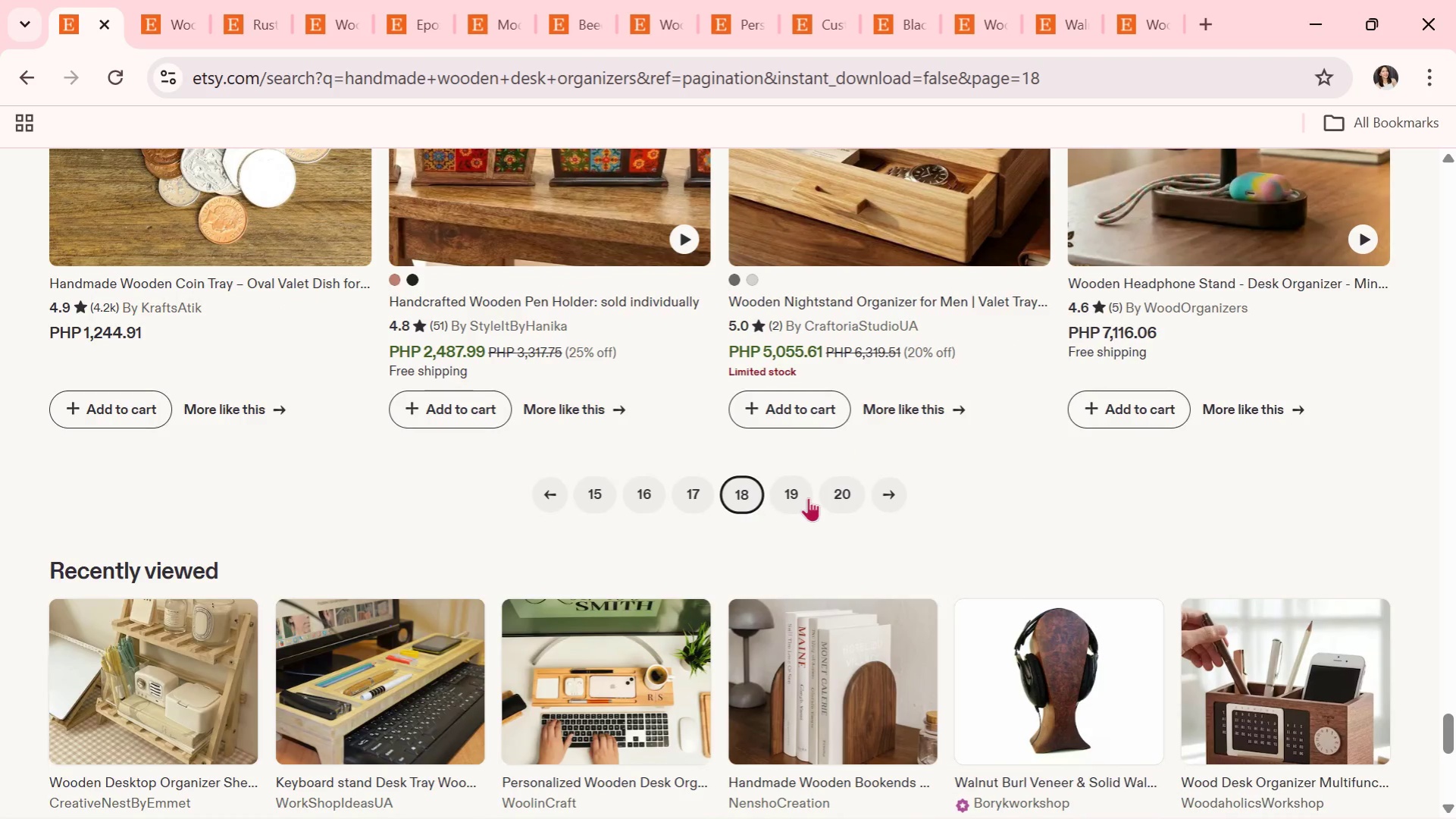 
left_click([808, 497])
 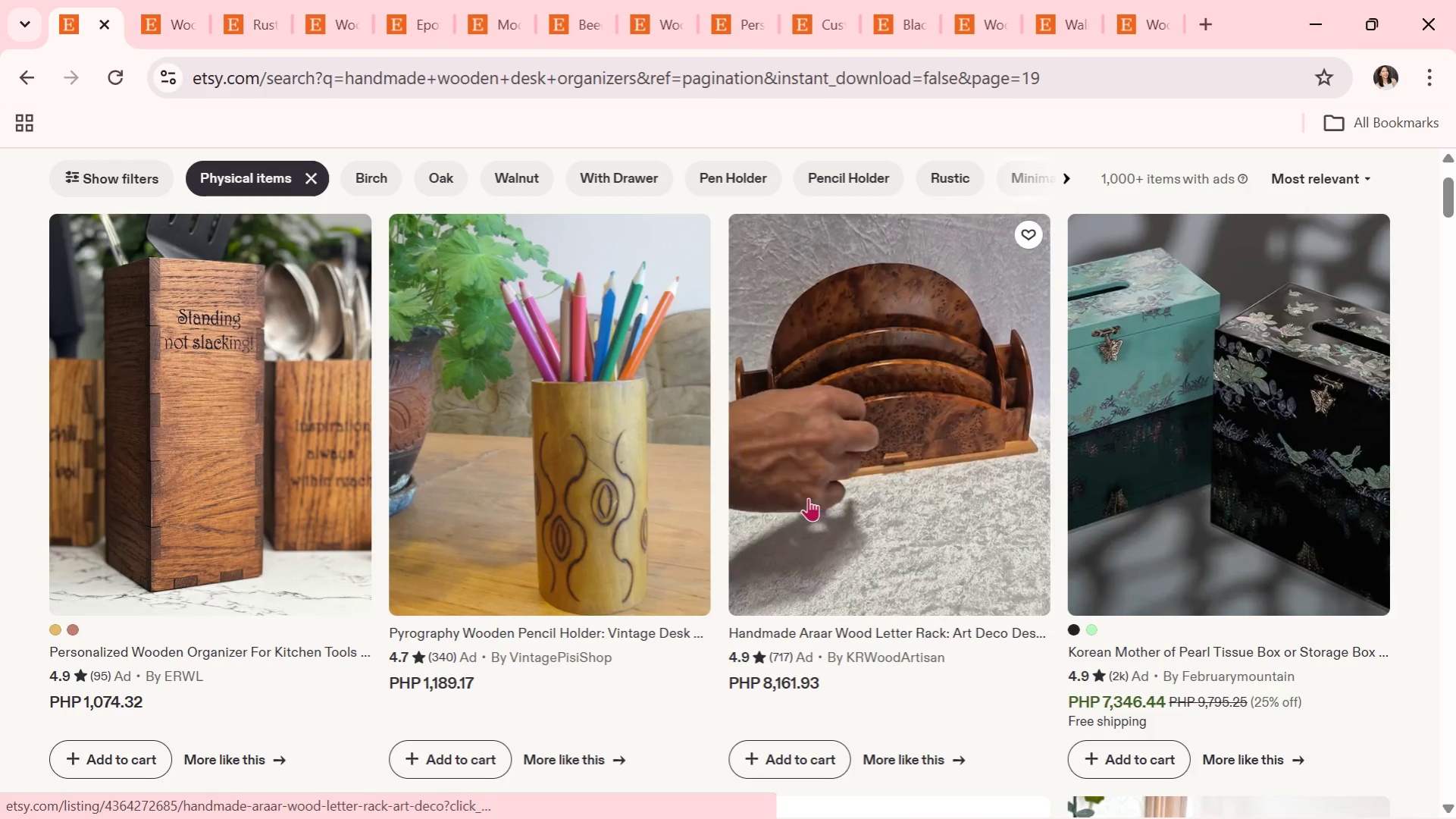 
scroll: coordinate [808, 497], scroll_direction: down, amount: 4.0
 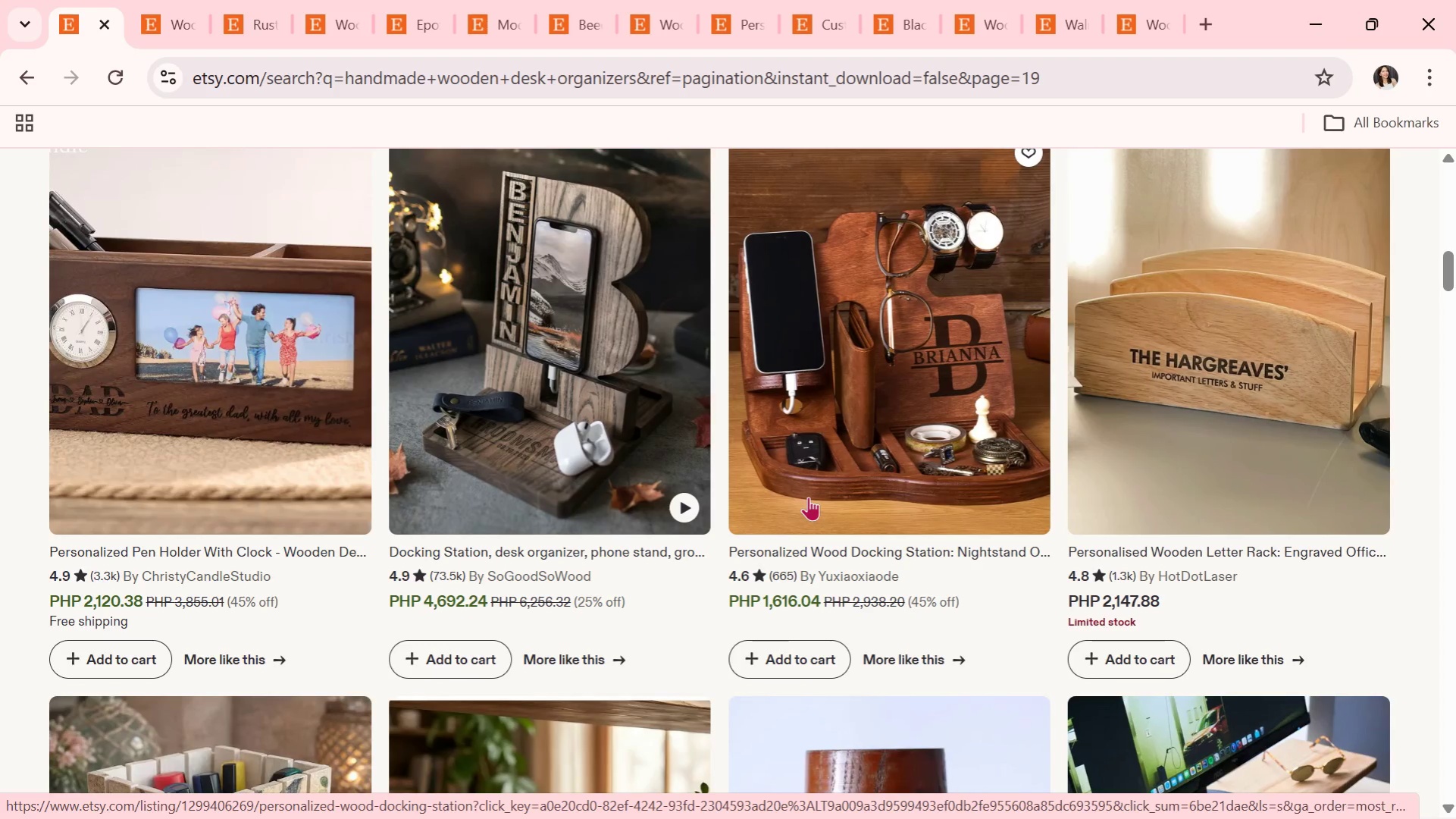 
wait(11.64)
 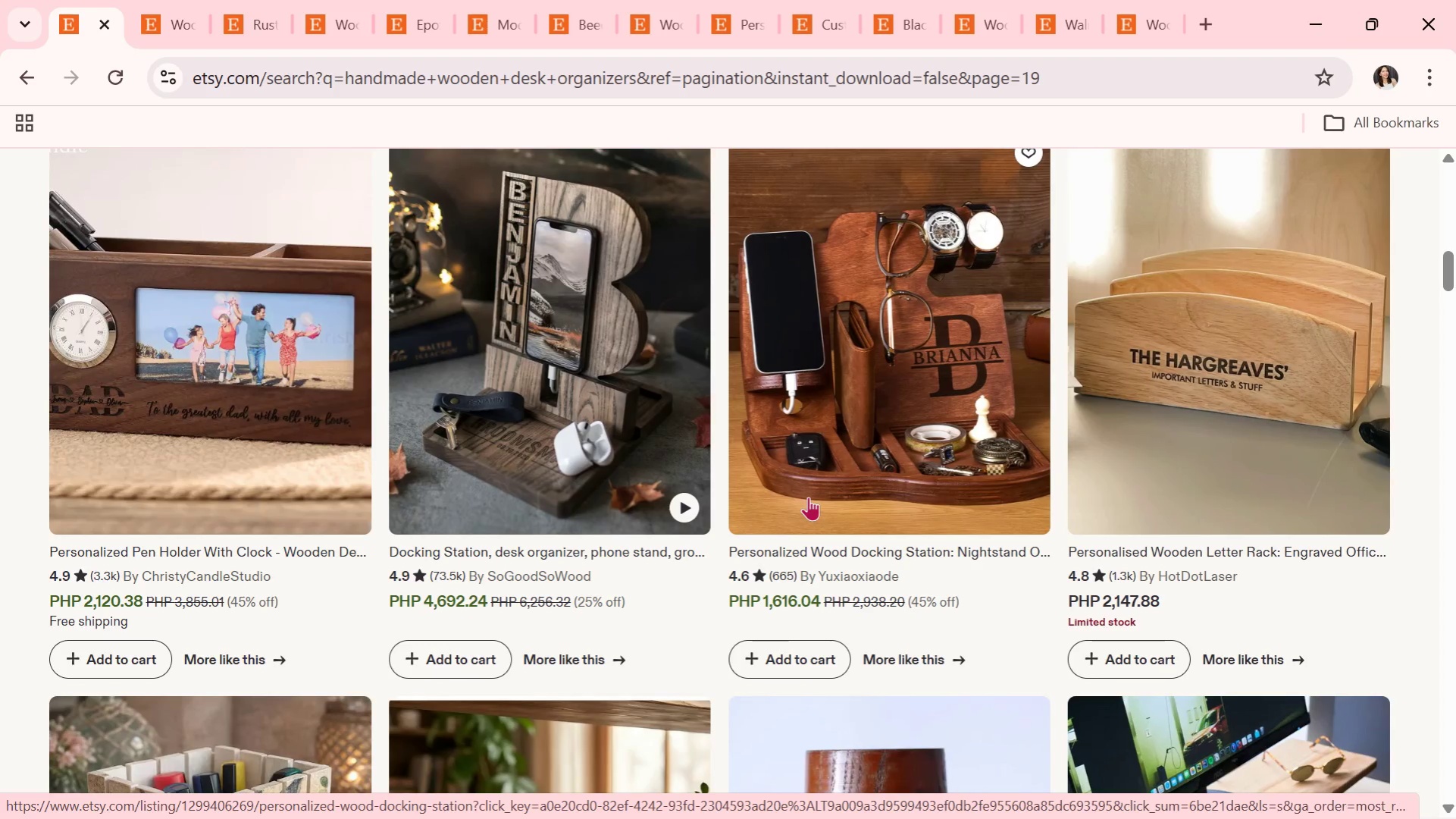 
scroll: coordinate [791, 548], scroll_direction: down, amount: 3.0
 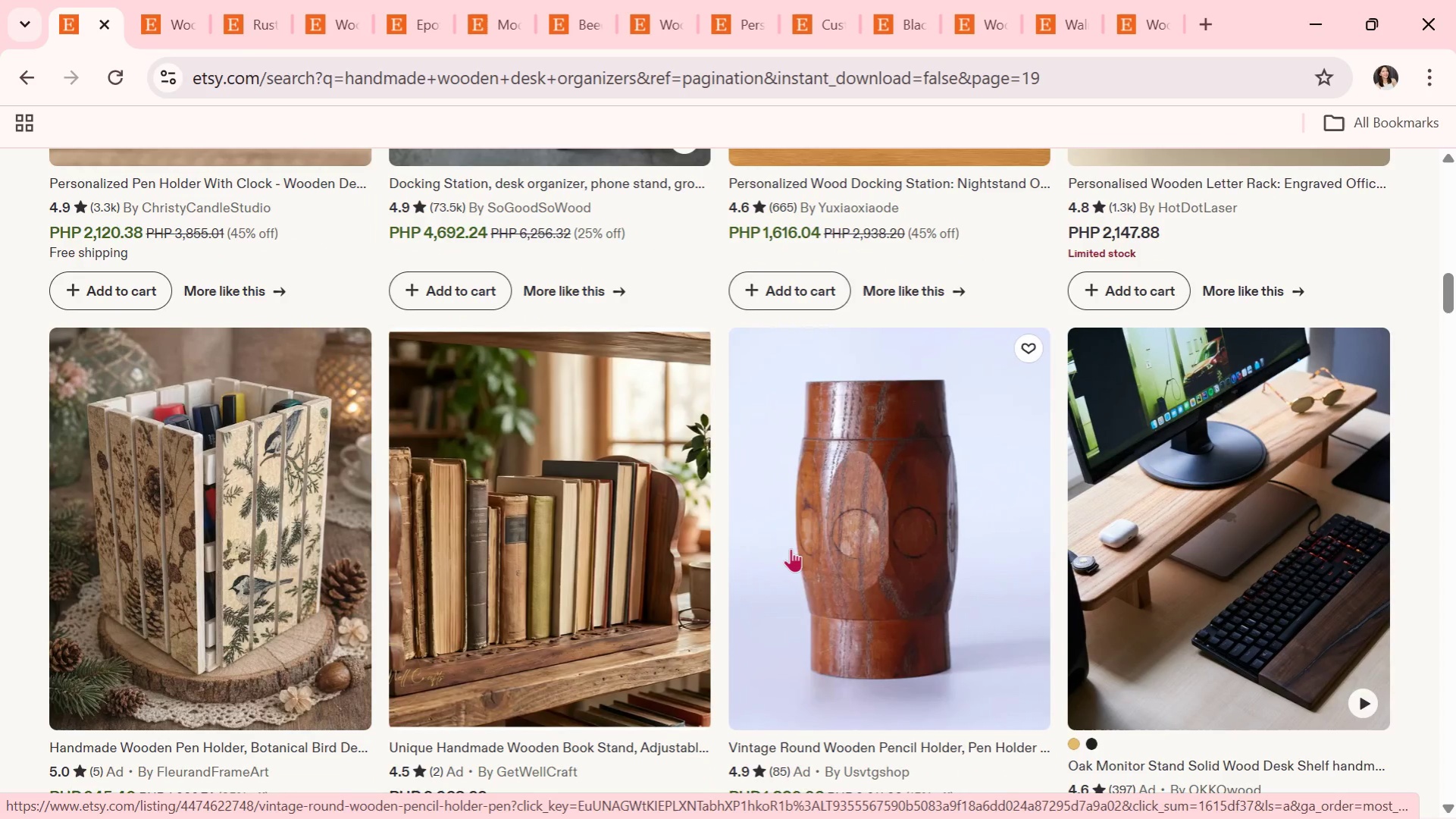 
wait(6.75)
 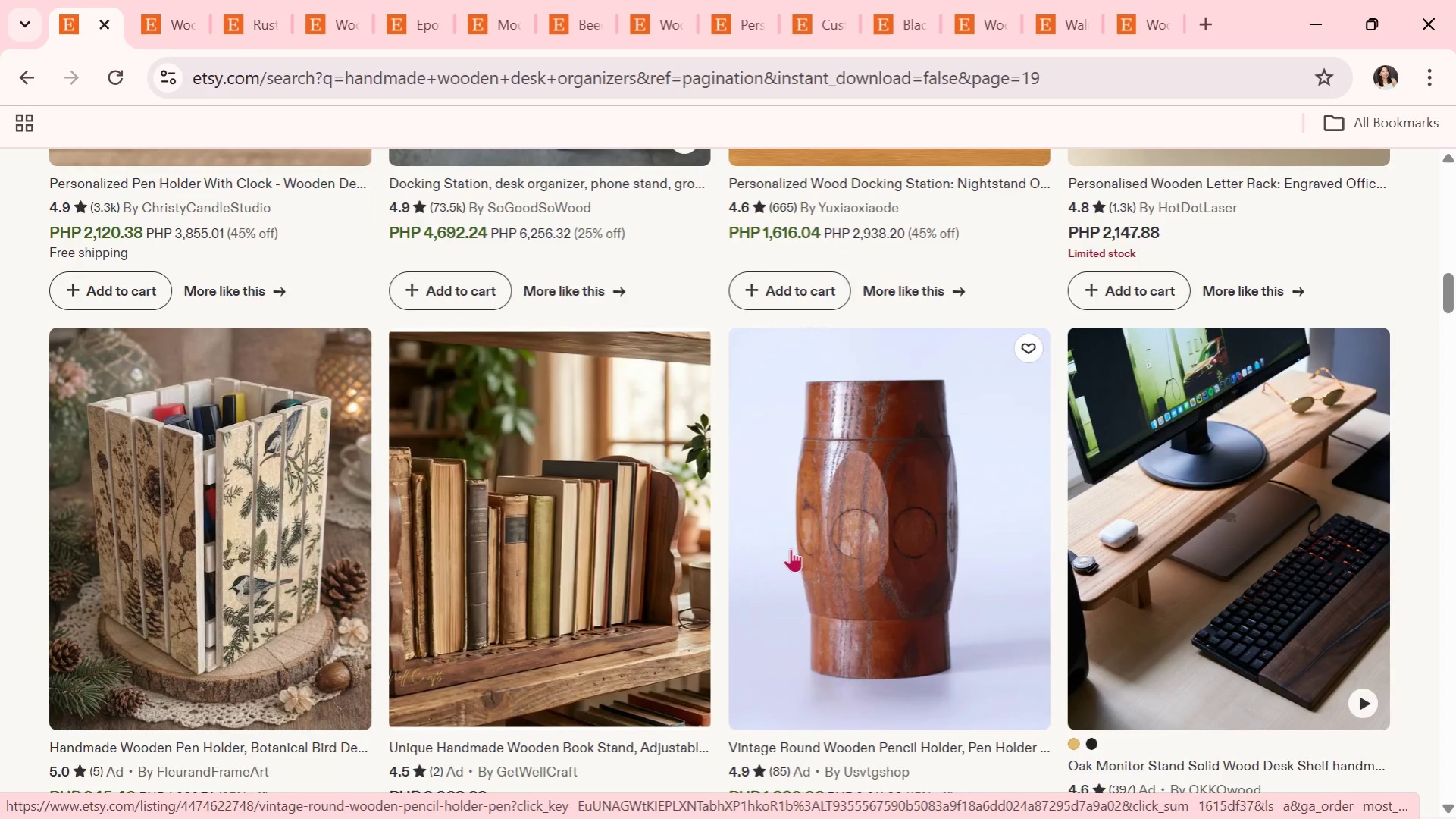 
scroll: coordinate [791, 548], scroll_direction: down, amount: 2.0
 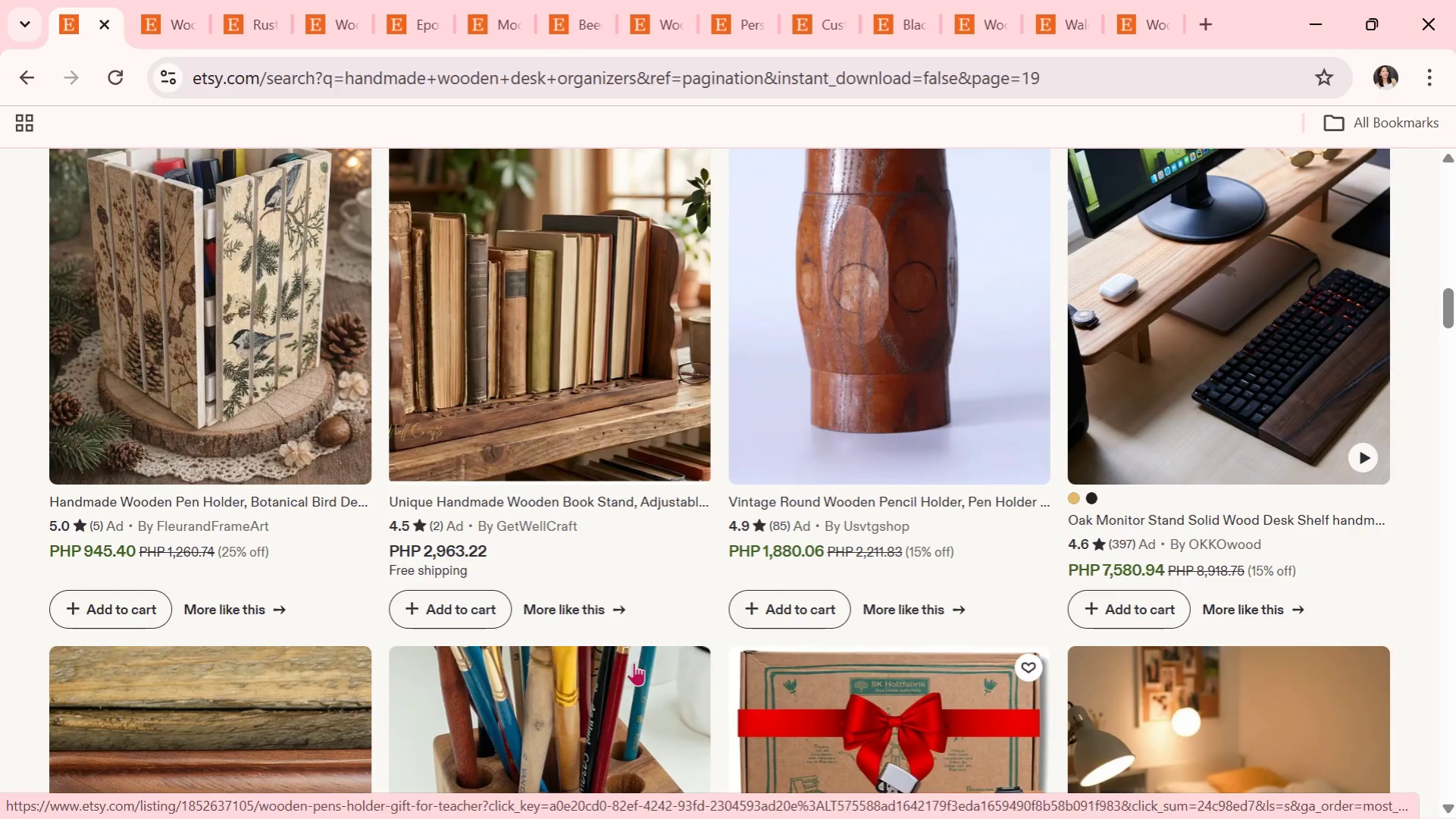 
wait(5.16)
 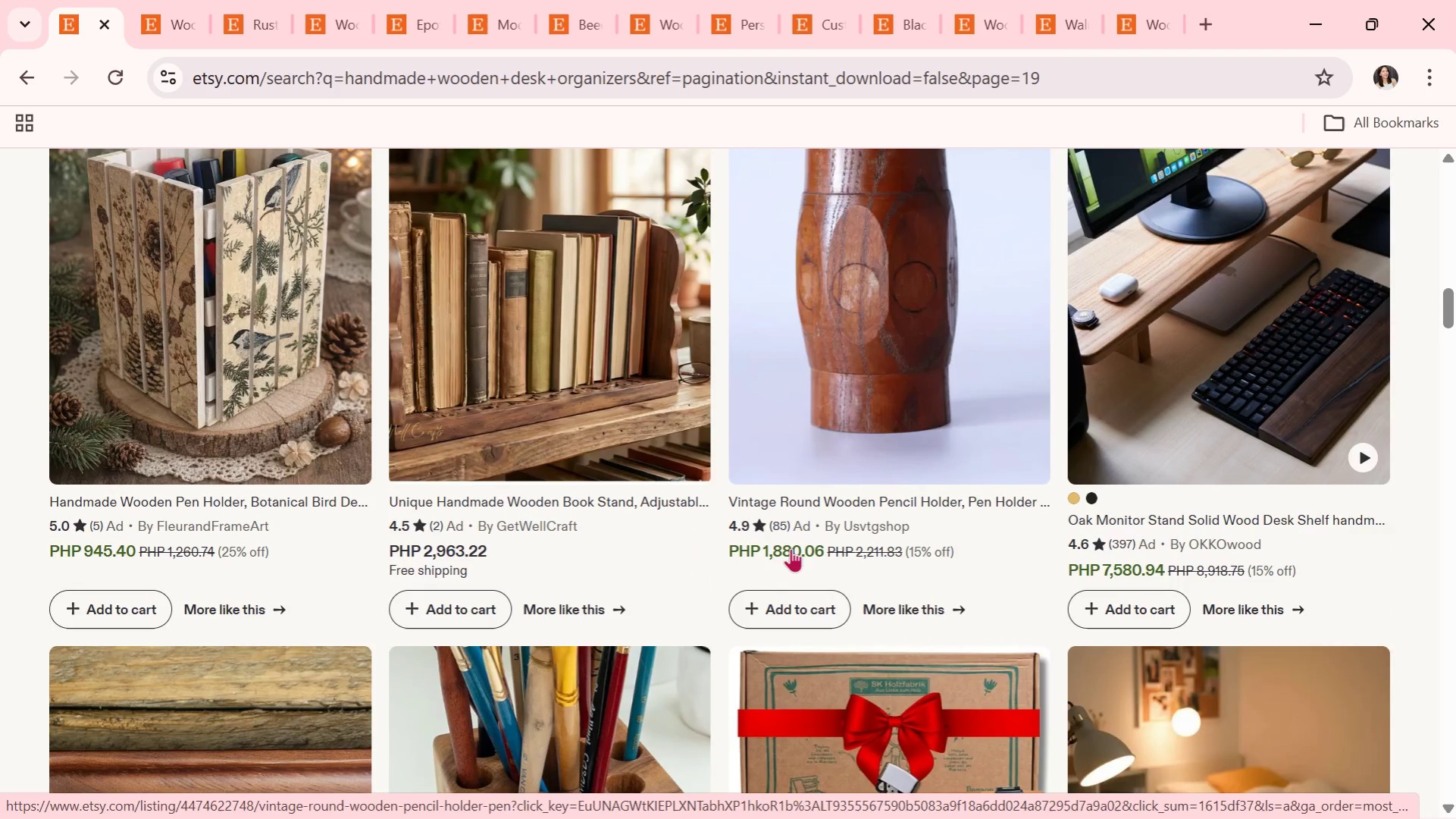 
scroll: coordinate [592, 340], scroll_direction: down, amount: 2.0
 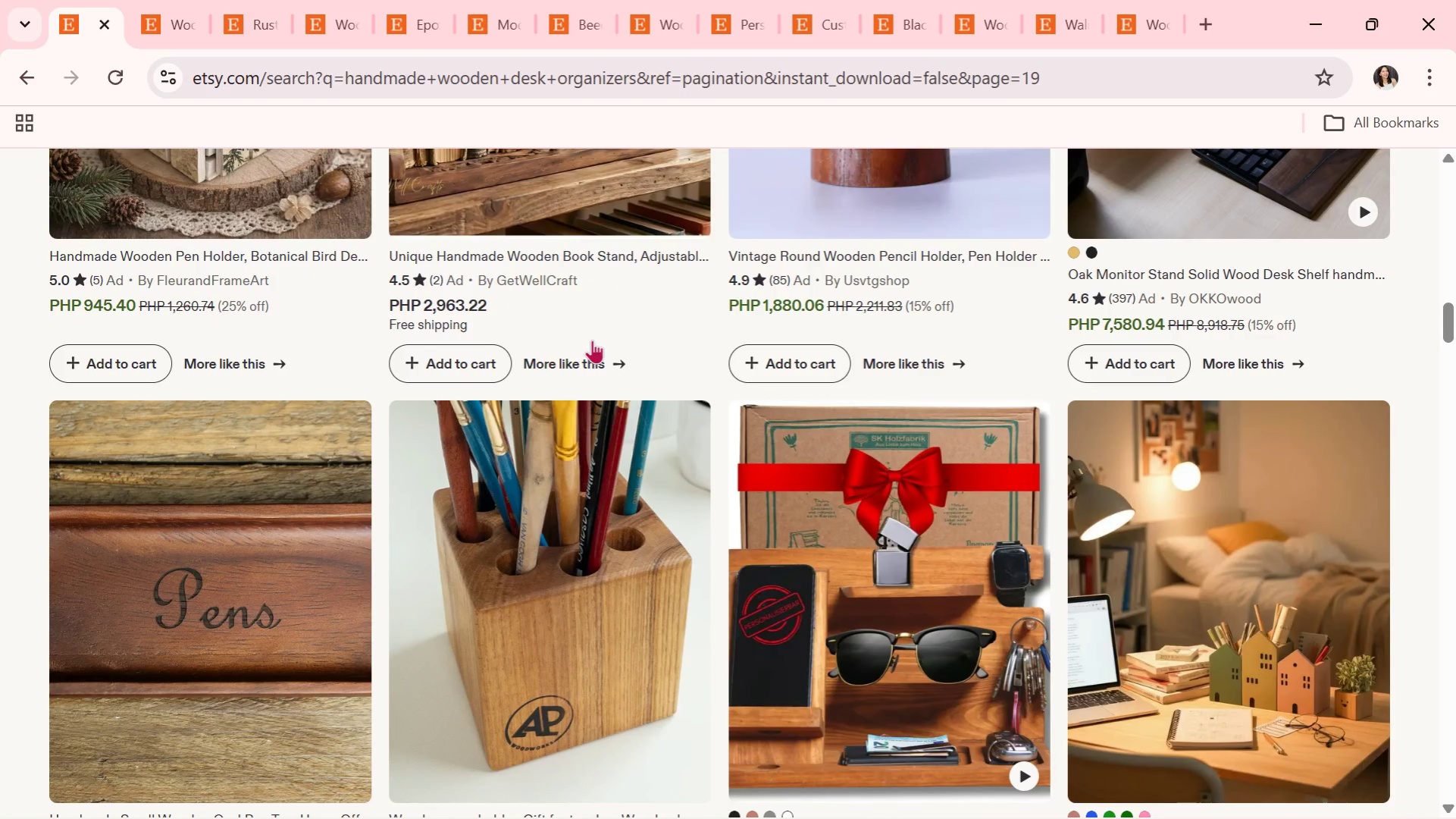 
wait(6.99)
 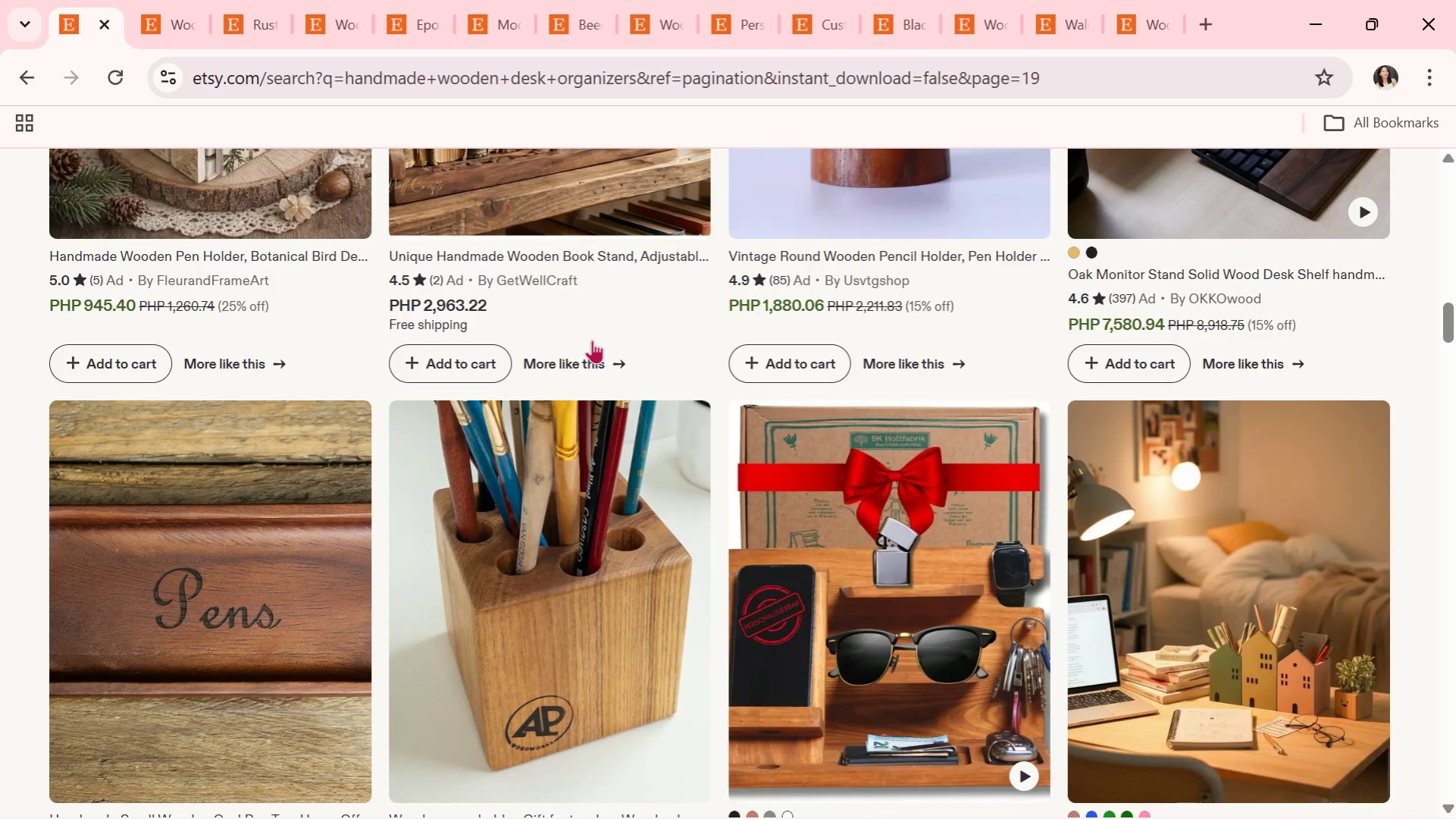 
scroll: coordinate [592, 340], scroll_direction: down, amount: 1.0
 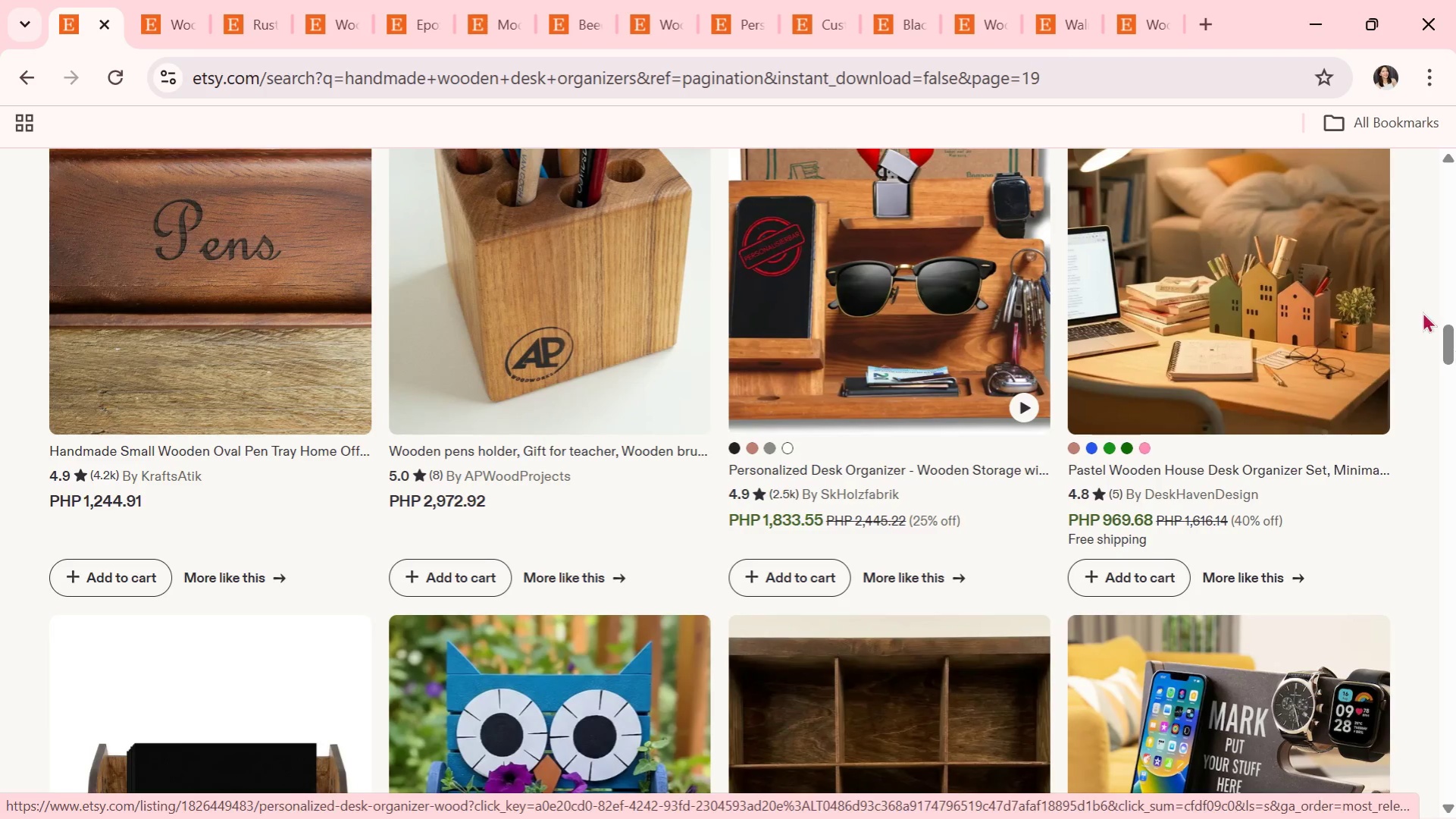 
wait(7.27)
 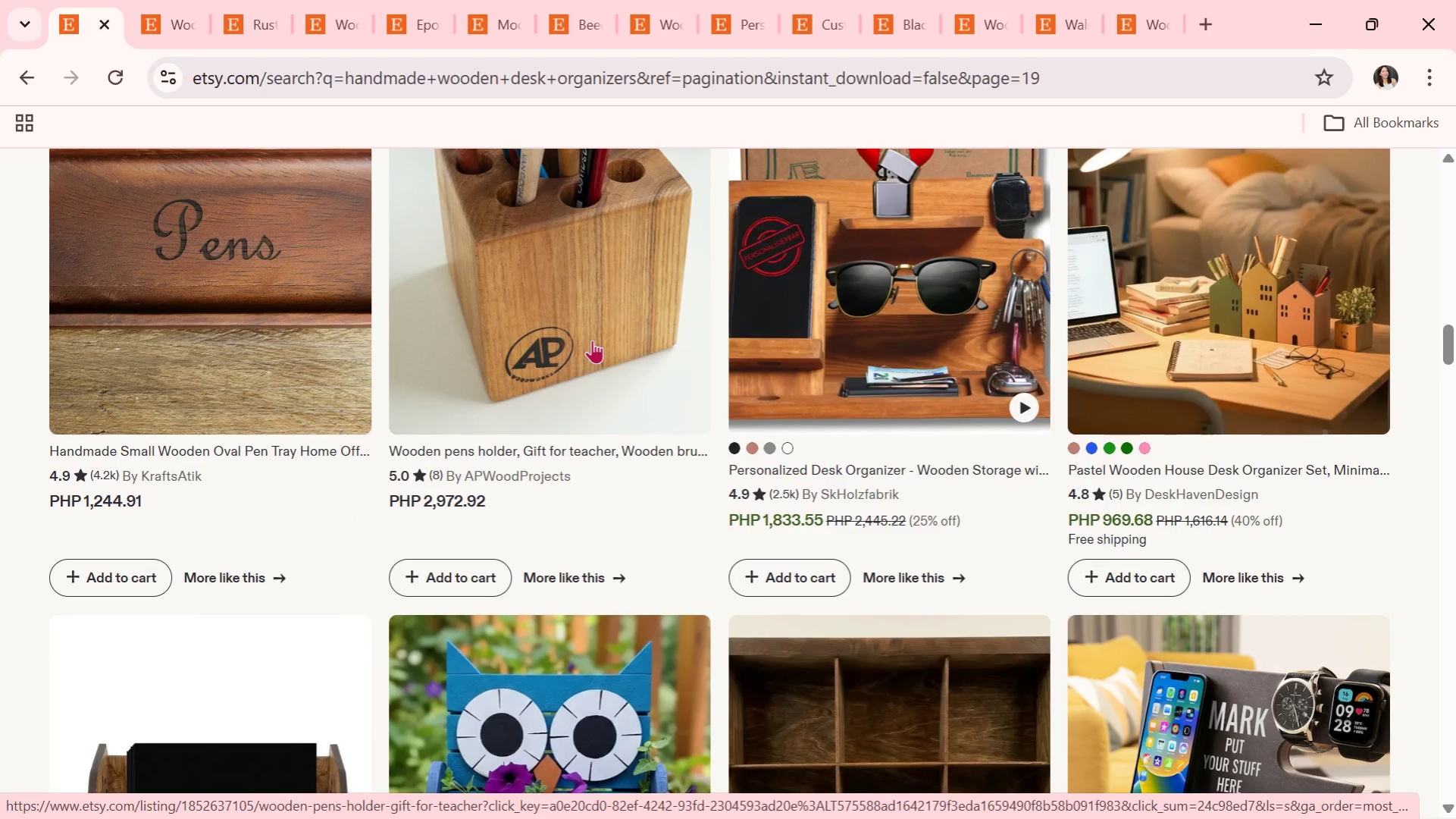 
scroll: coordinate [634, 434], scroll_direction: down, amount: 4.0
 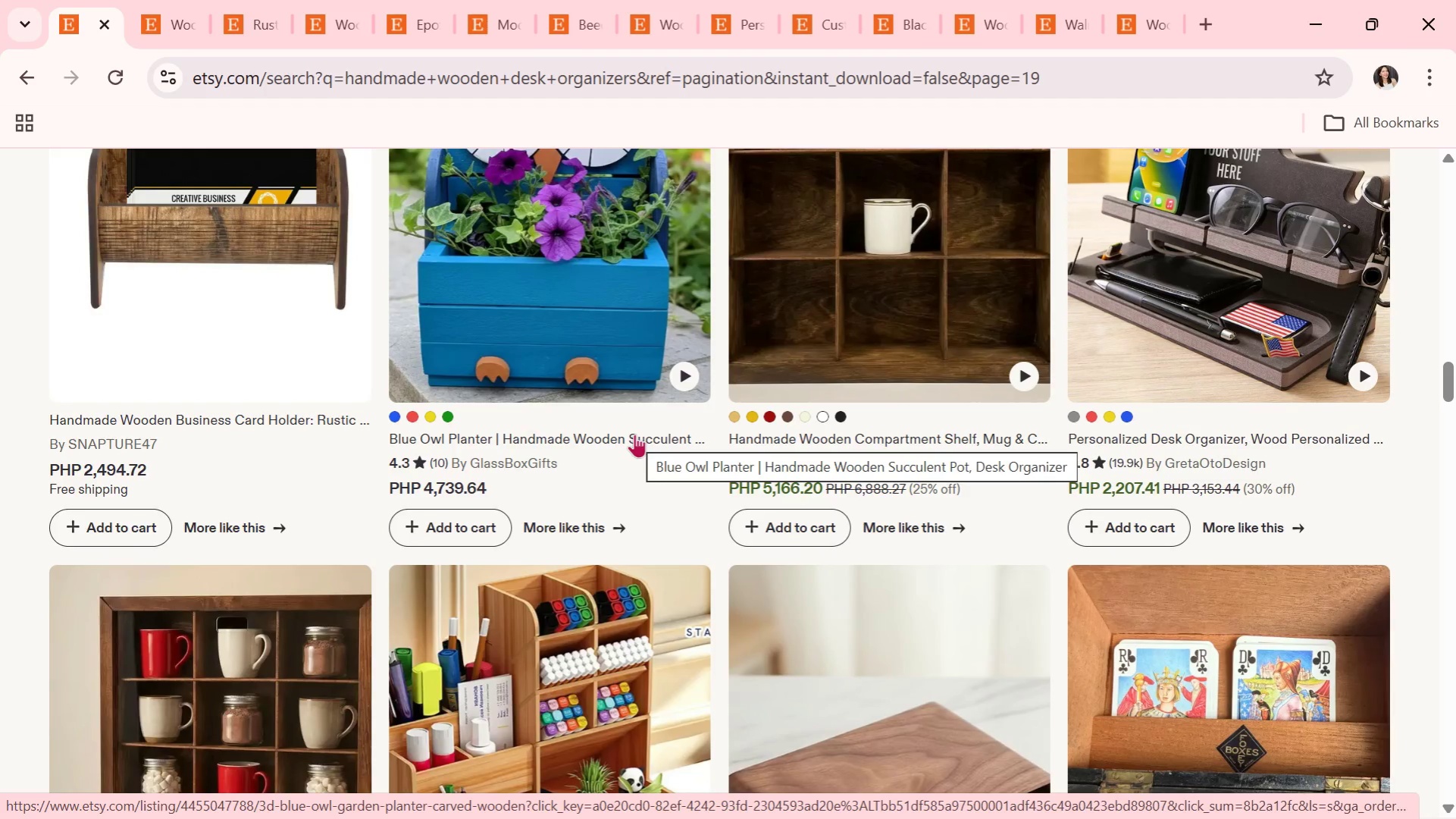 
wait(5.94)
 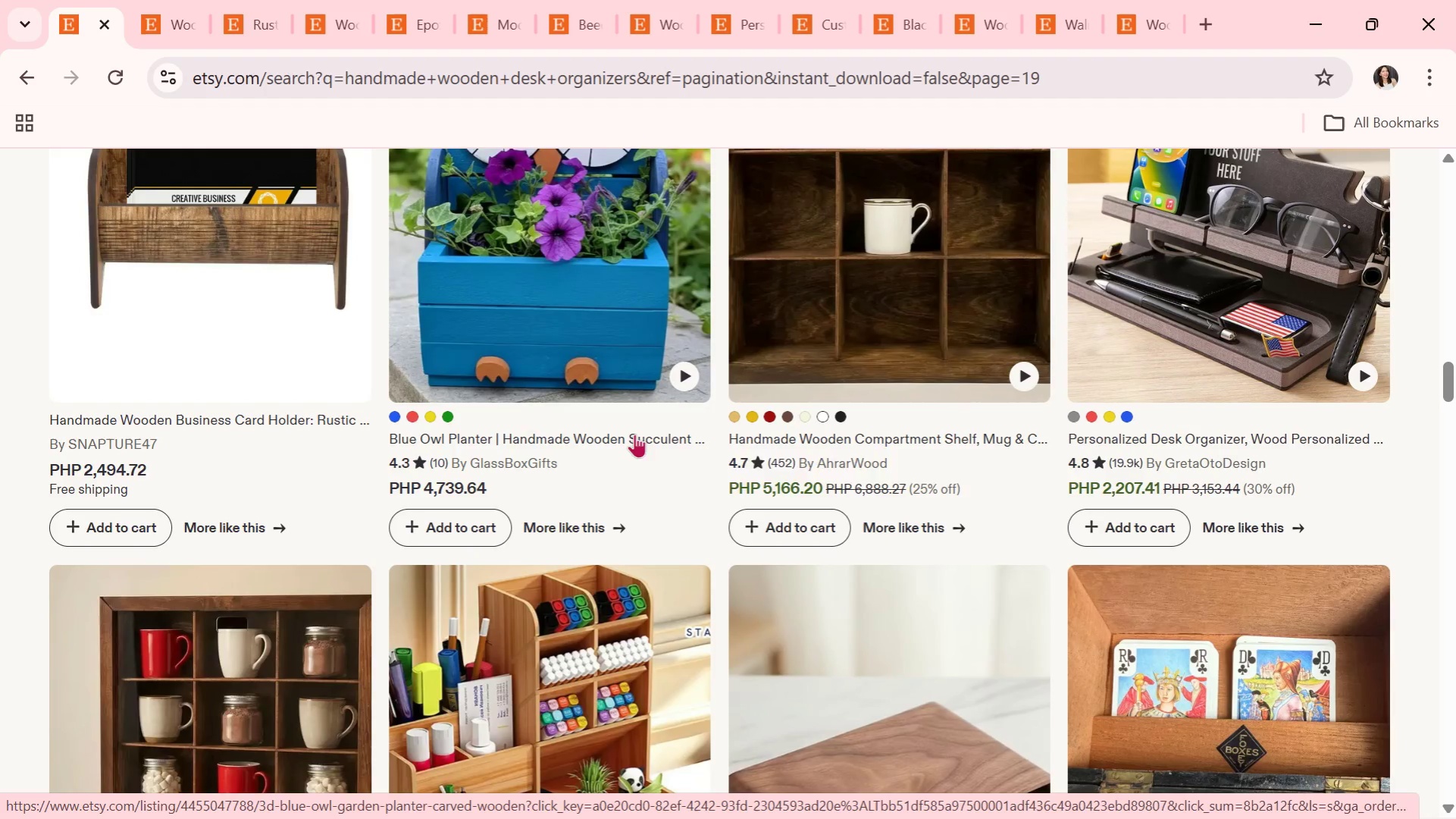 
scroll: coordinate [634, 434], scroll_direction: down, amount: 3.0
 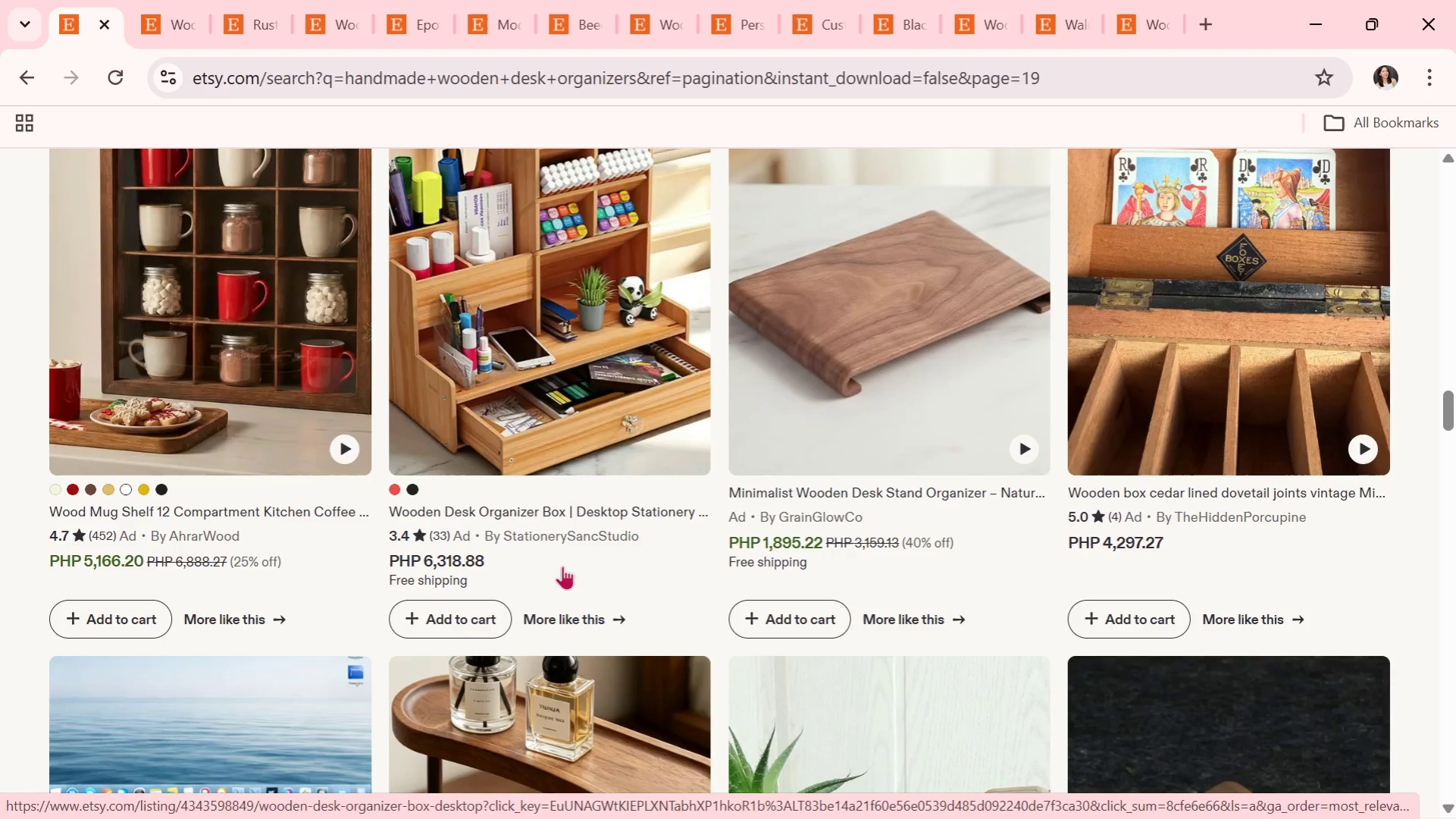 
wait(11.06)
 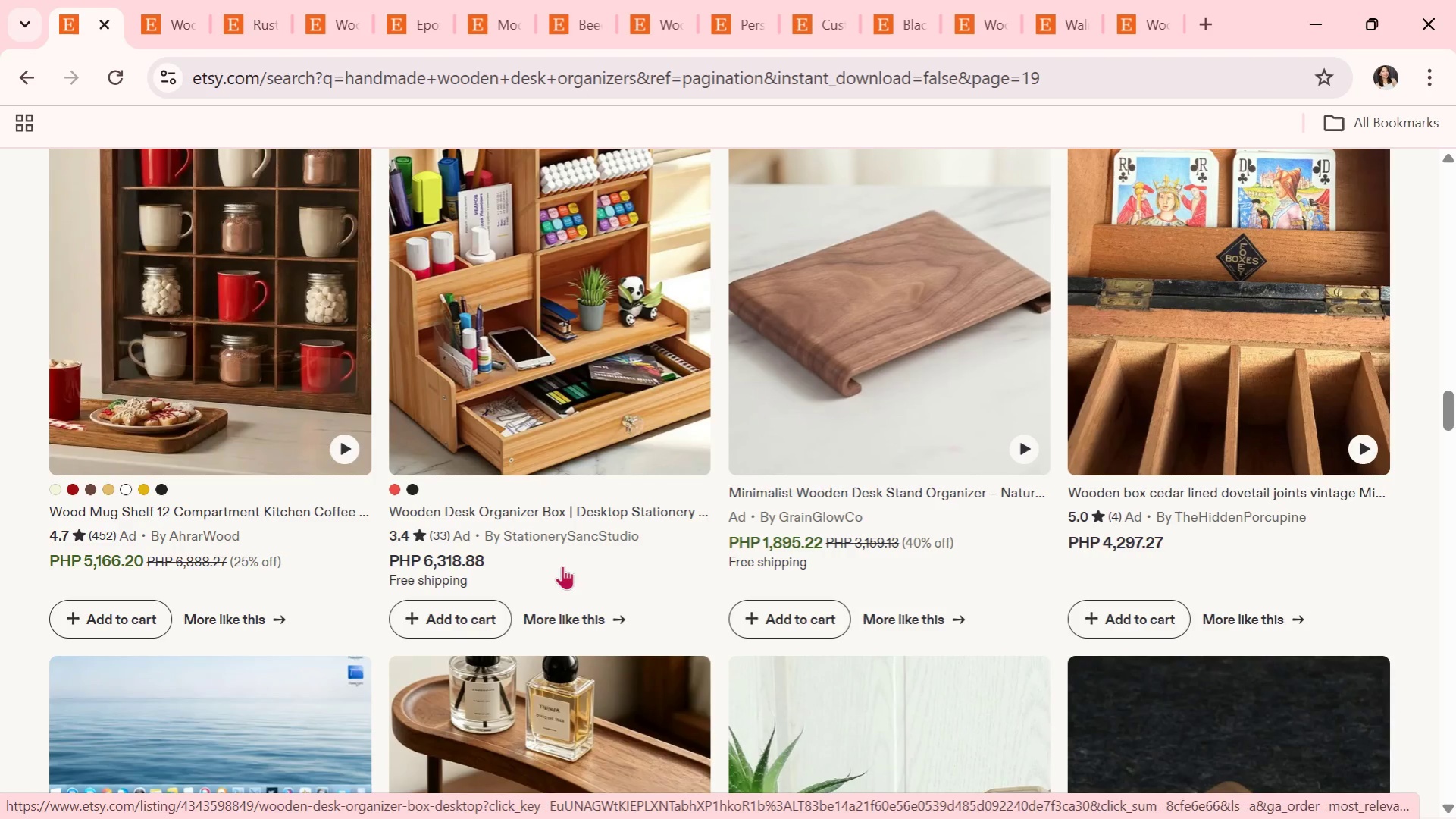 
scroll: coordinate [440, 509], scroll_direction: down, amount: 7.0
 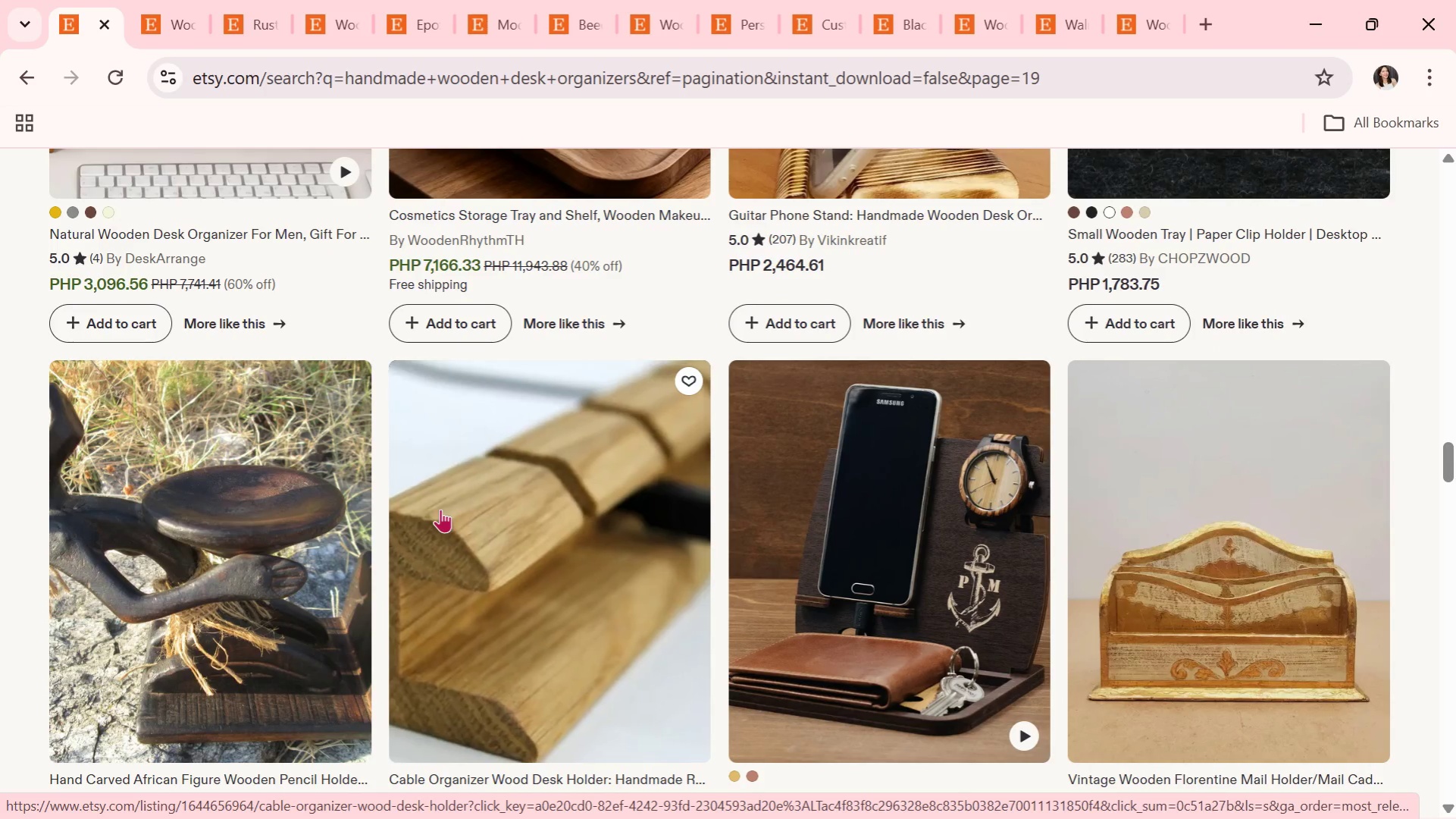 
scroll: coordinate [440, 509], scroll_direction: down, amount: 2.0
 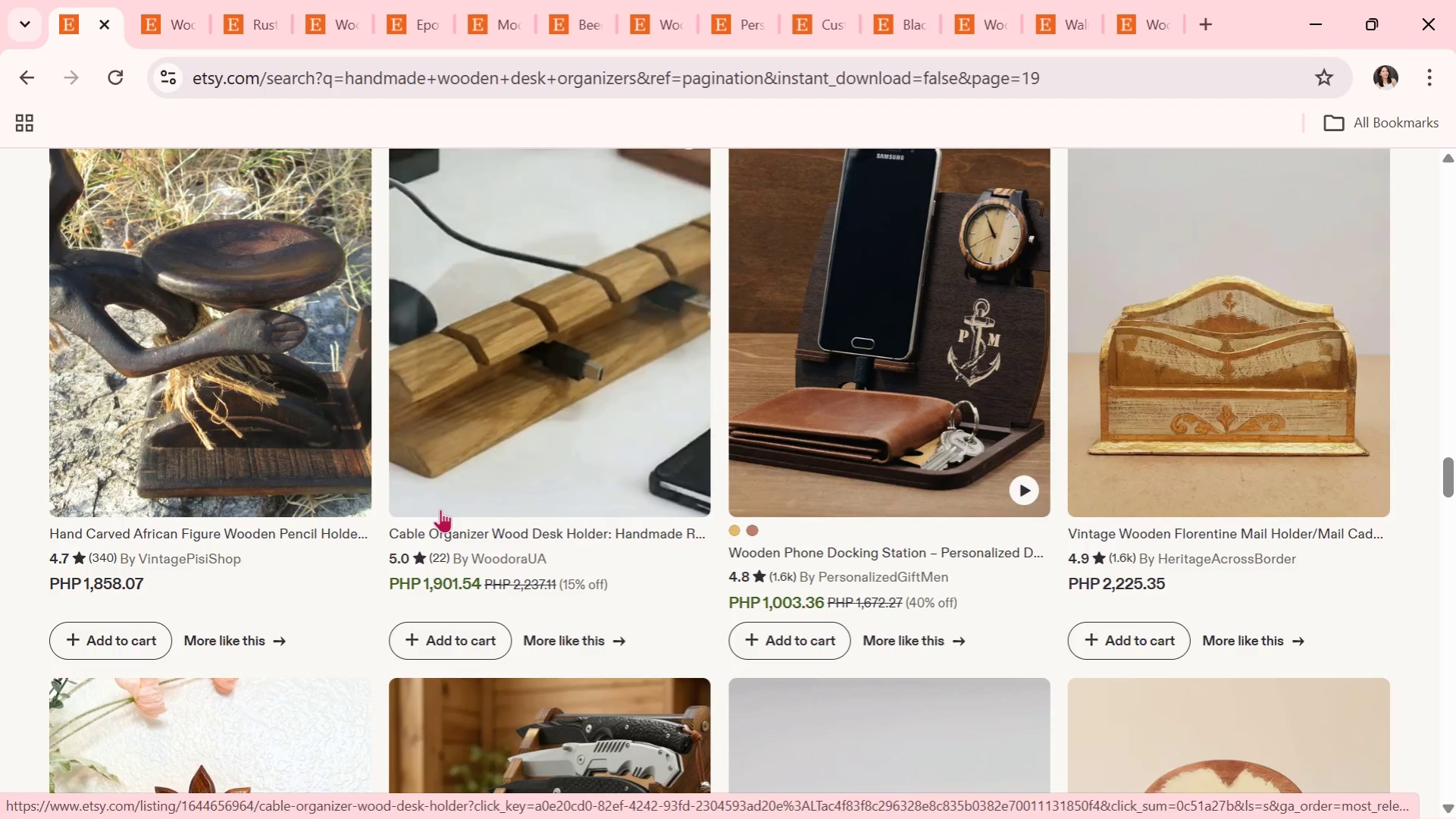 
wait(5.73)
 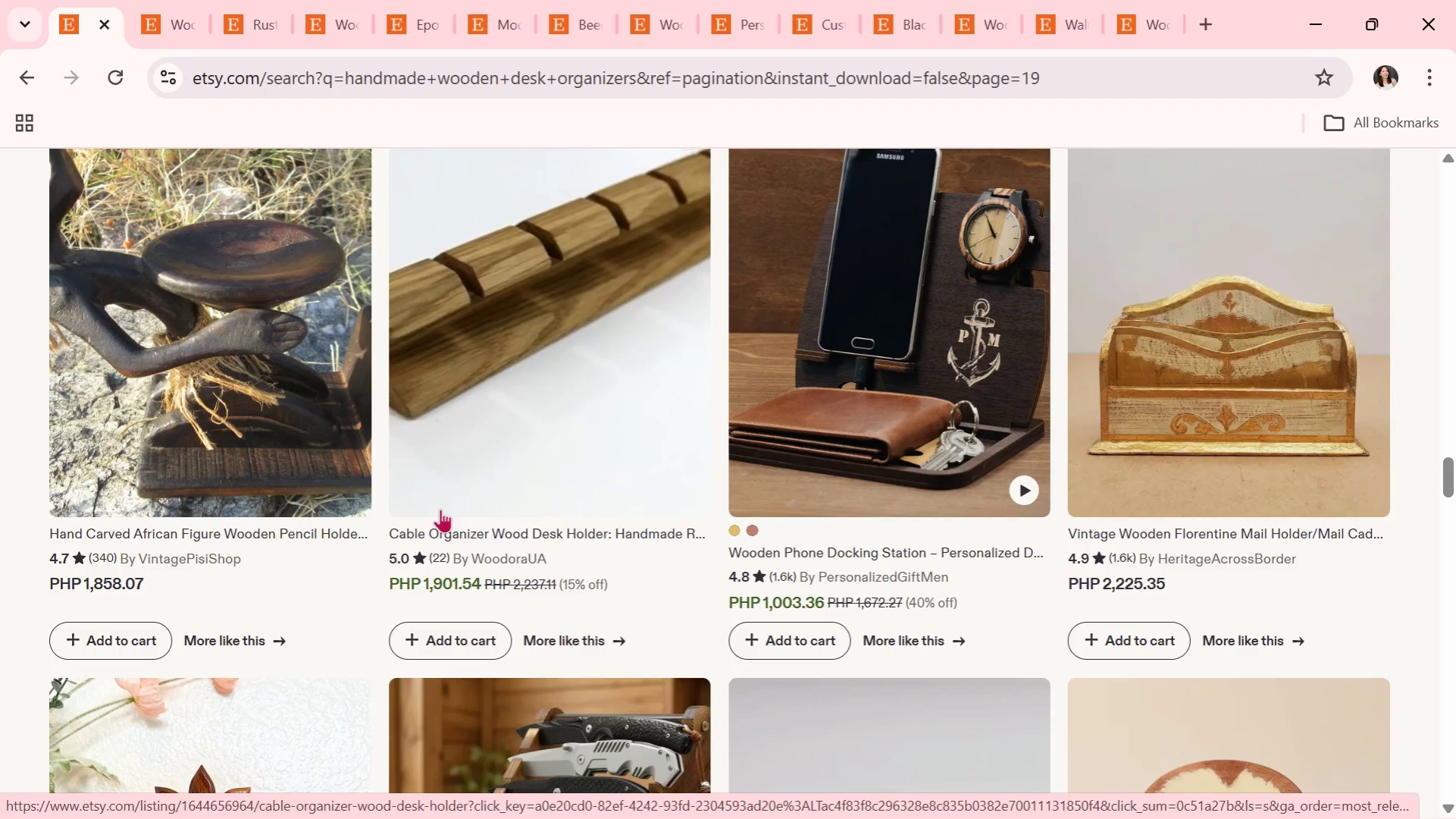 
scroll: coordinate [440, 509], scroll_direction: down, amount: 1.0
 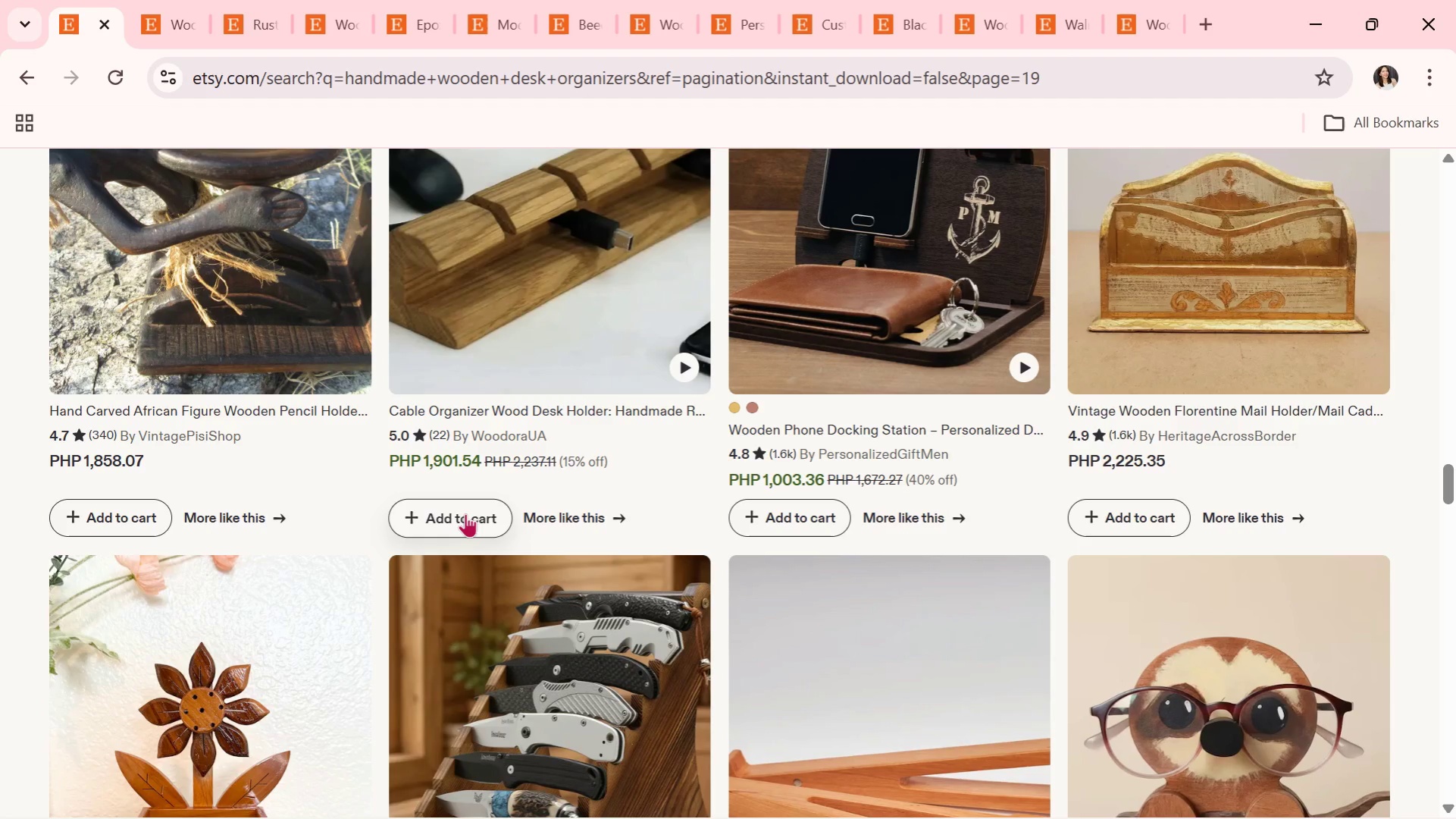 
wait(7.24)
 